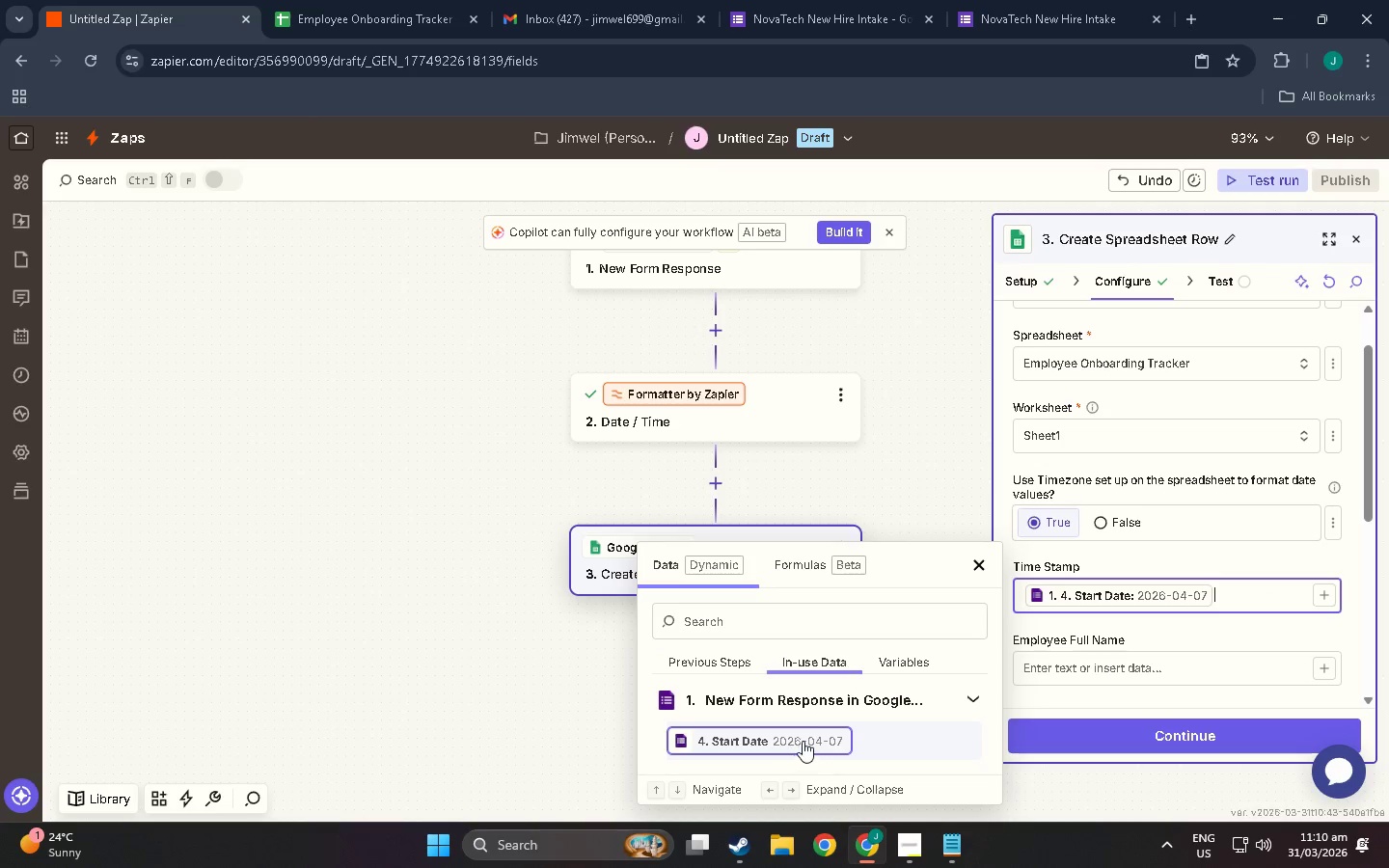 
scroll: coordinate [800, 744], scroll_direction: down, amount: 7.0
 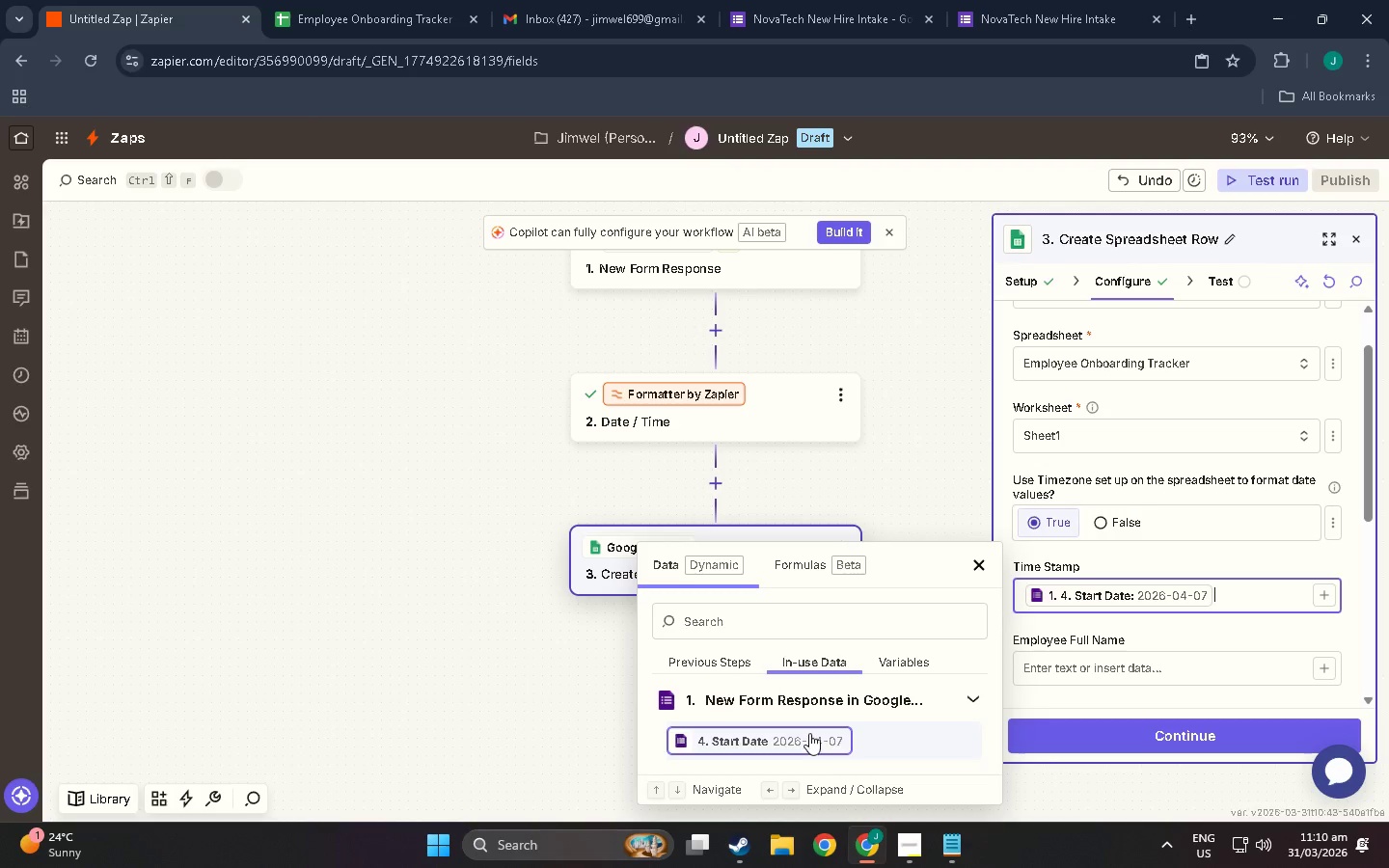 
left_click([893, 660])
 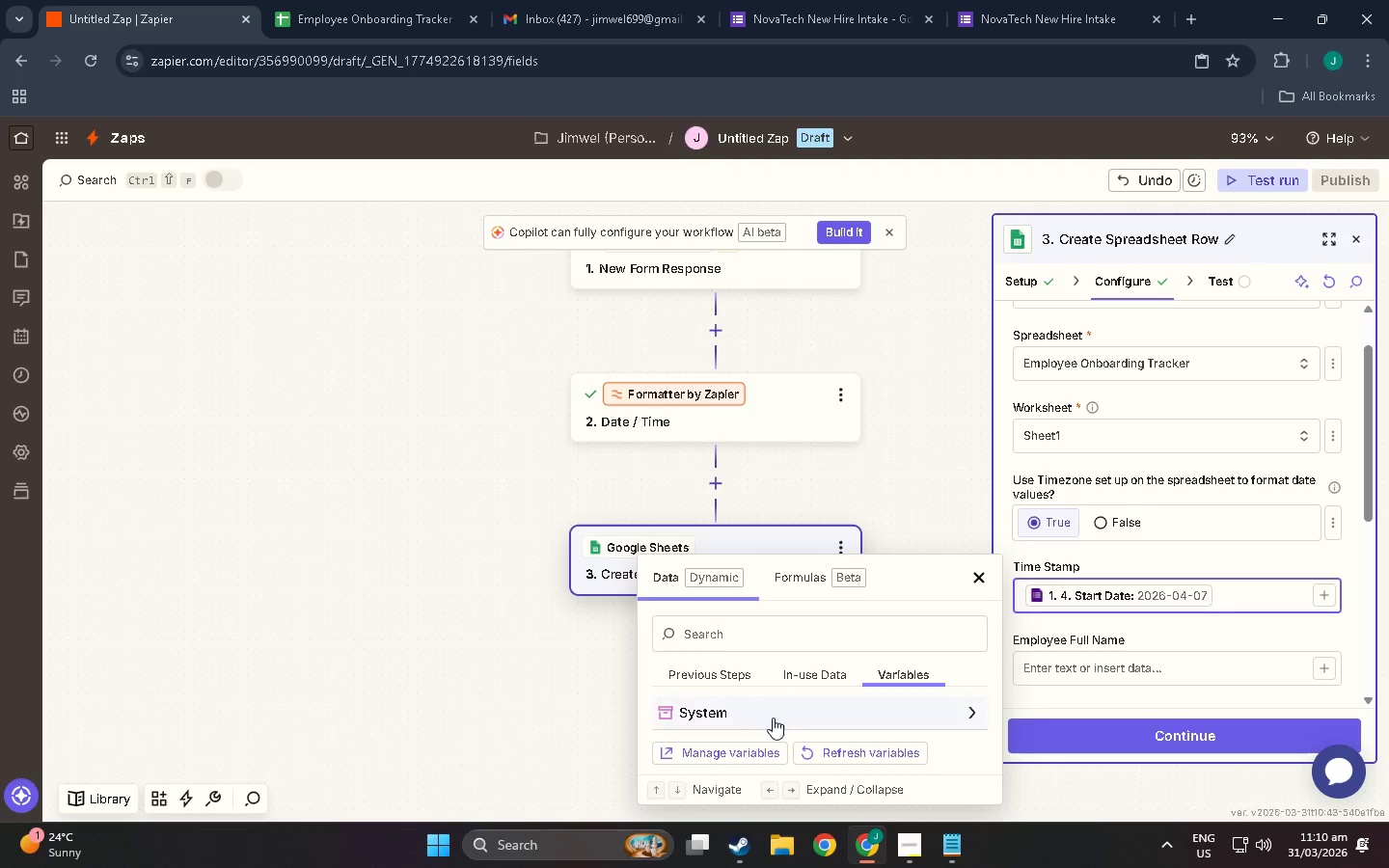 
scroll: coordinate [773, 718], scroll_direction: down, amount: 2.0
 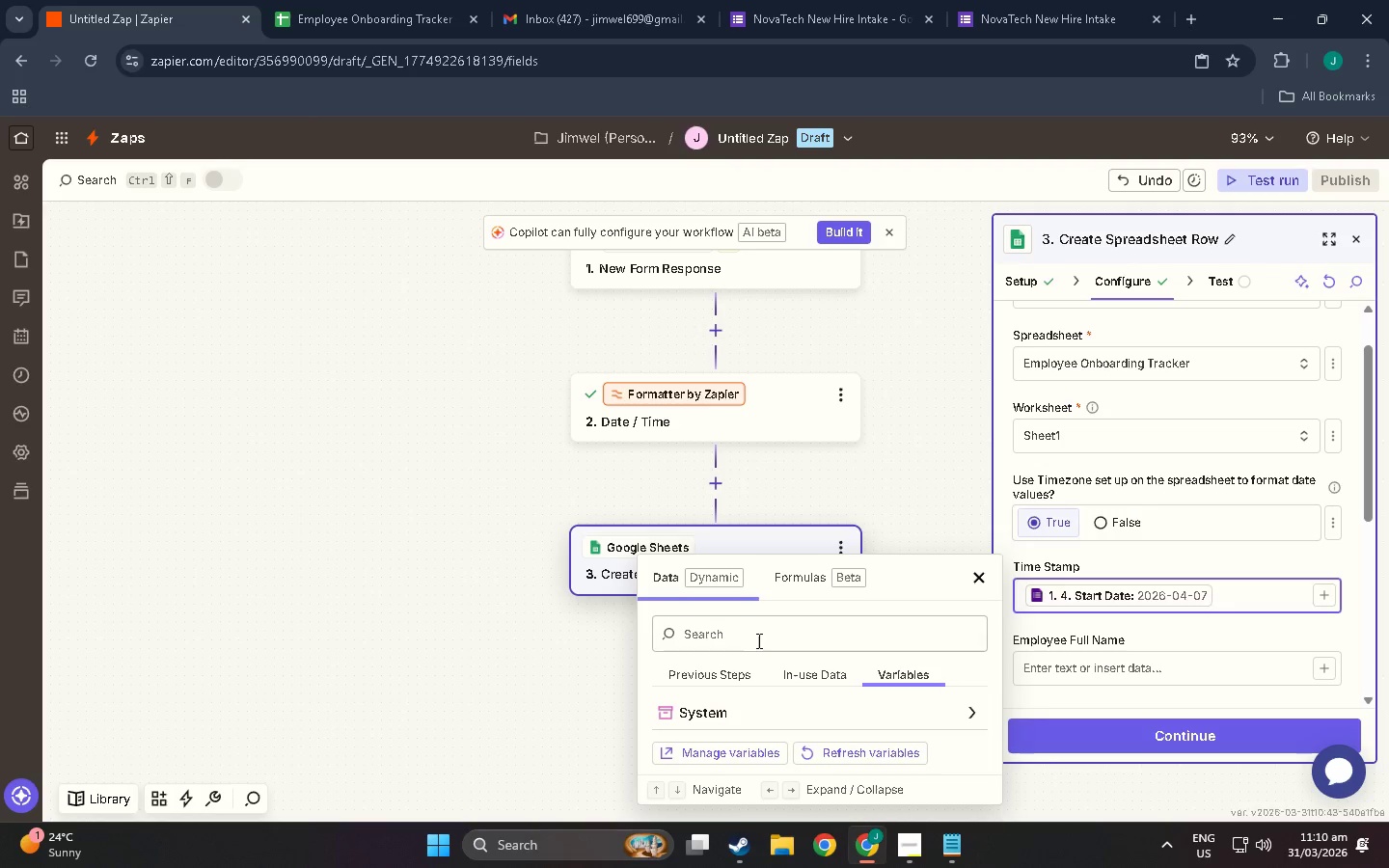 
left_click([756, 640])
 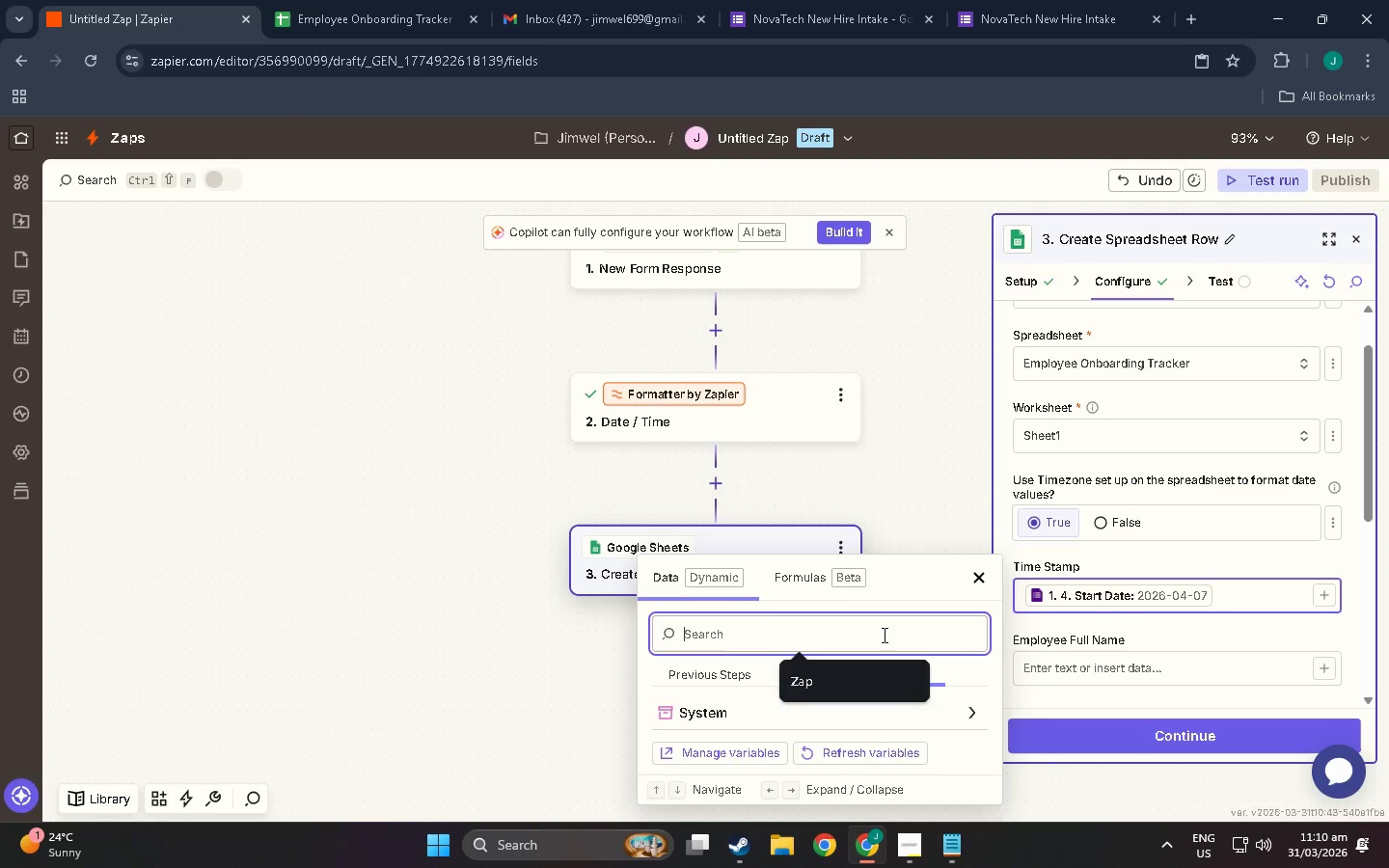 
key(T)
 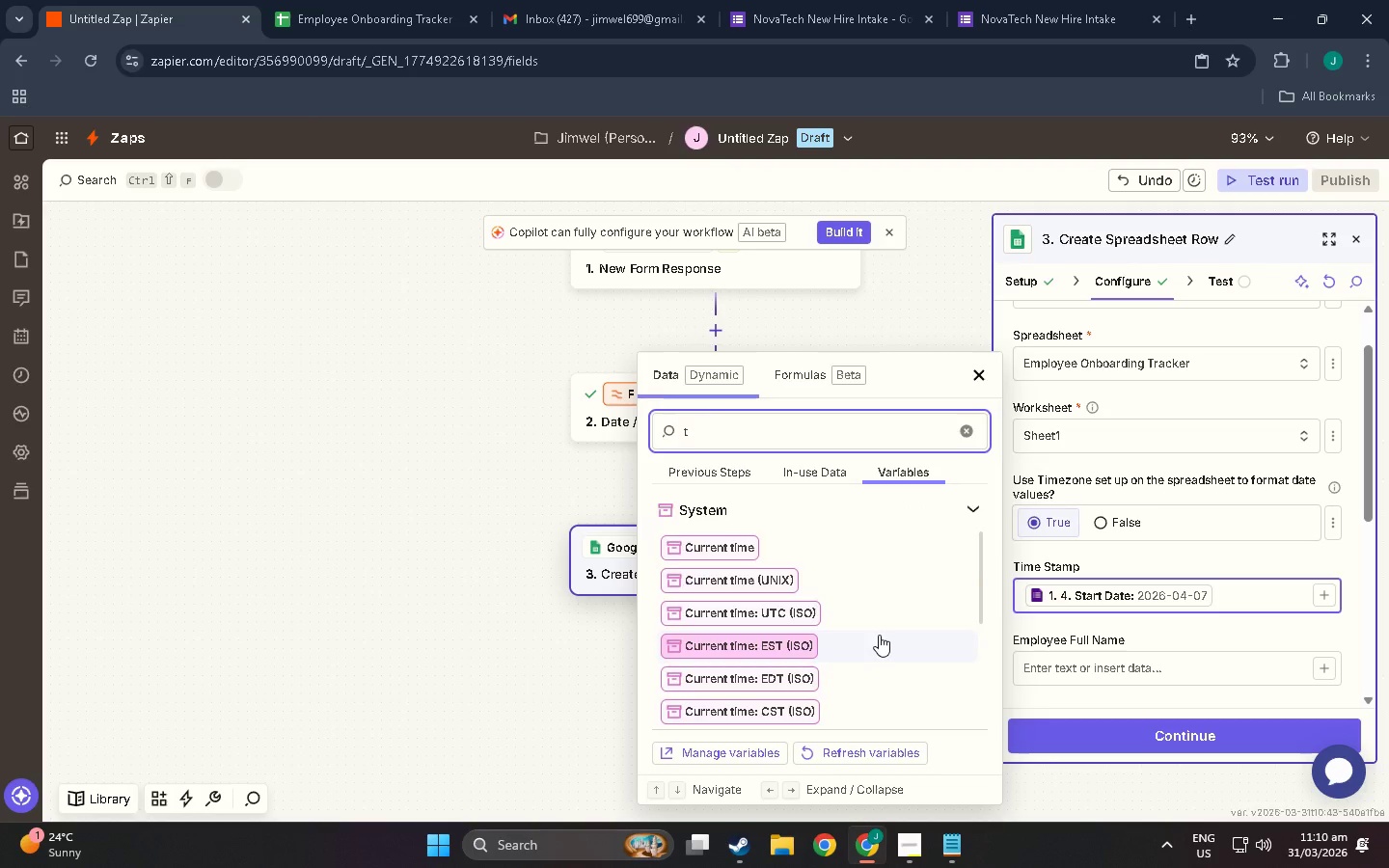 
key(Backspace)
 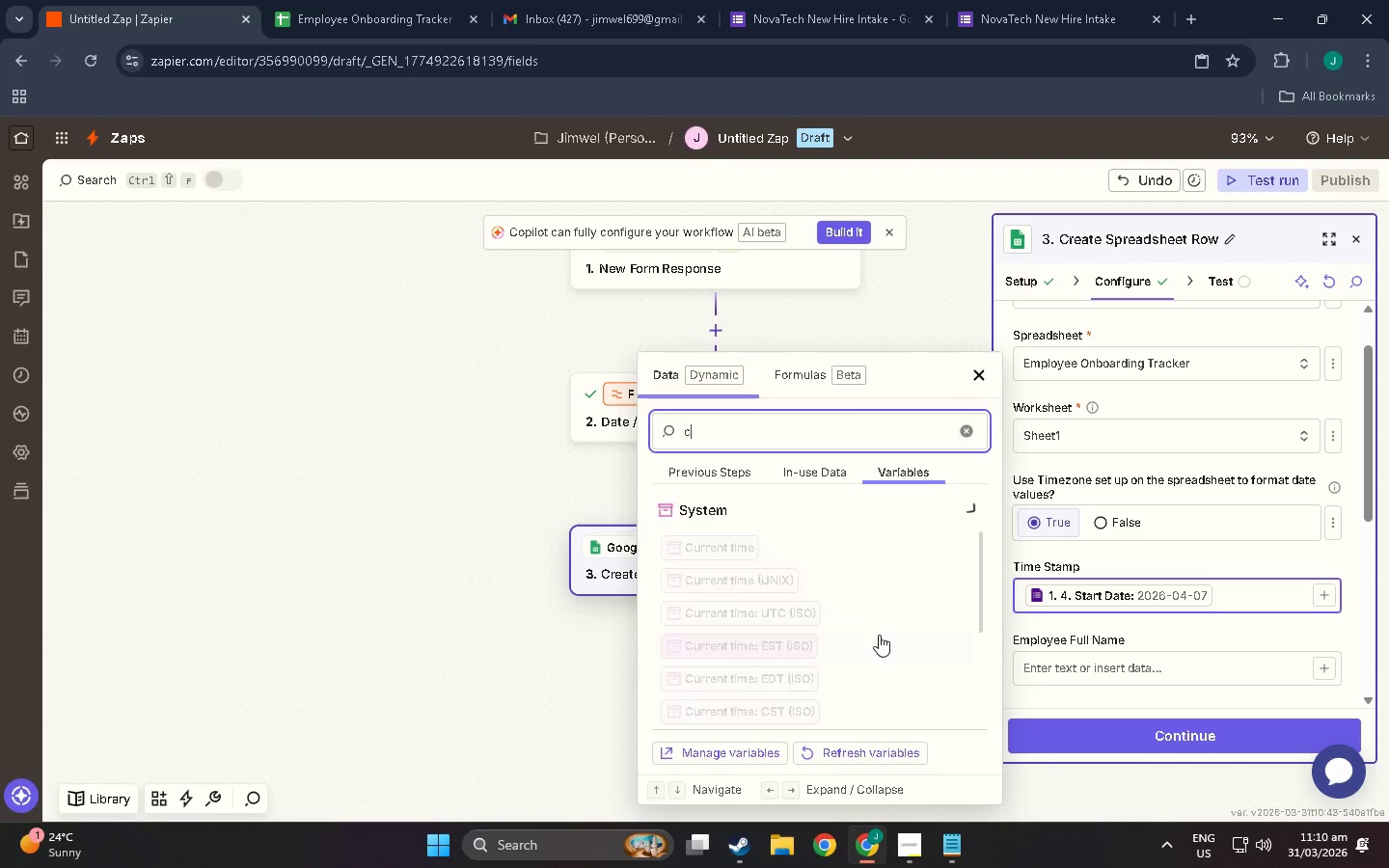 
key(C)
 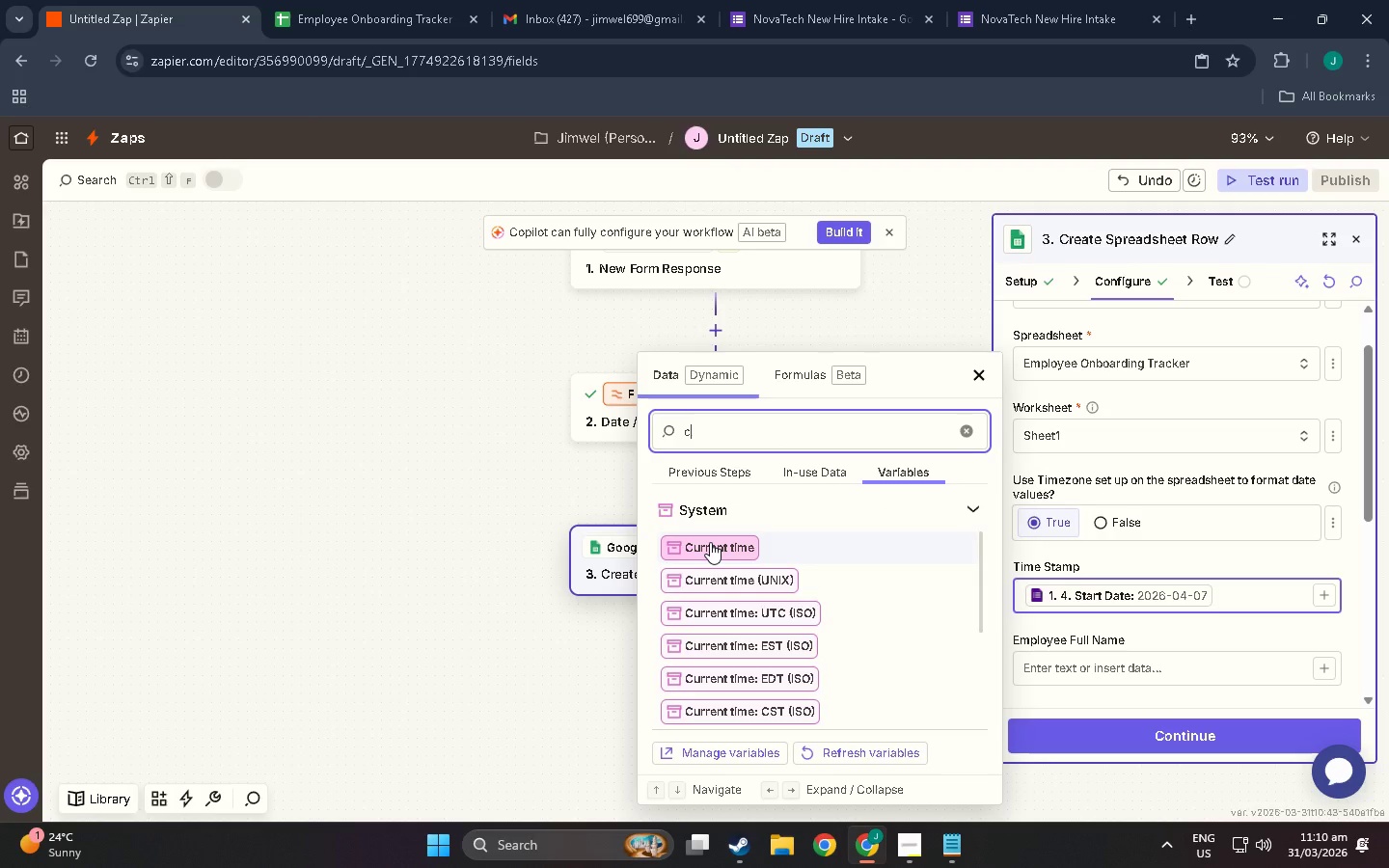 
scroll: coordinate [737, 664], scroll_direction: up, amount: 2.0
 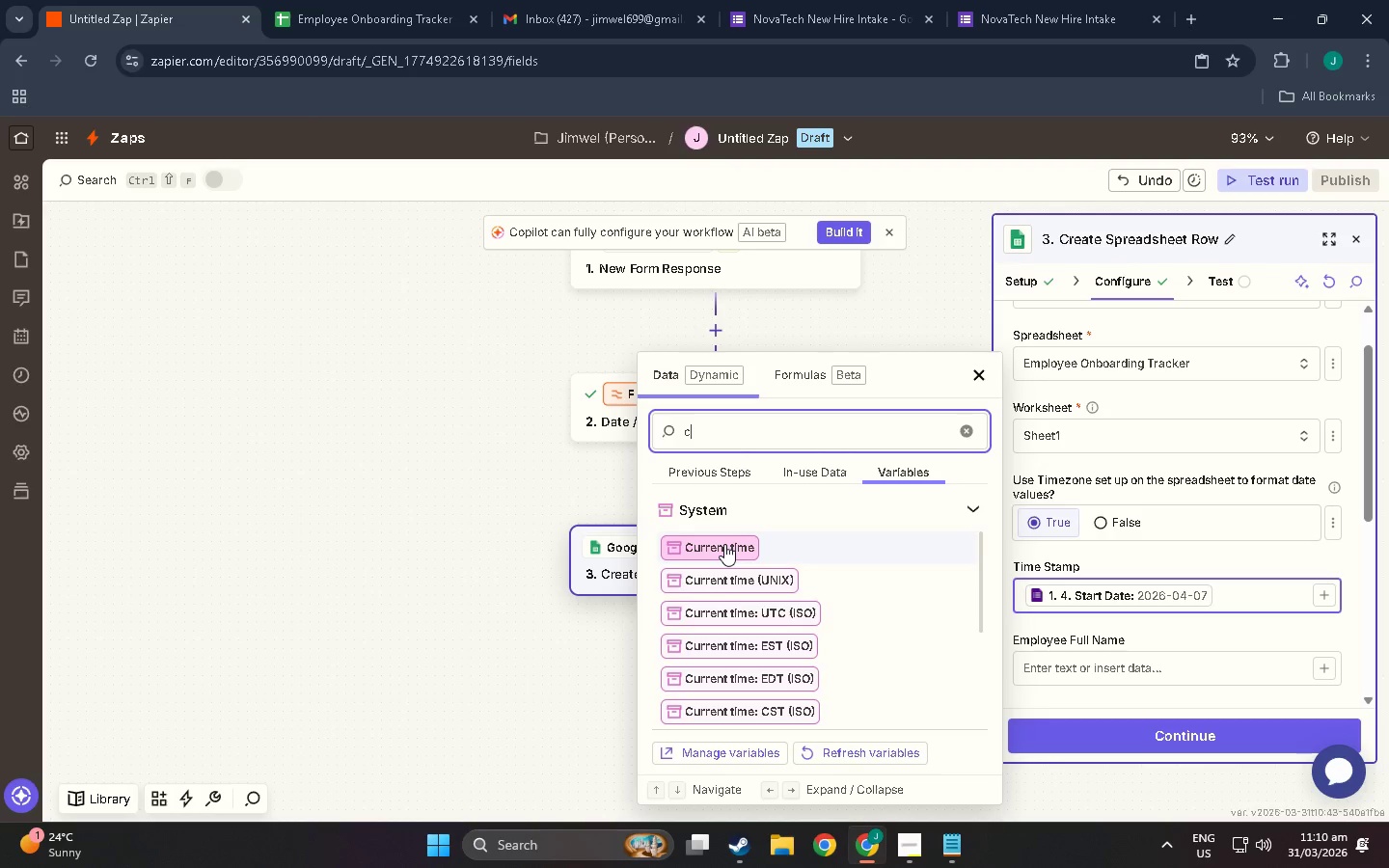 
left_click([724, 544])
 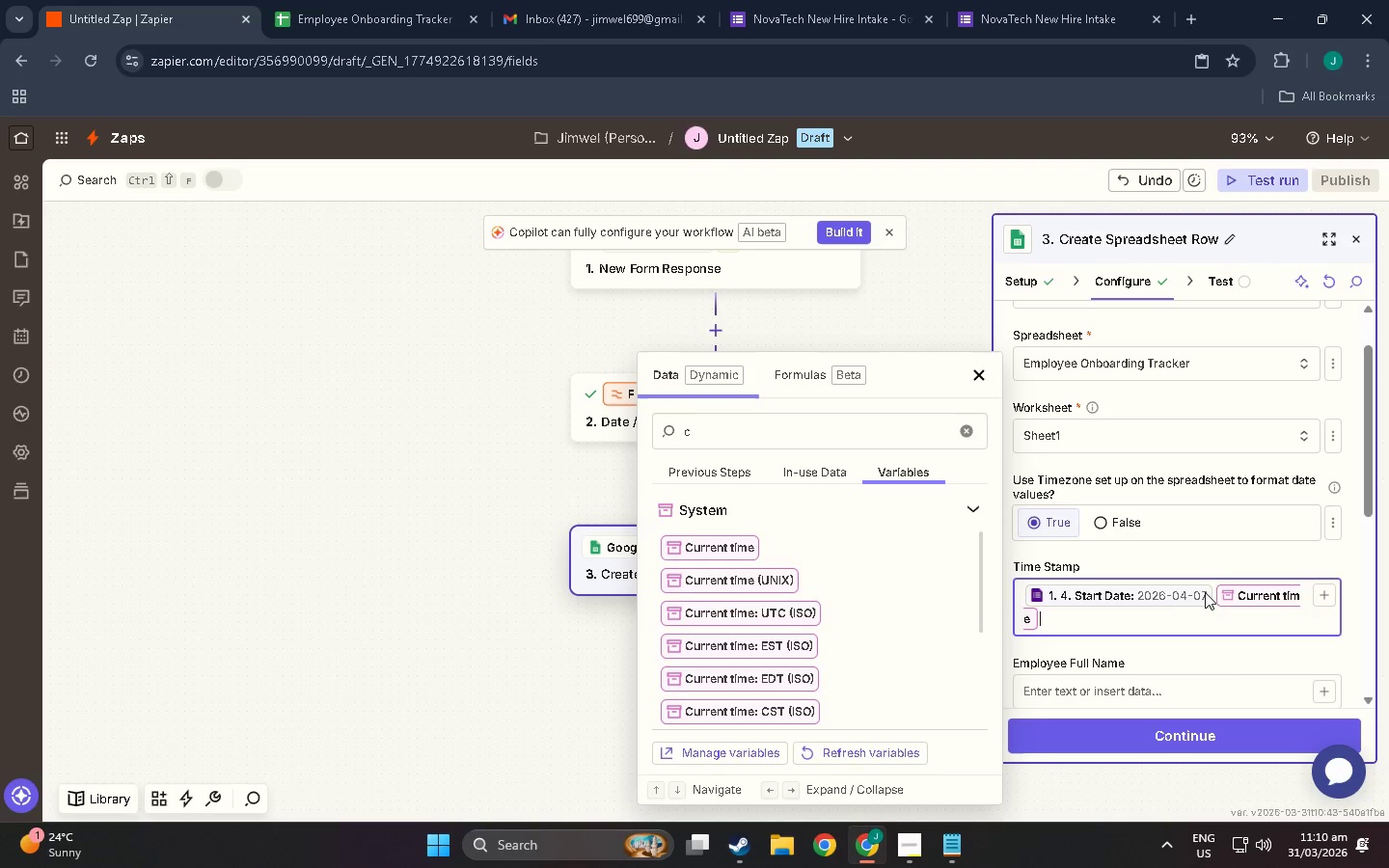 
left_click([1199, 591])
 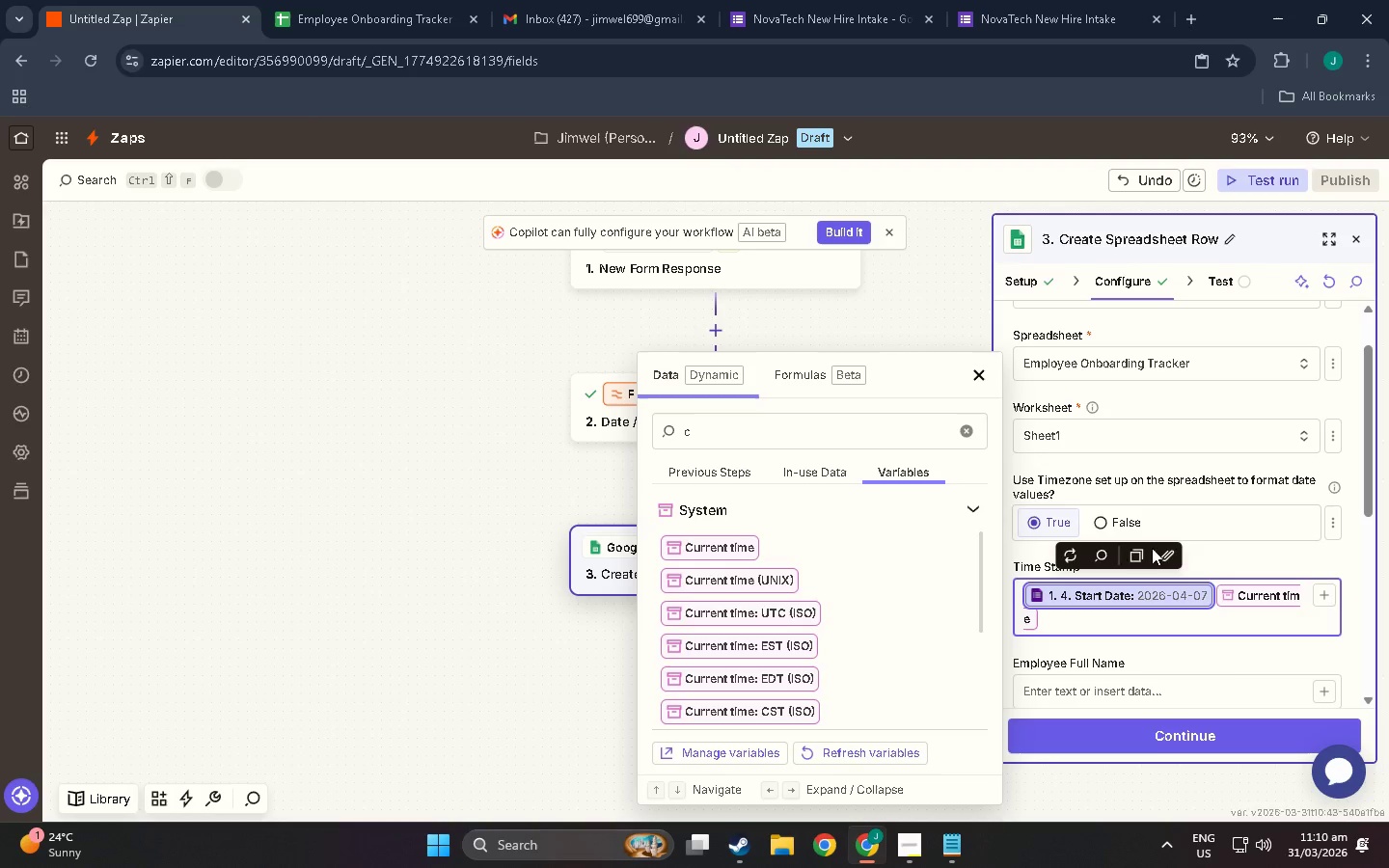 
key(Delete)
 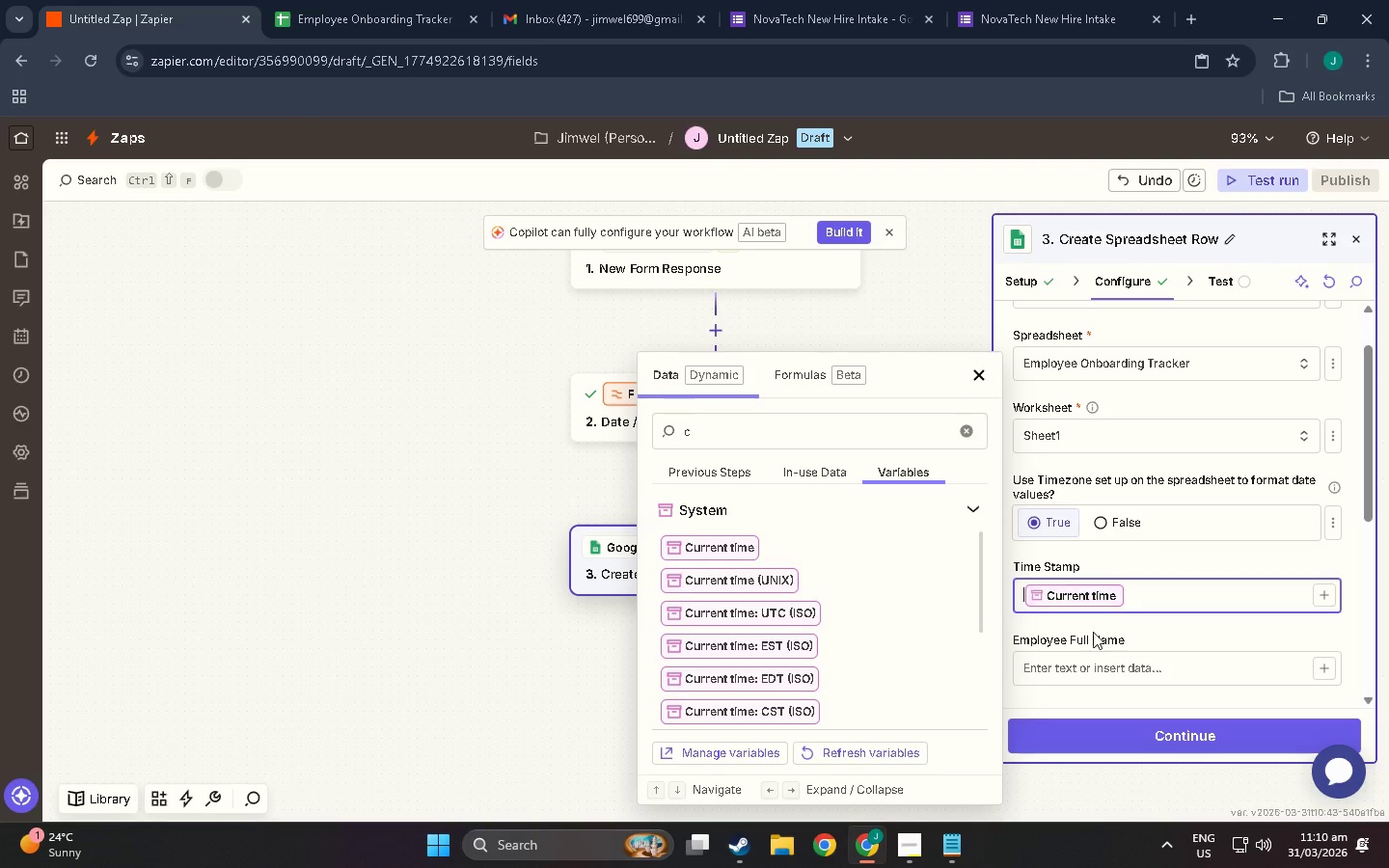 
left_click([1120, 662])
 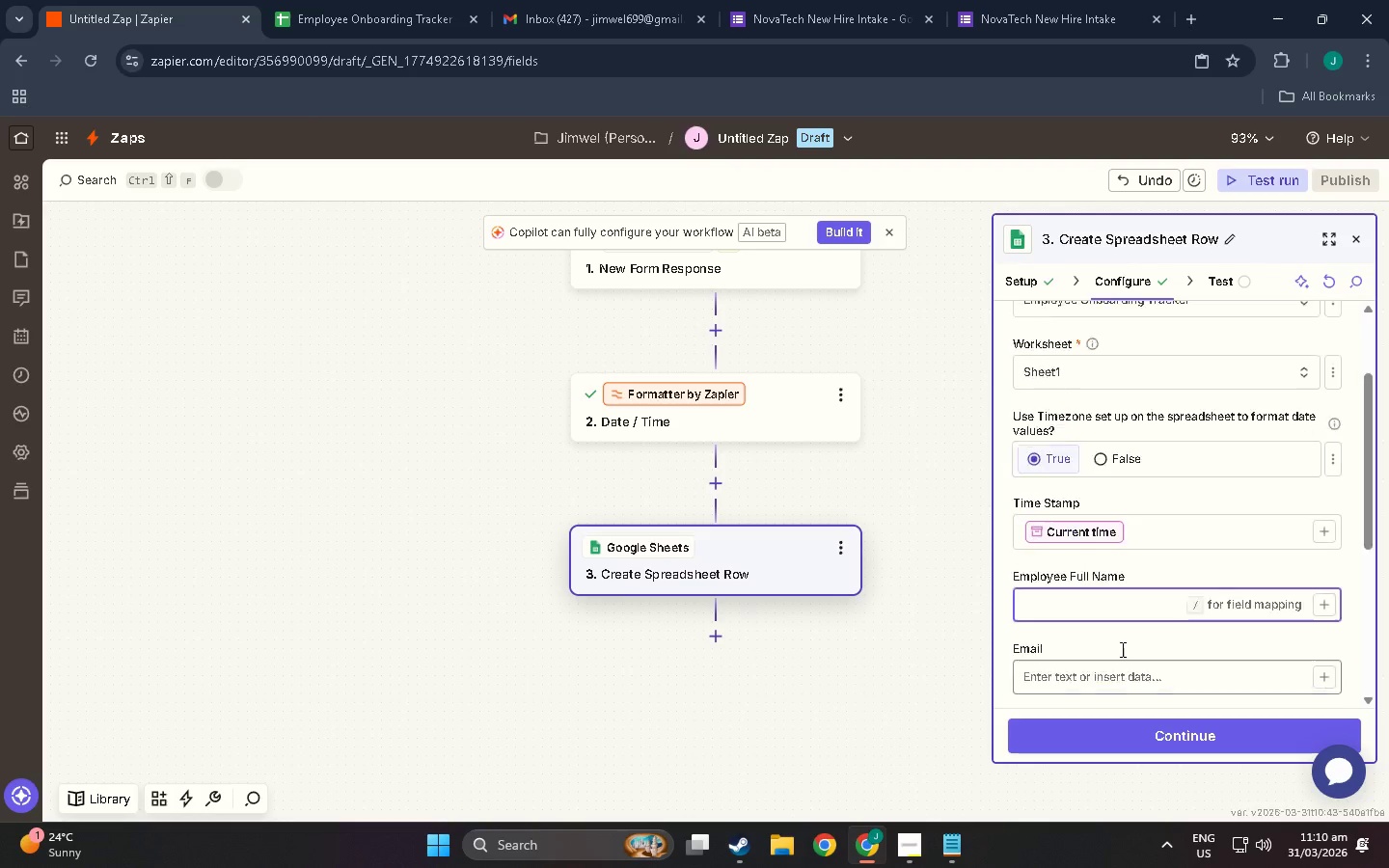 
scroll: coordinate [1121, 658], scroll_direction: down, amount: 3.0
 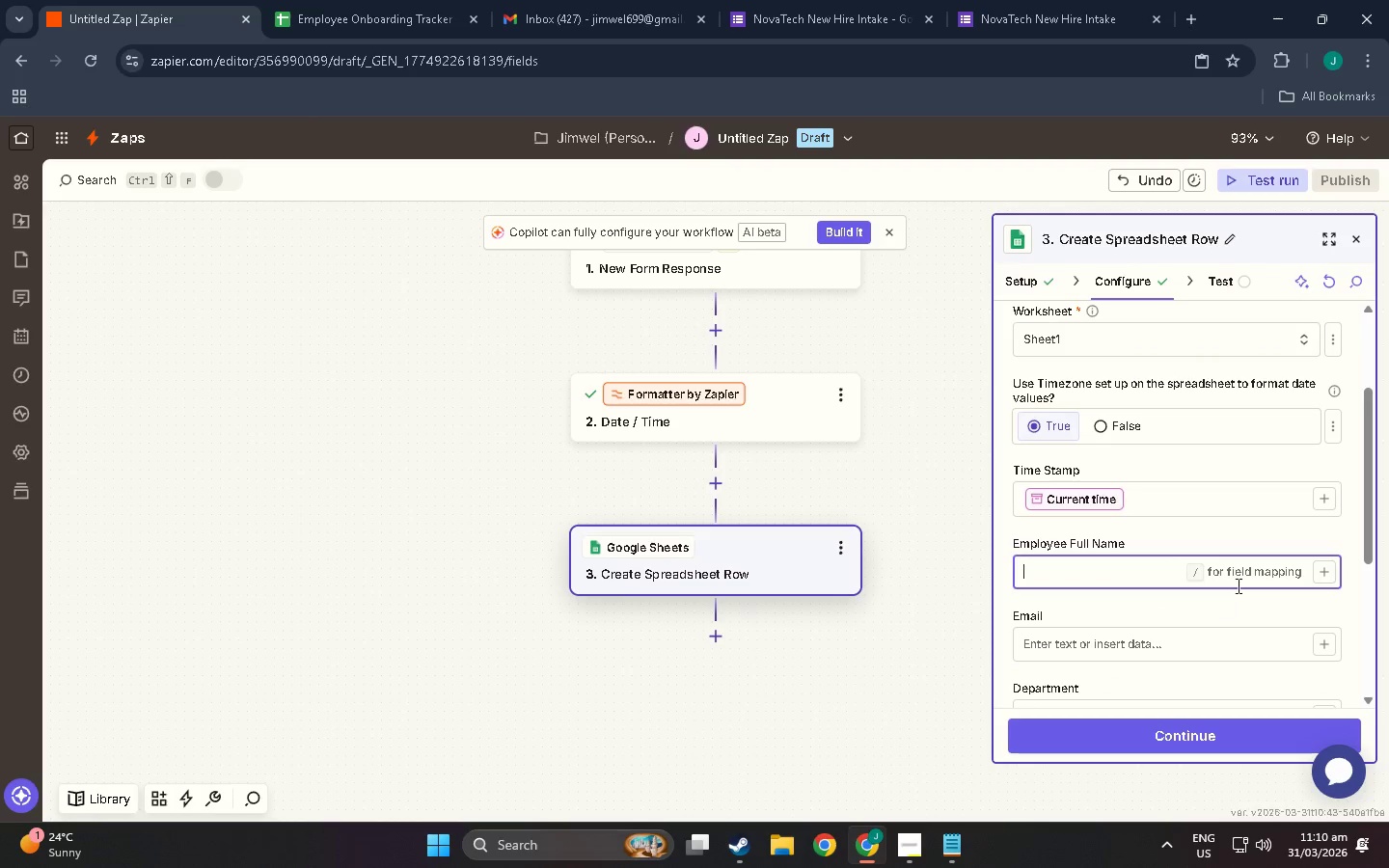 
left_click([1245, 581])
 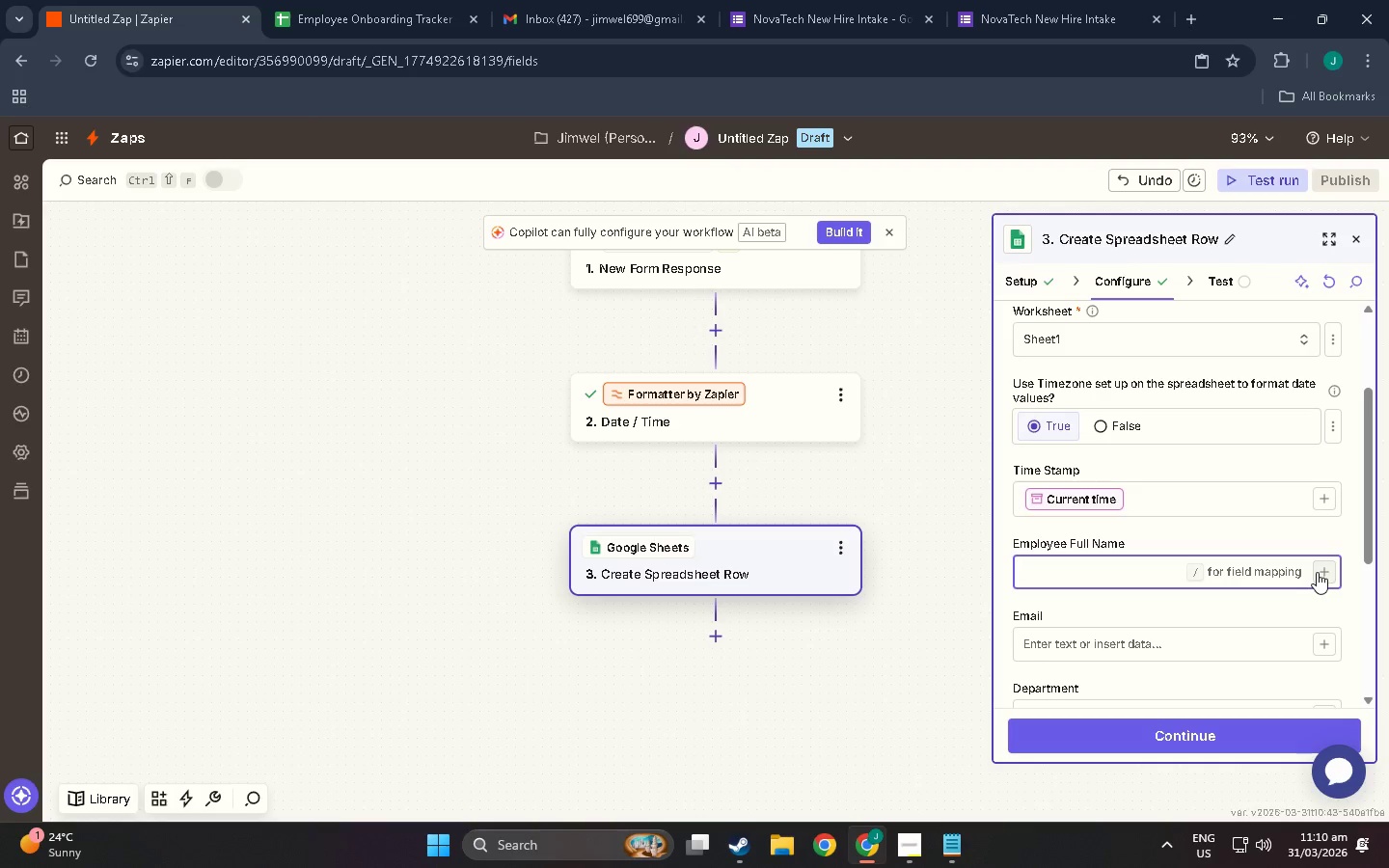 
left_click([1317, 572])
 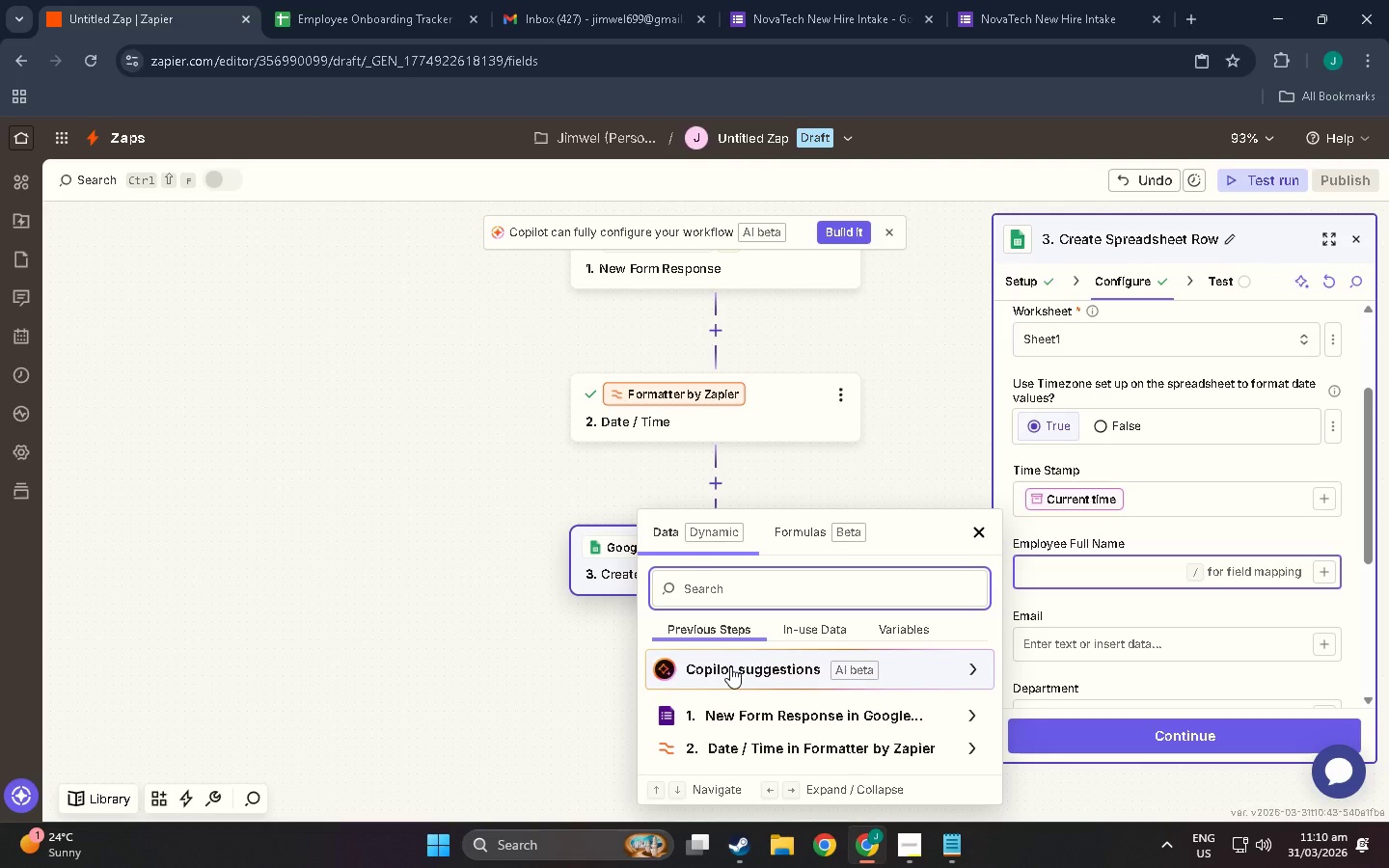 
scroll: coordinate [730, 666], scroll_direction: down, amount: 1.0
 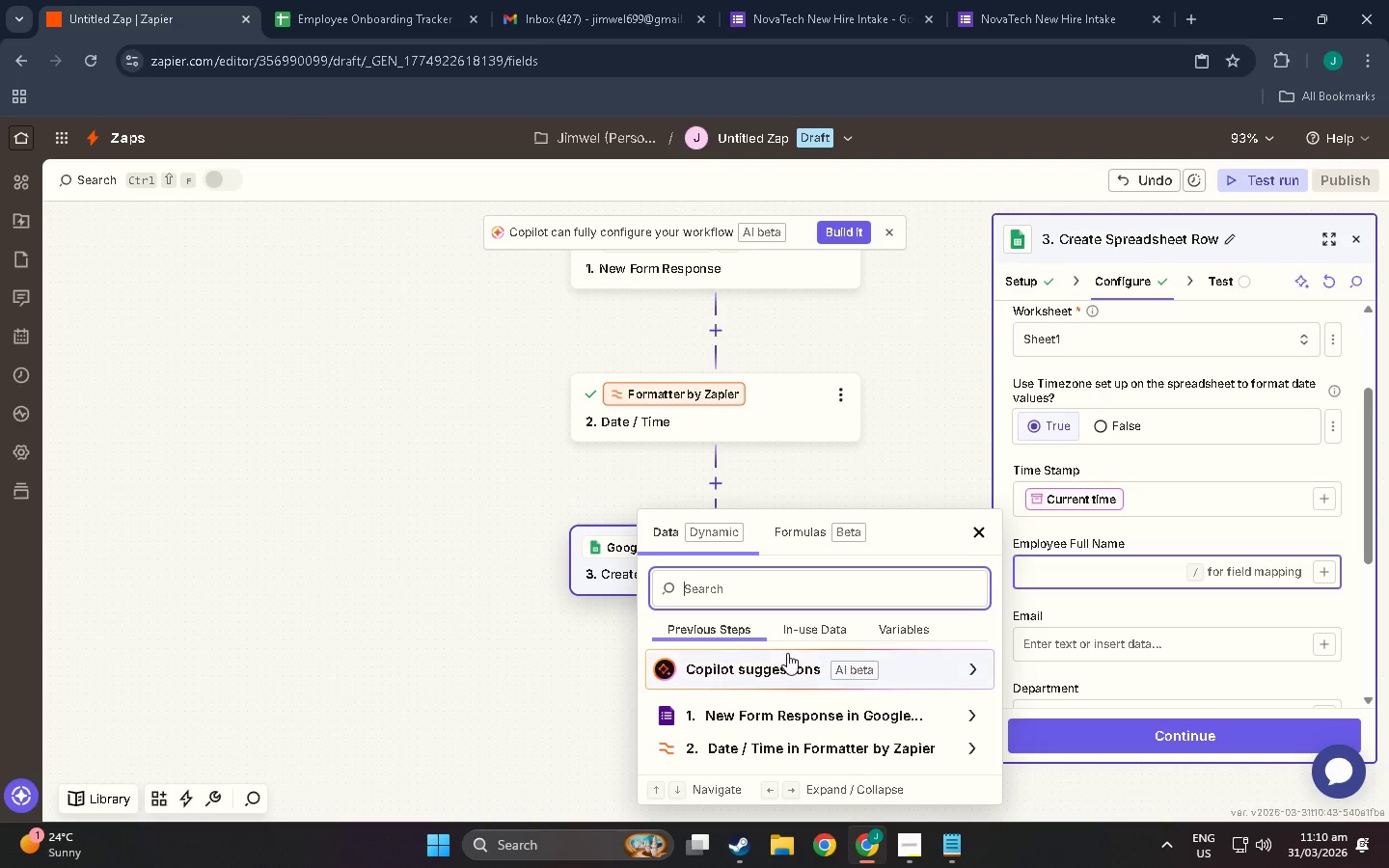 
left_click([809, 618])
 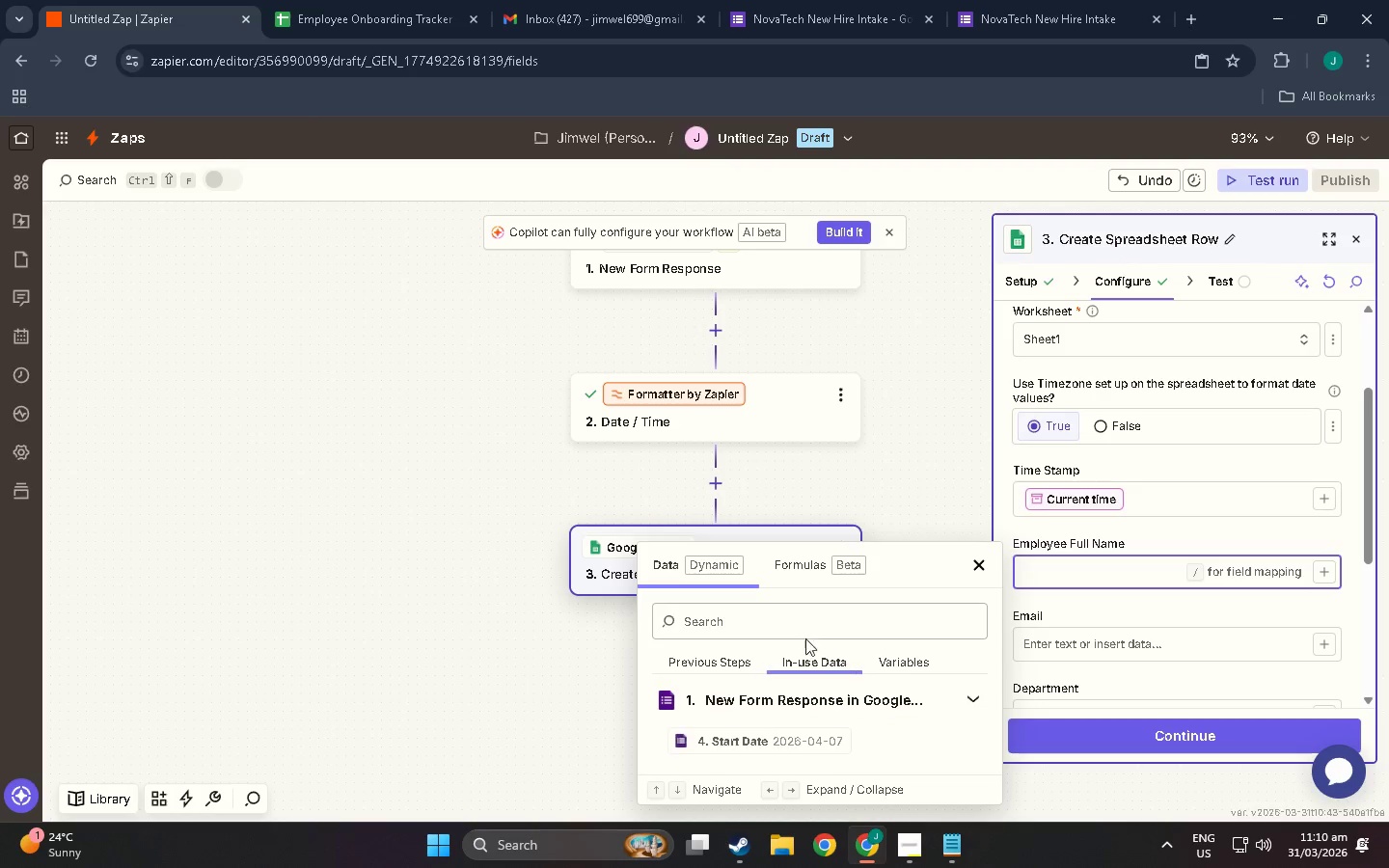 
scroll: coordinate [805, 638], scroll_direction: down, amount: 6.0
 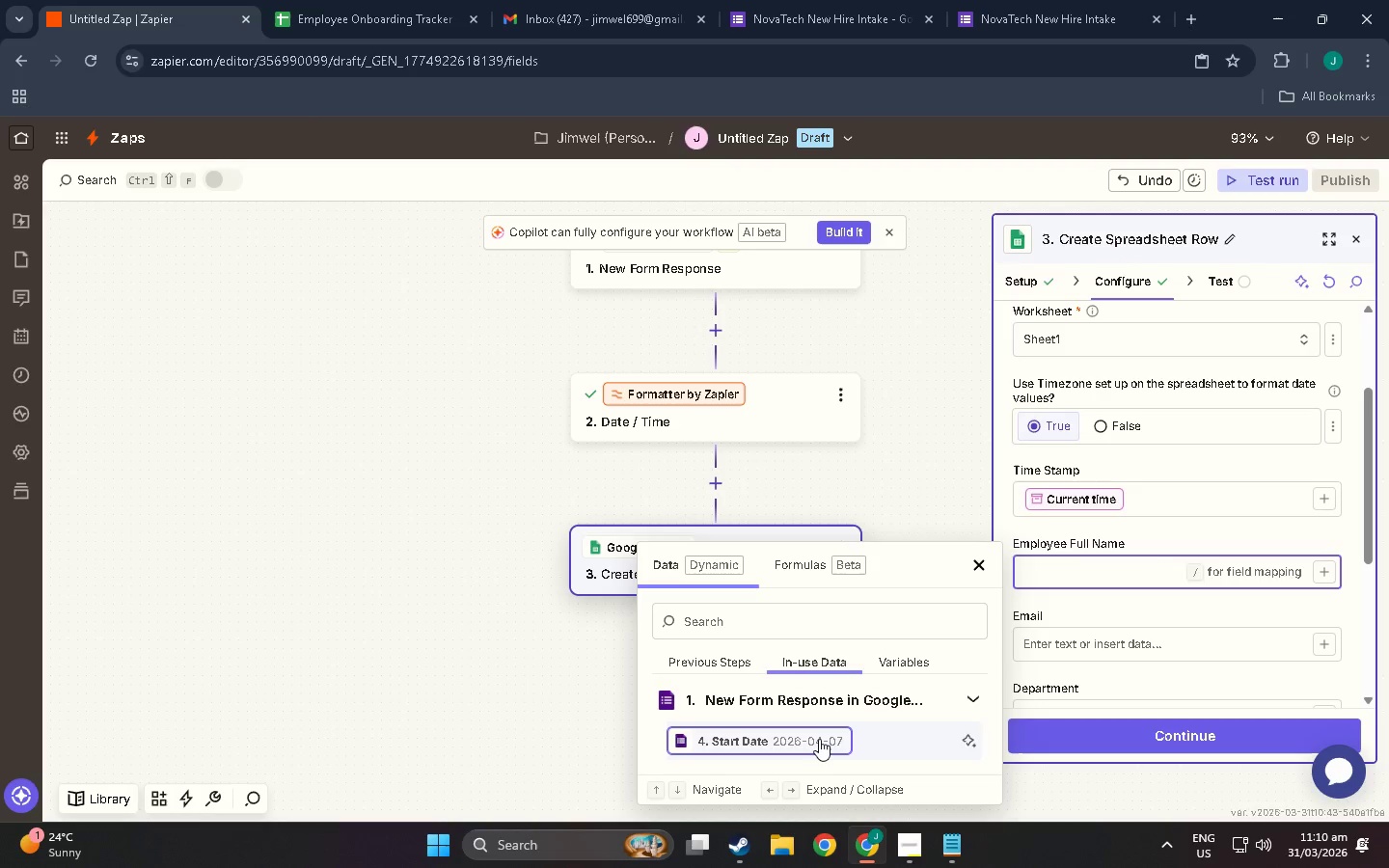 
left_click([819, 739])
 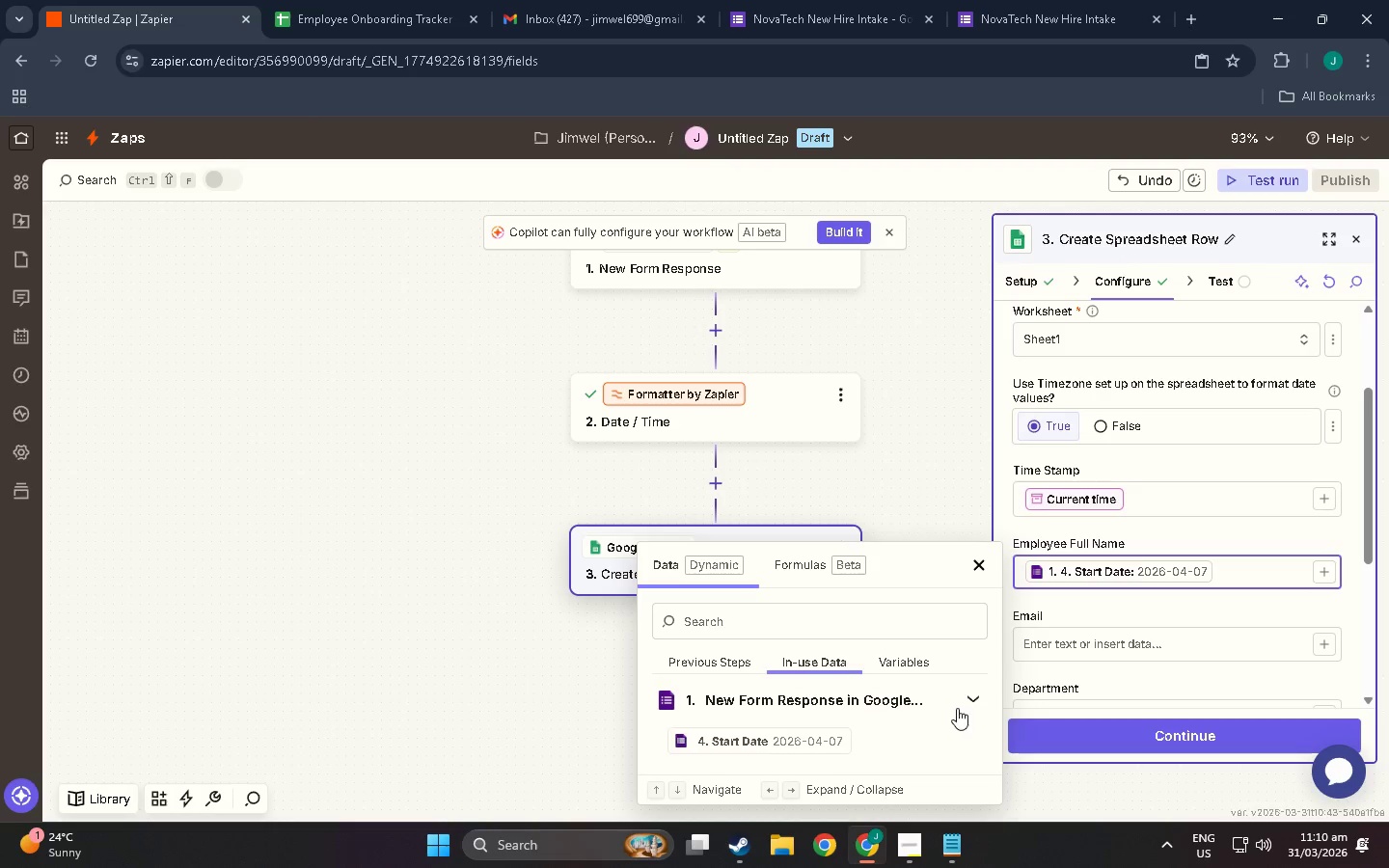 
left_click([960, 698])
 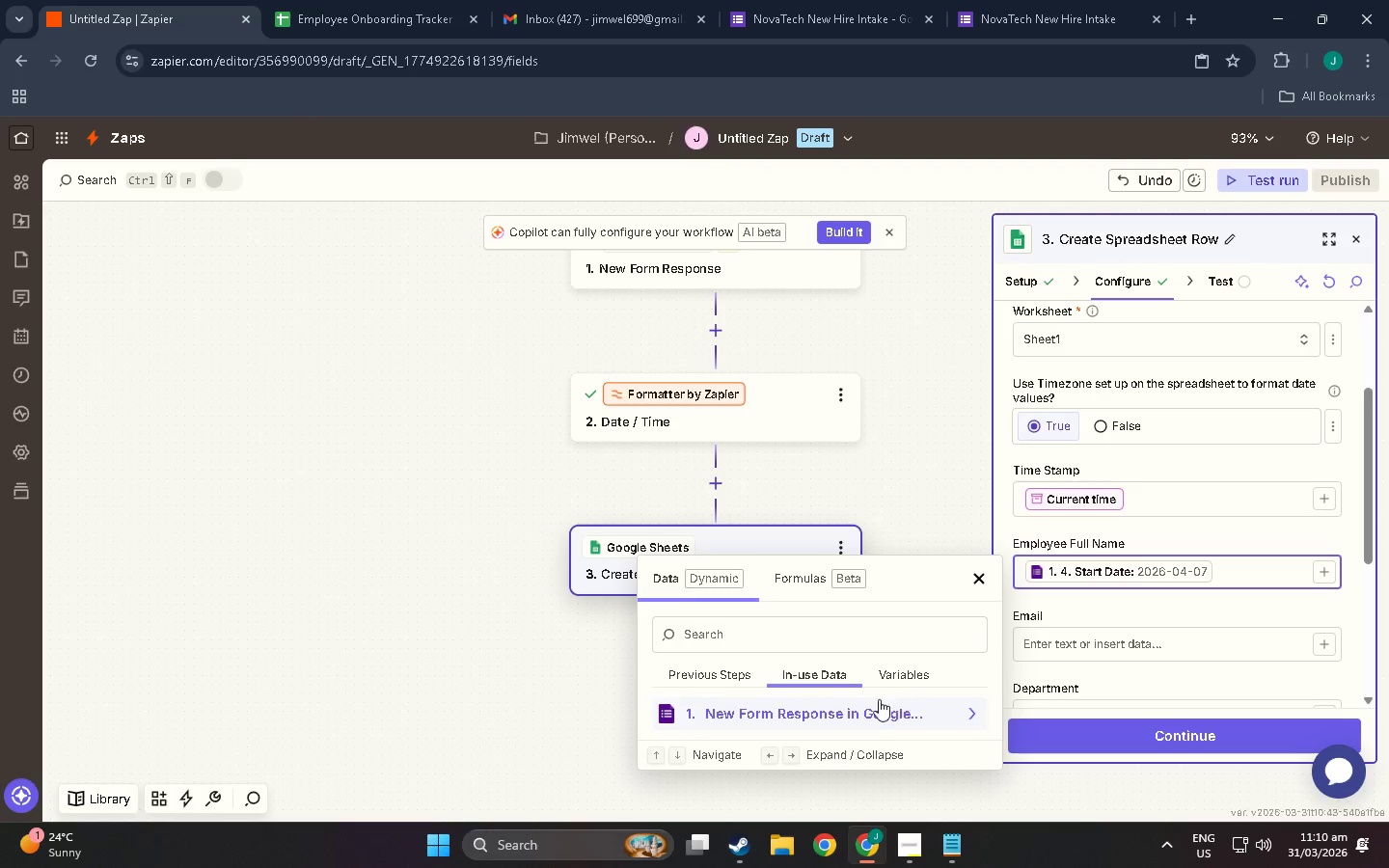 
scroll: coordinate [892, 697], scroll_direction: down, amount: 6.0
 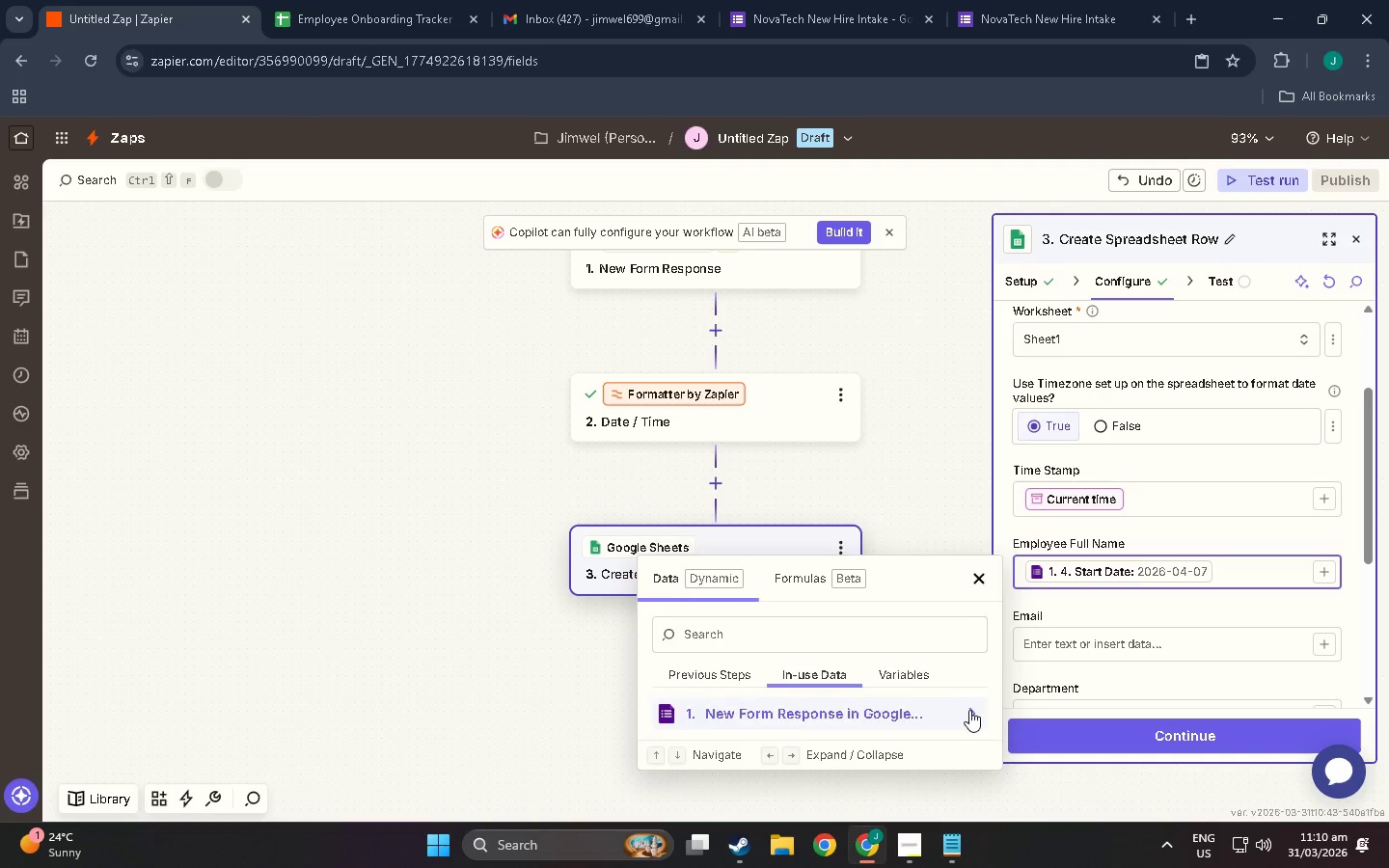 
left_click([969, 710])
 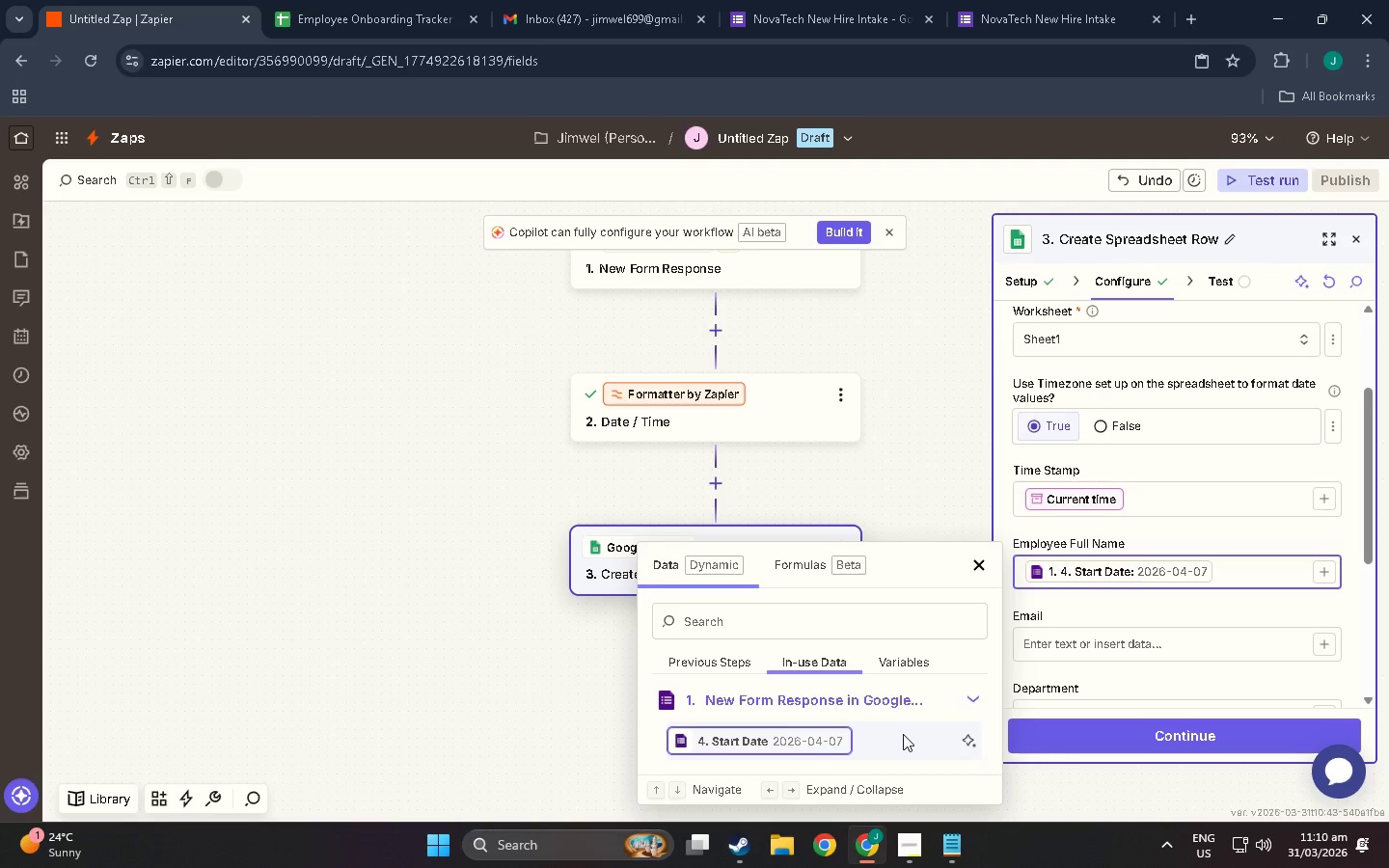 
scroll: coordinate [903, 734], scroll_direction: down, amount: 3.0
 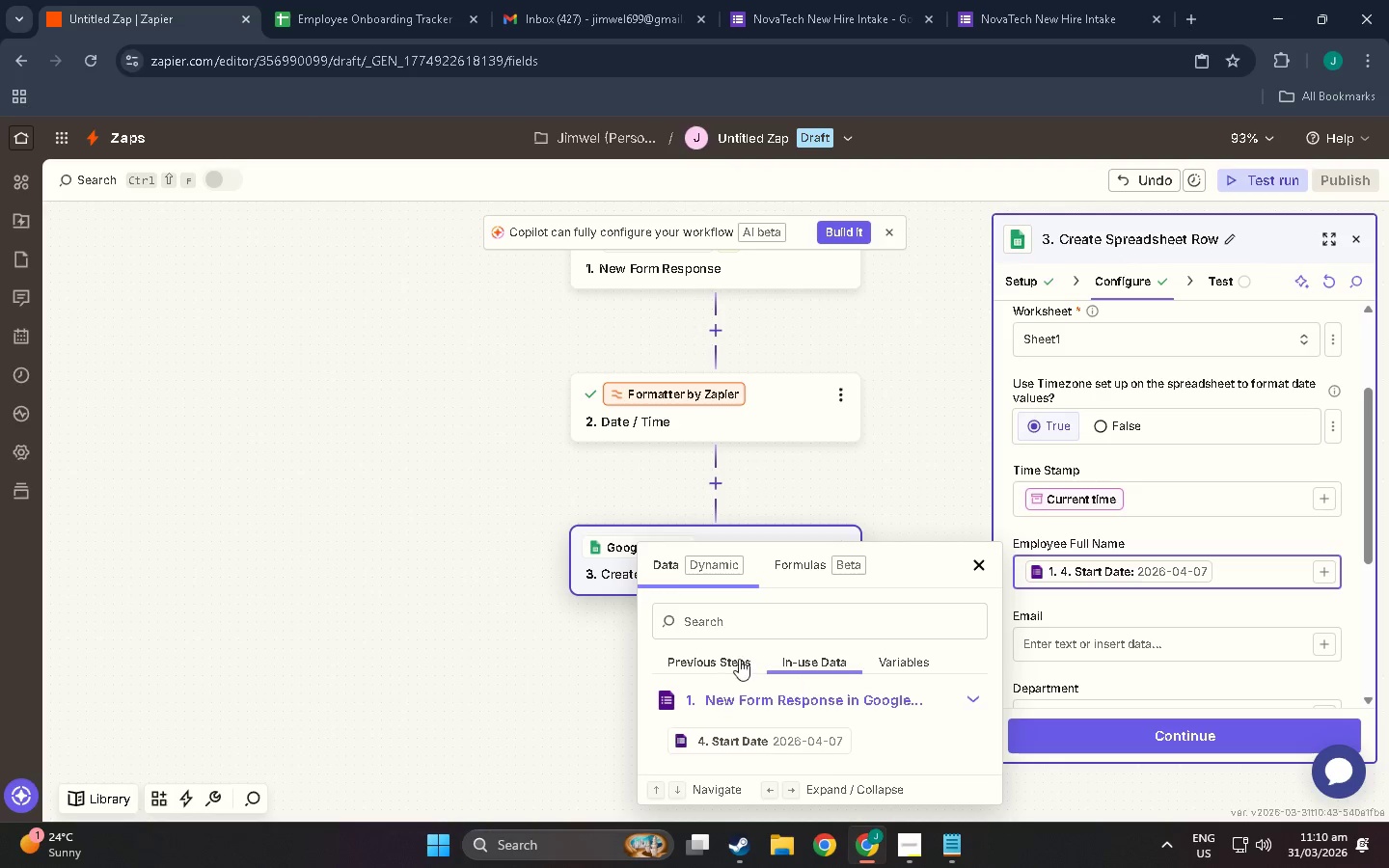 
left_click([734, 657])
 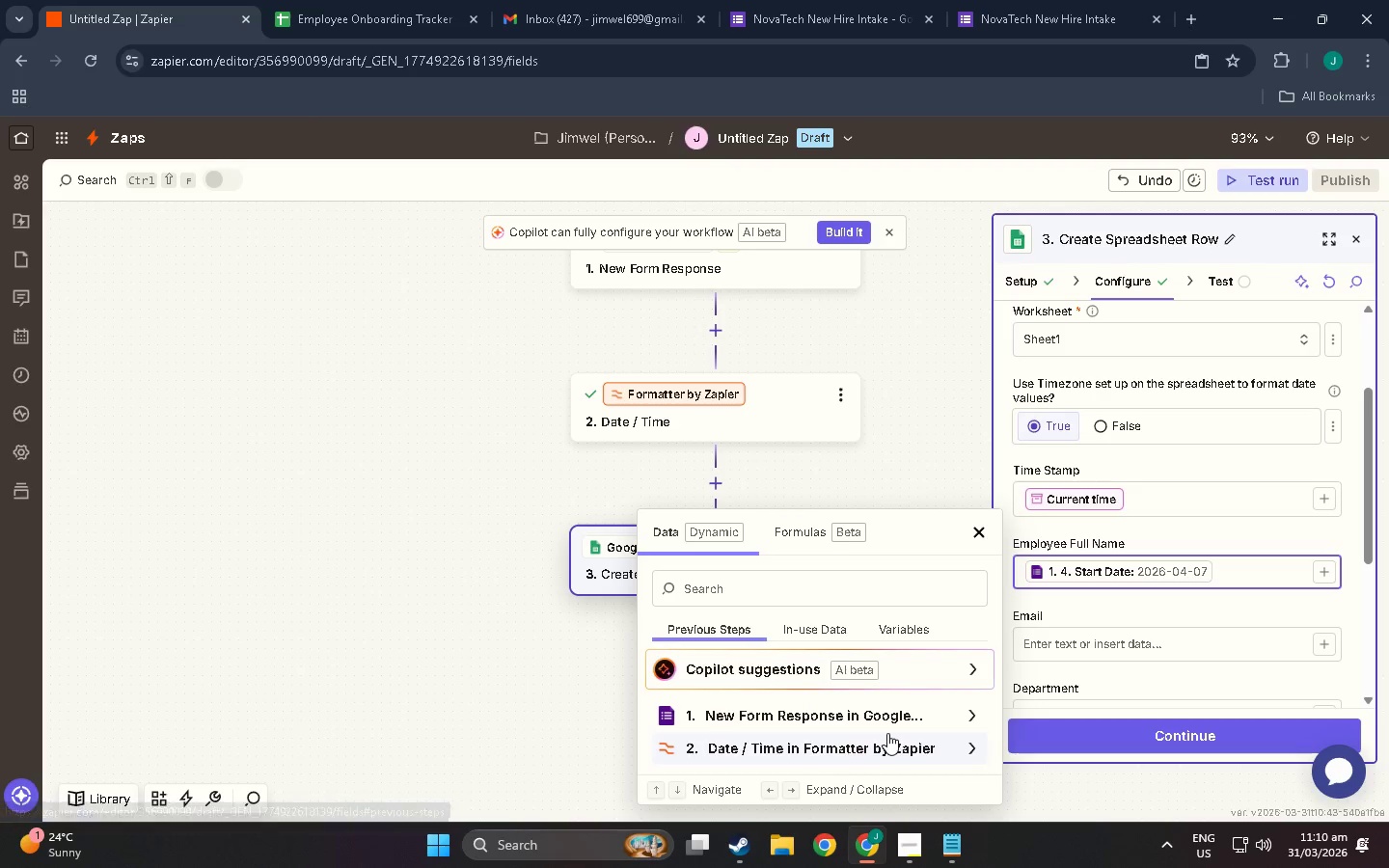 
scroll: coordinate [886, 732], scroll_direction: down, amount: 3.0
 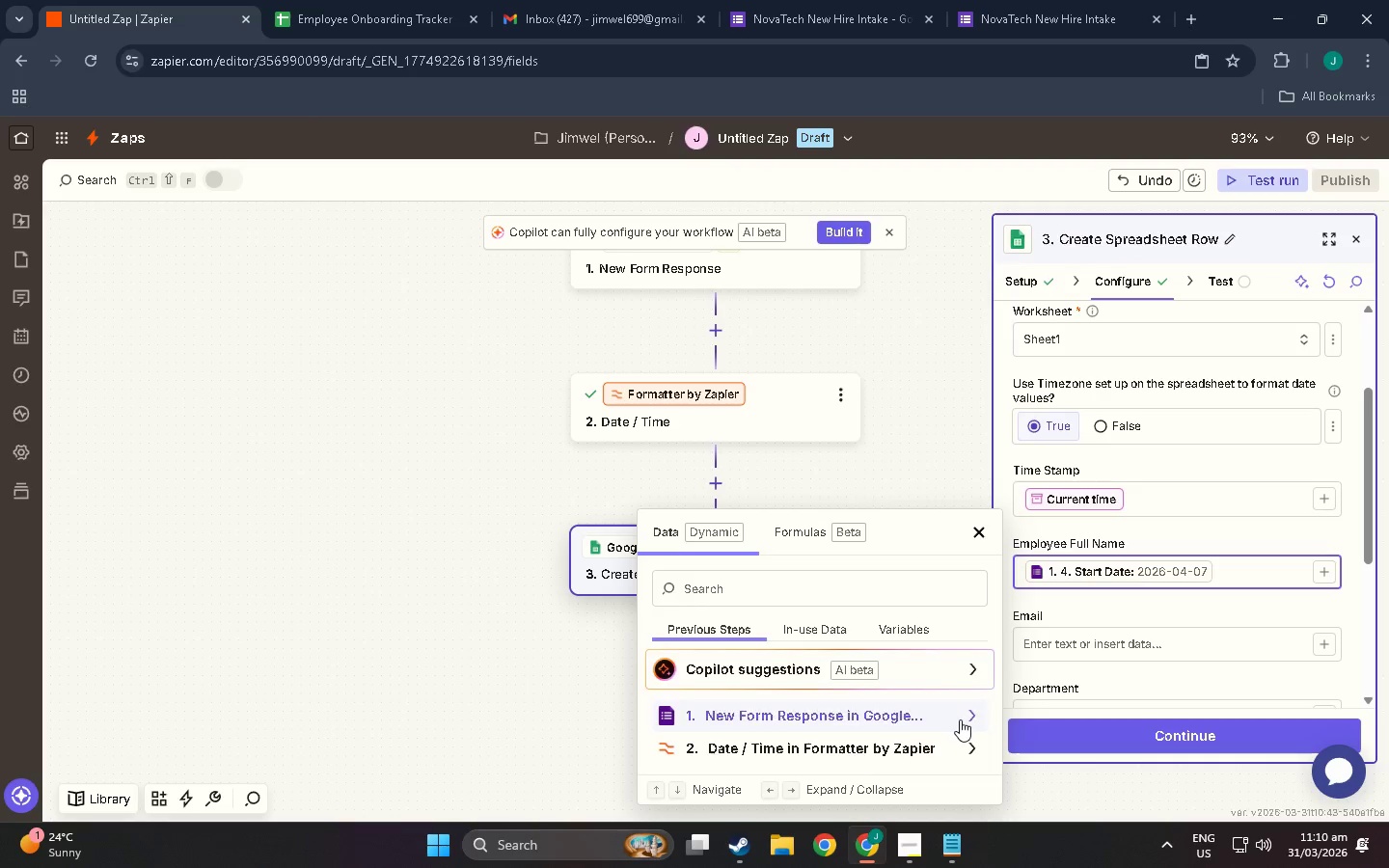 
left_click([960, 719])
 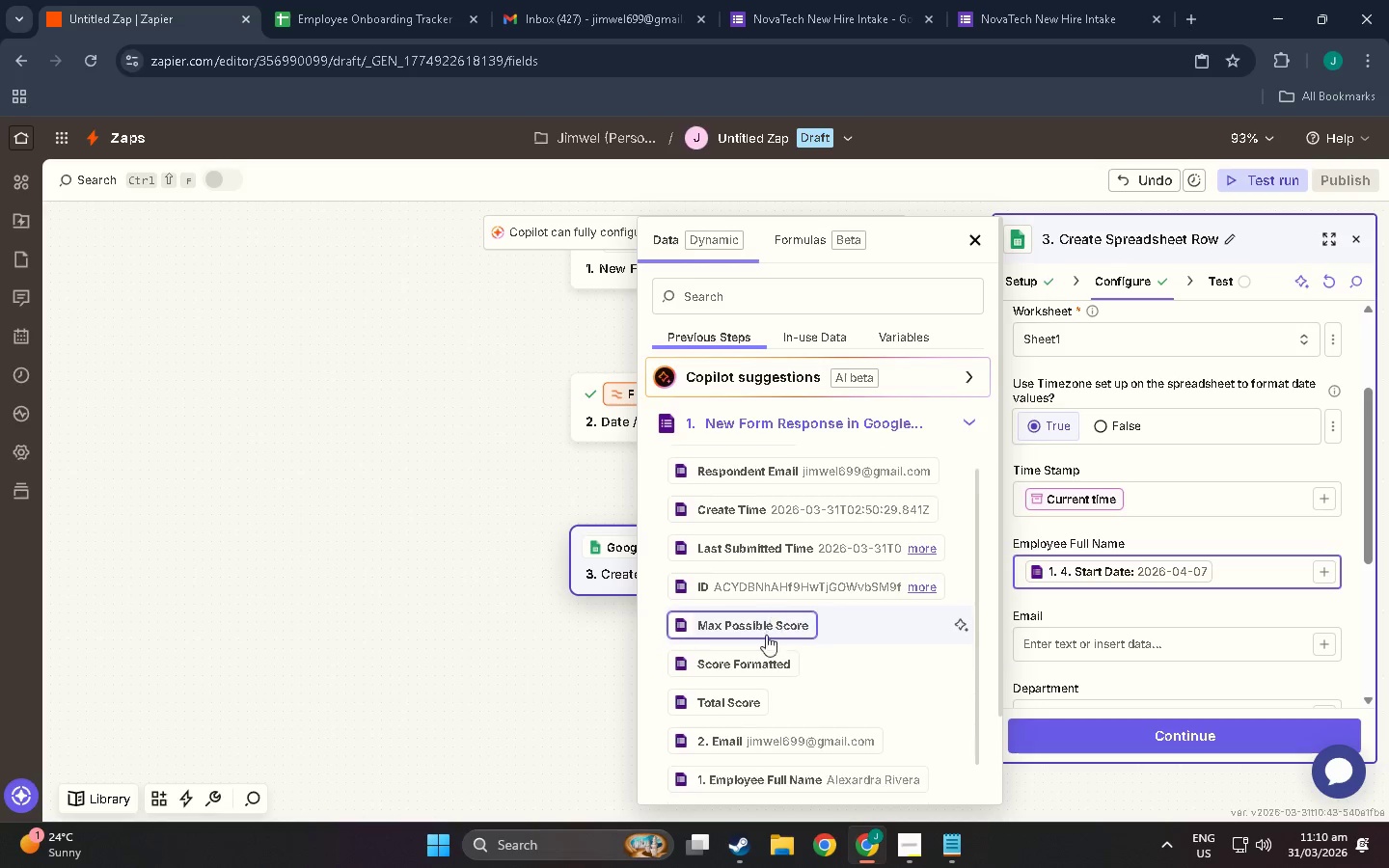 
scroll: coordinate [758, 594], scroll_direction: down, amount: 2.0
 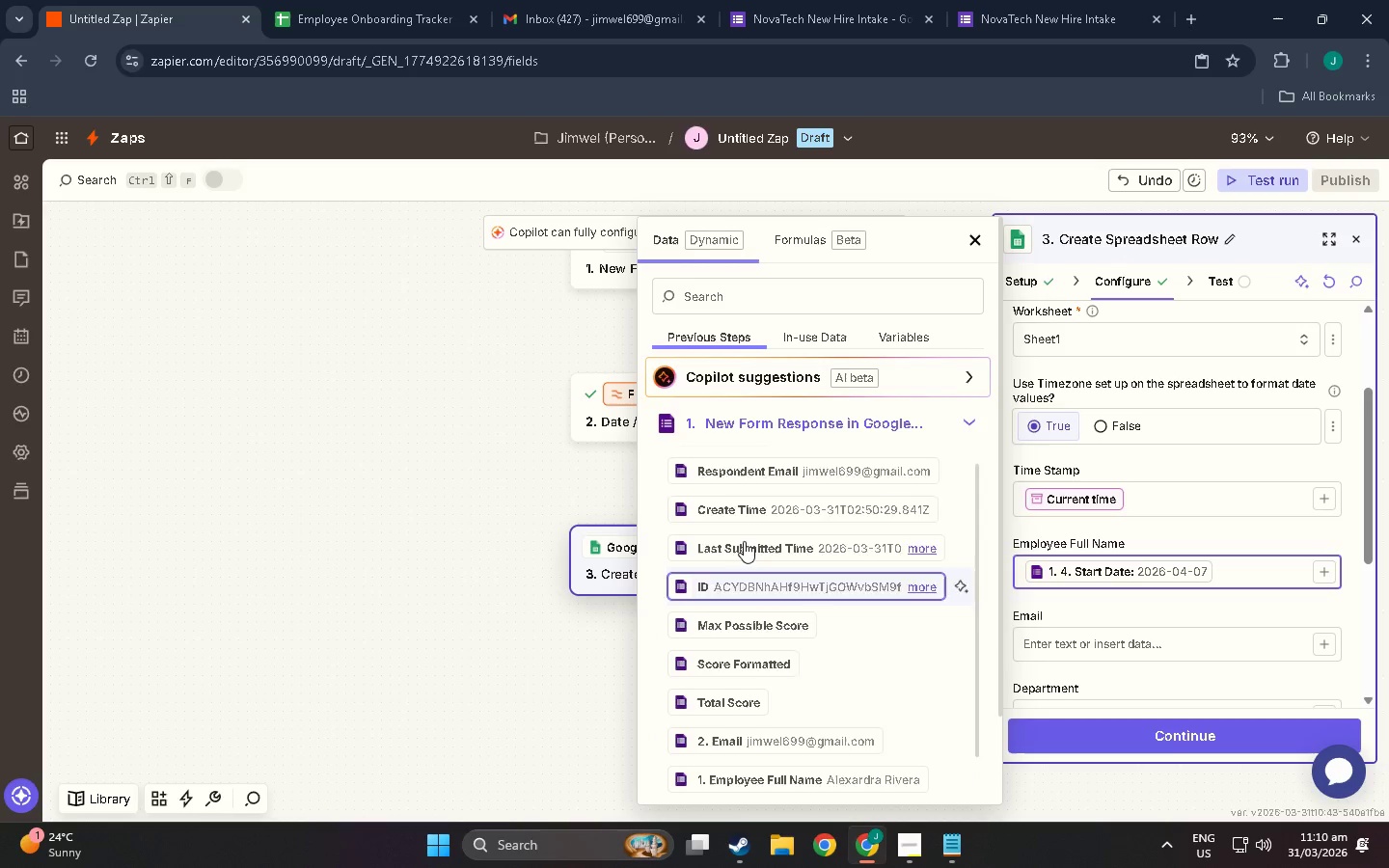 
scroll: coordinate [755, 593], scroll_direction: up, amount: 6.0
 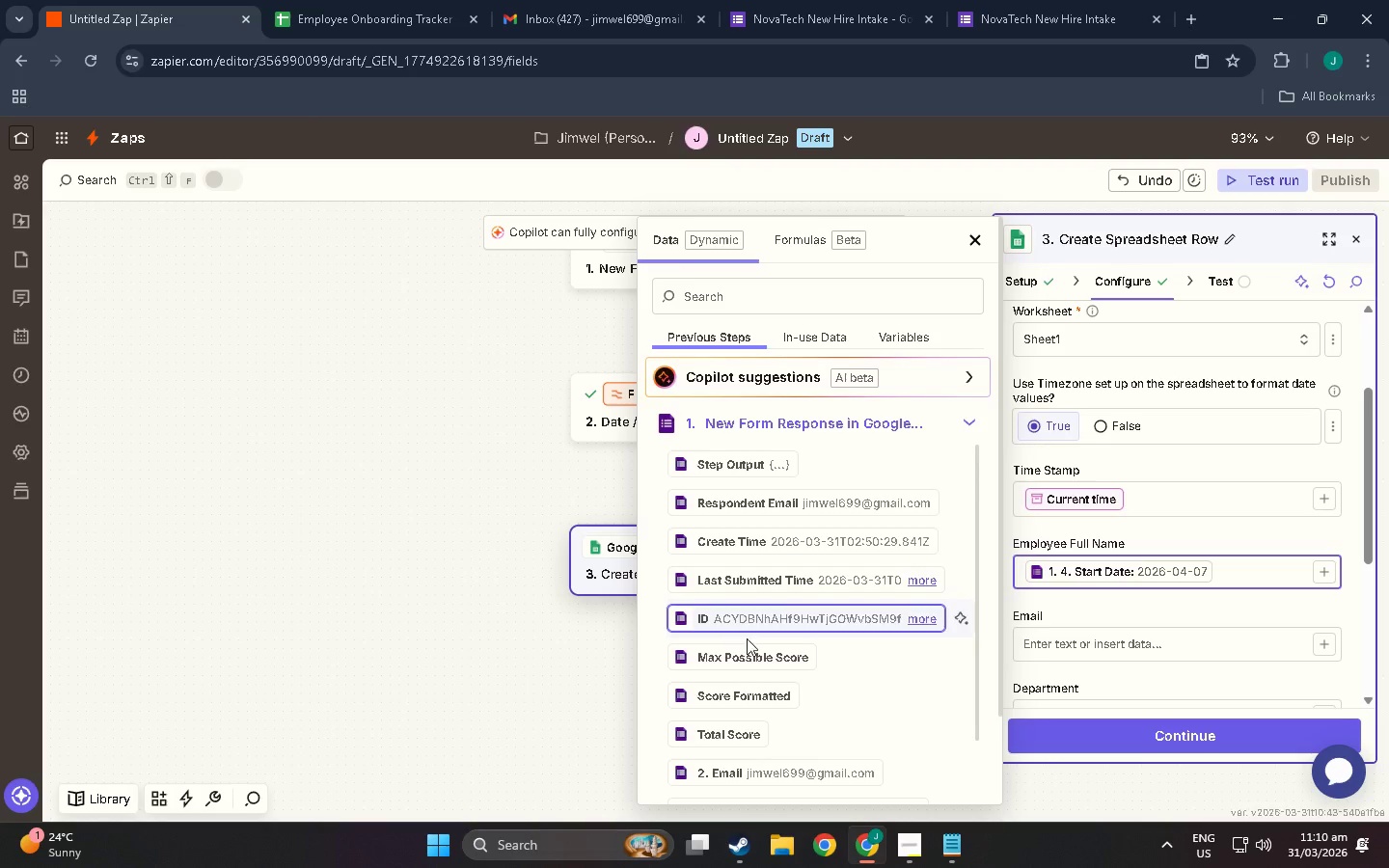 
scroll: coordinate [767, 687], scroll_direction: down, amount: 4.0
 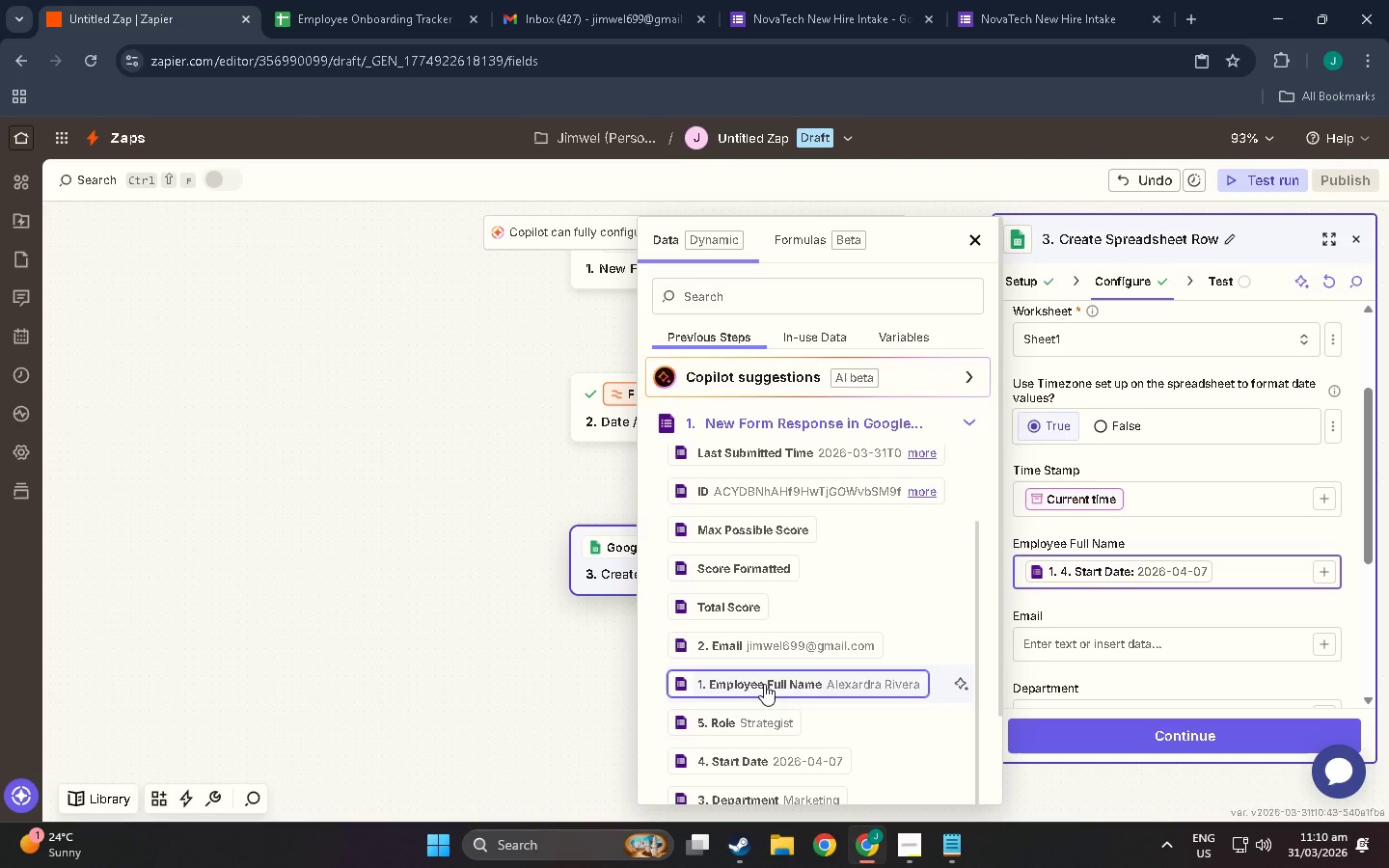 
left_click([764, 684])
 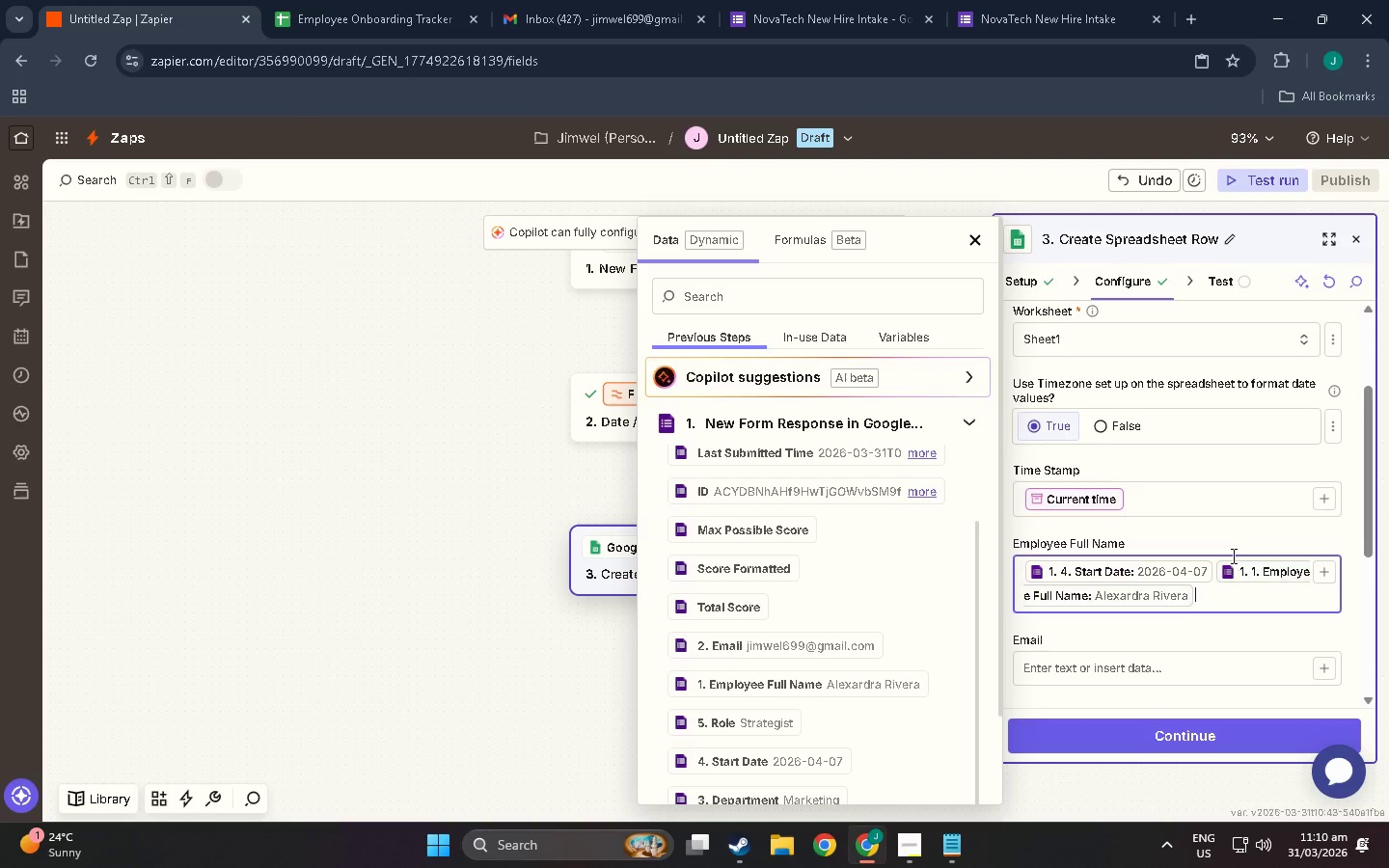 
left_click([1206, 569])
 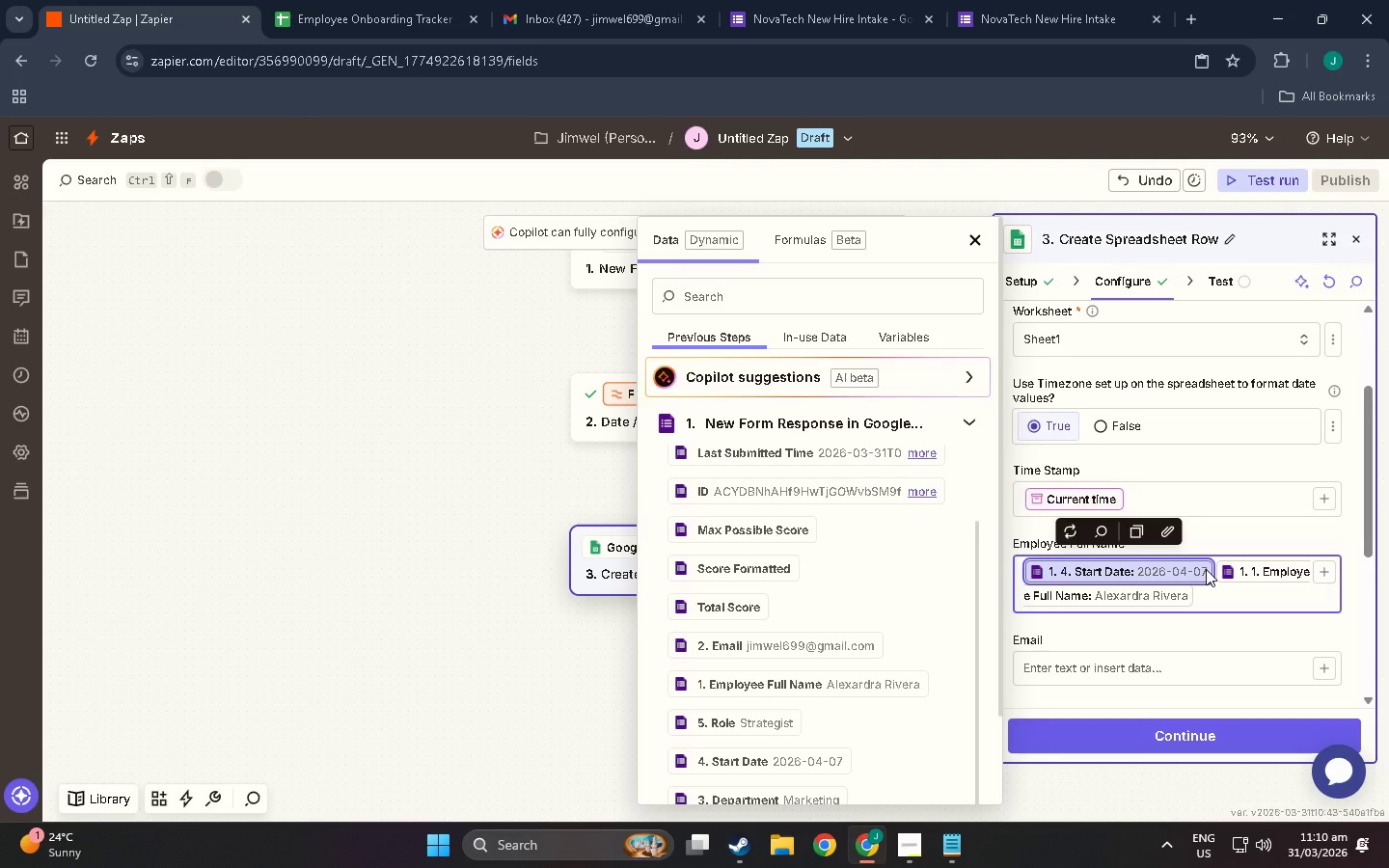 
key(Delete)
 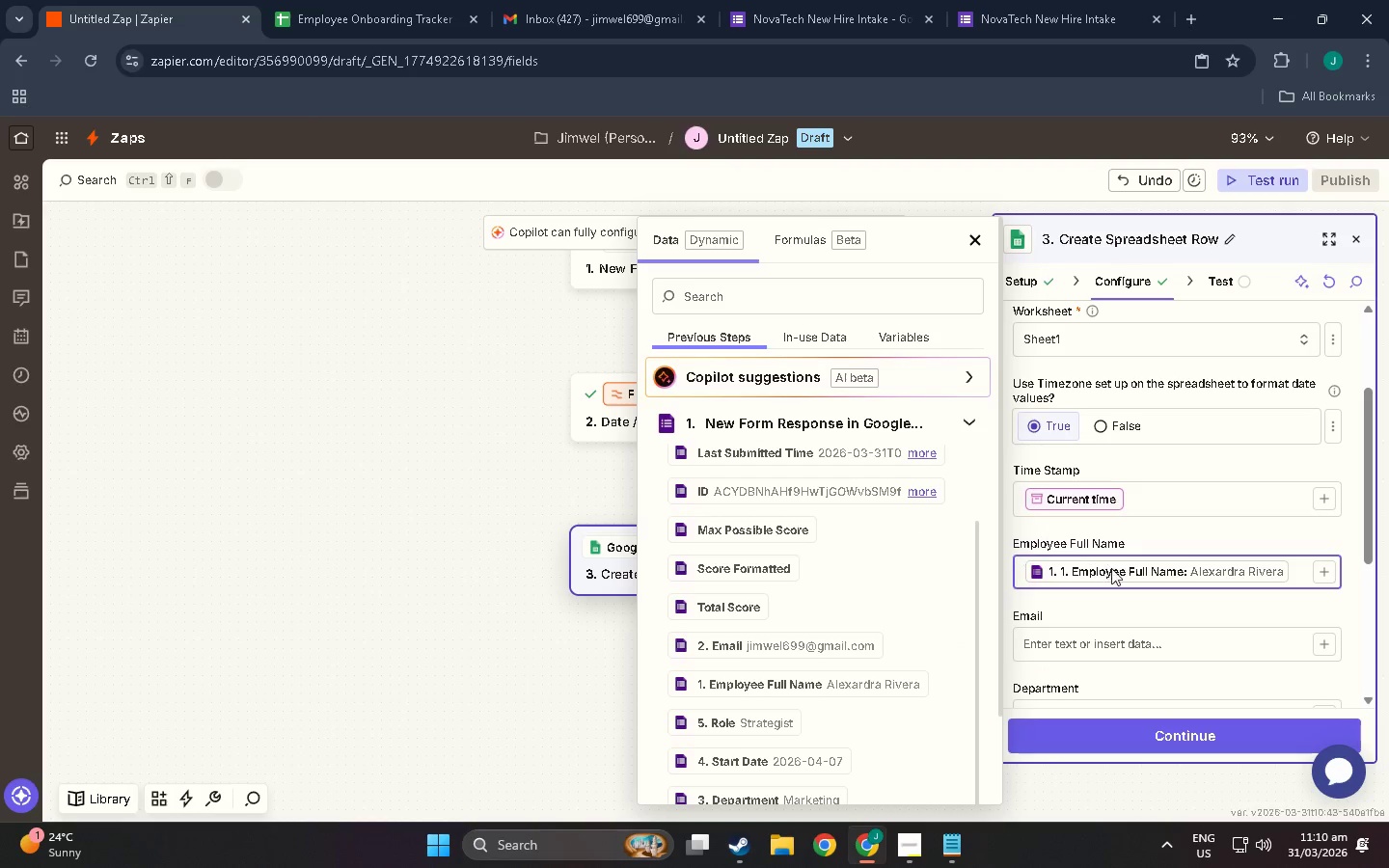 
left_click([1113, 570])
 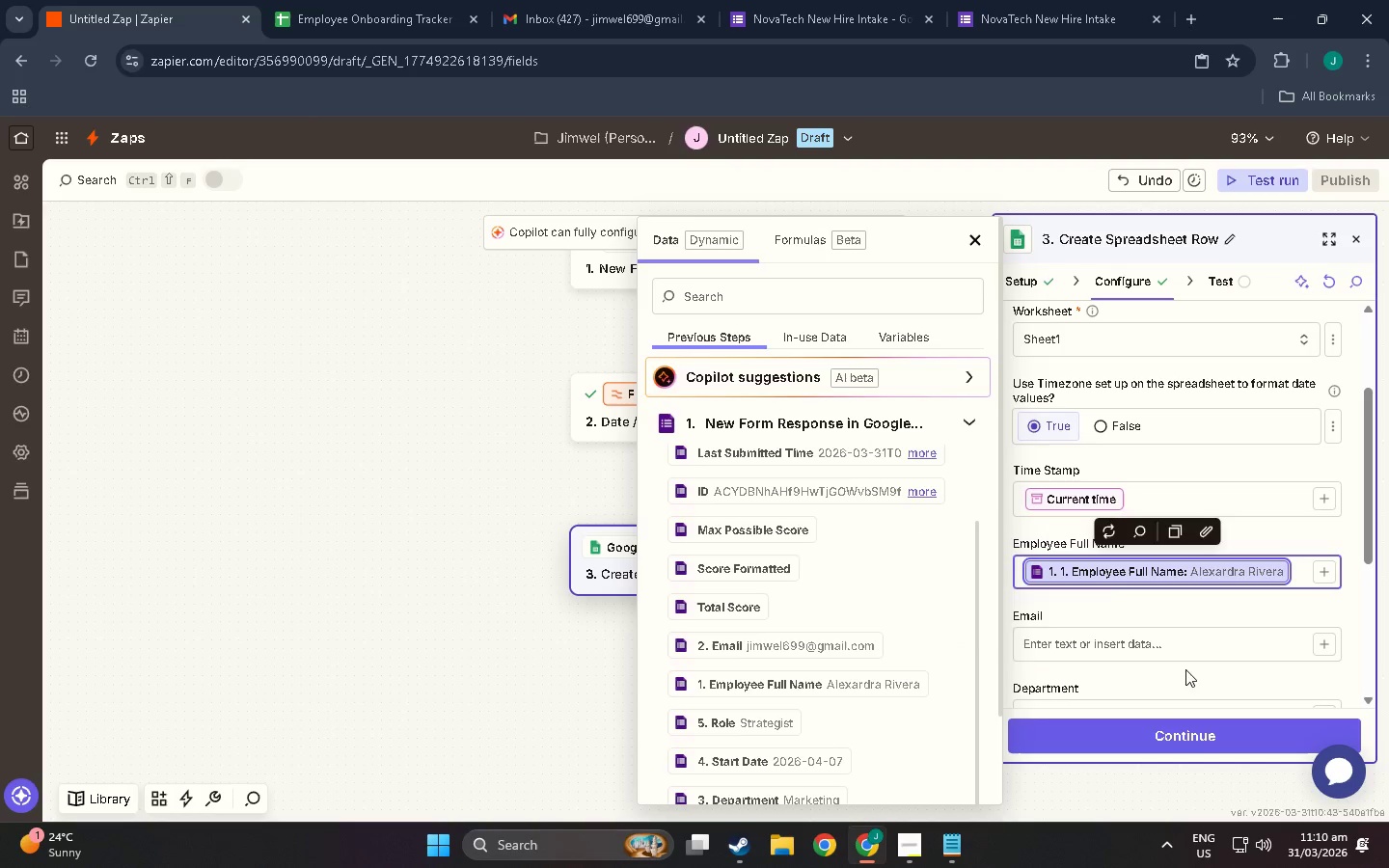 
left_click([1170, 664])
 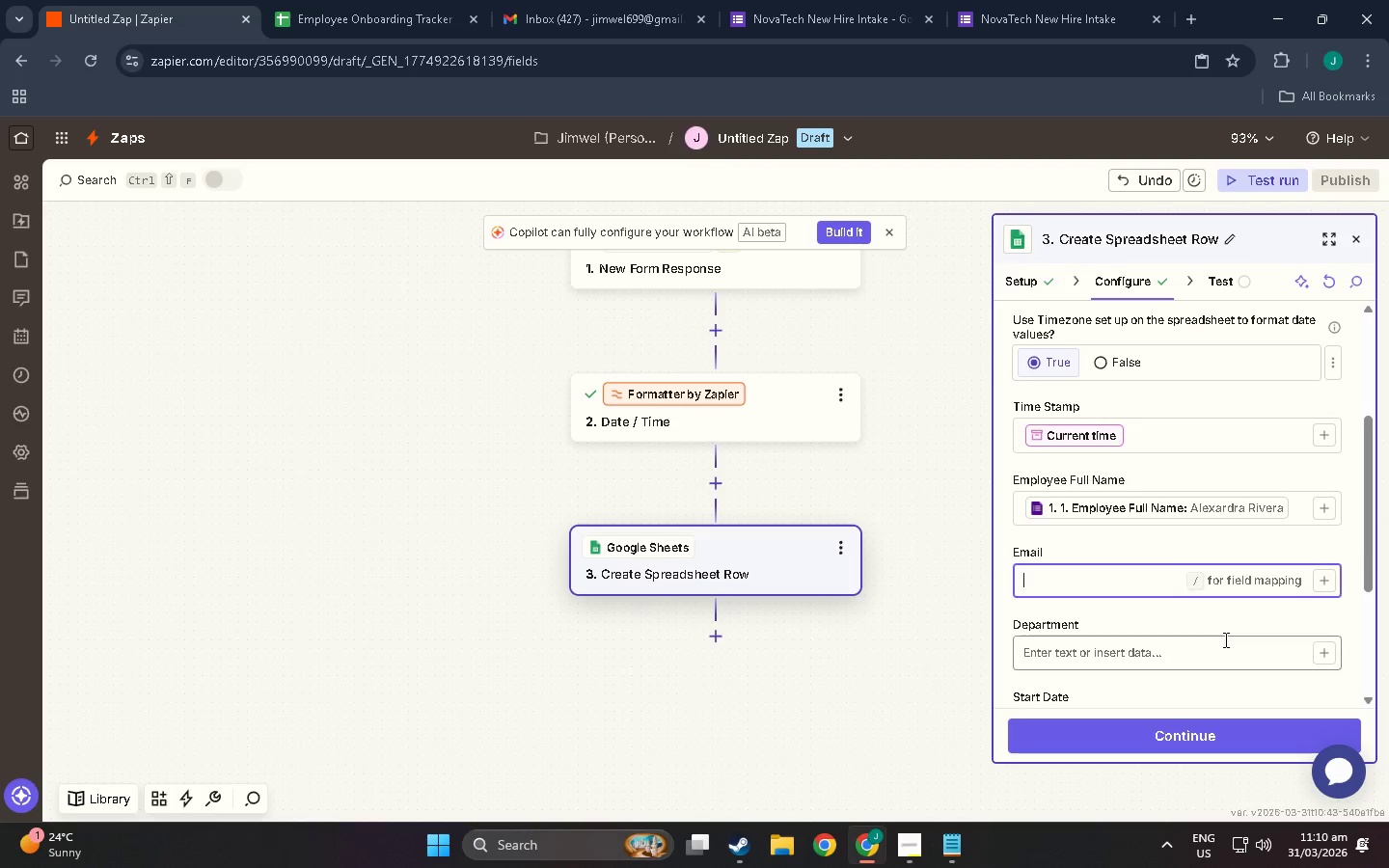 
scroll: coordinate [1162, 642], scroll_direction: down, amount: 2.0
 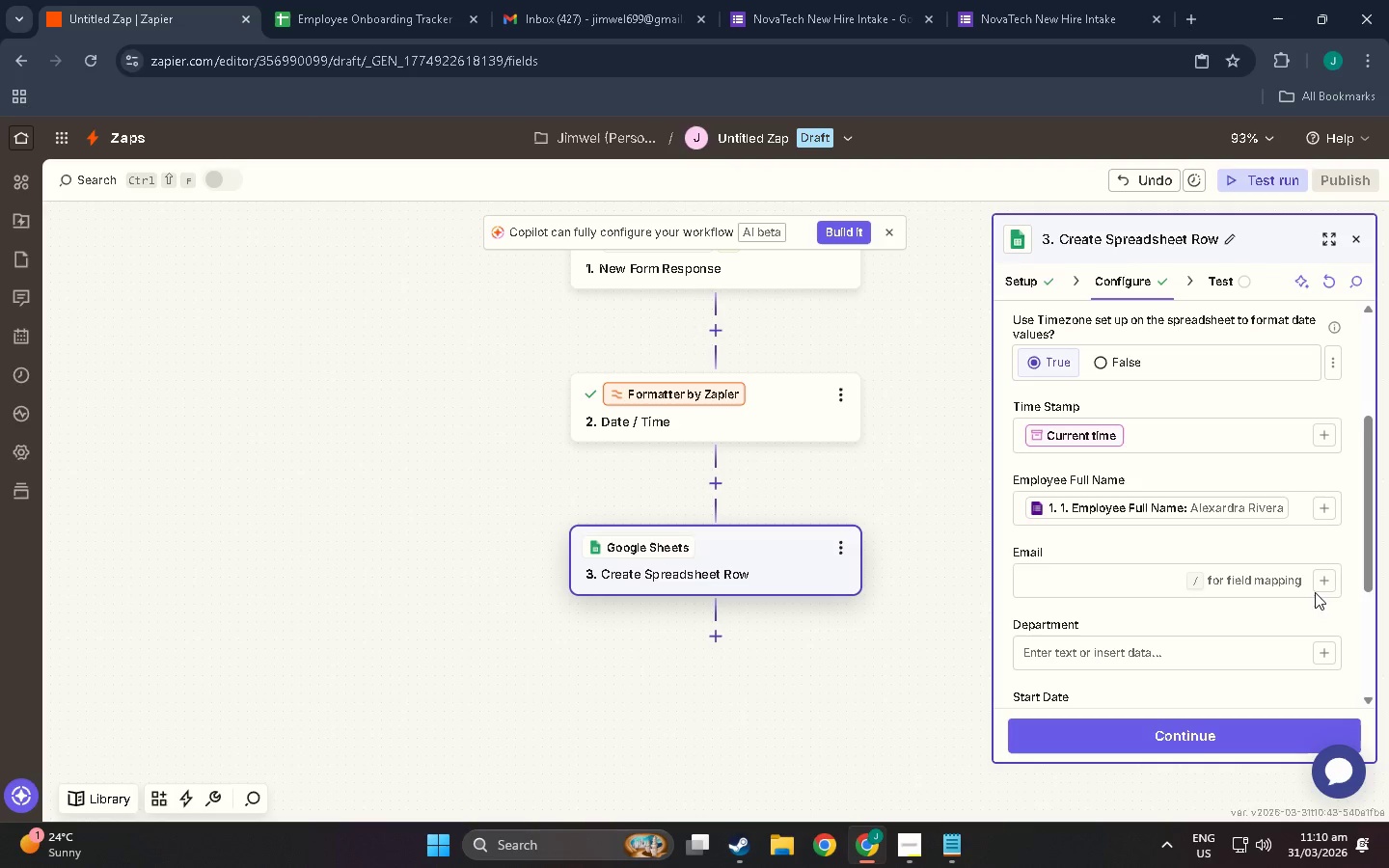 
left_click([1315, 592])
 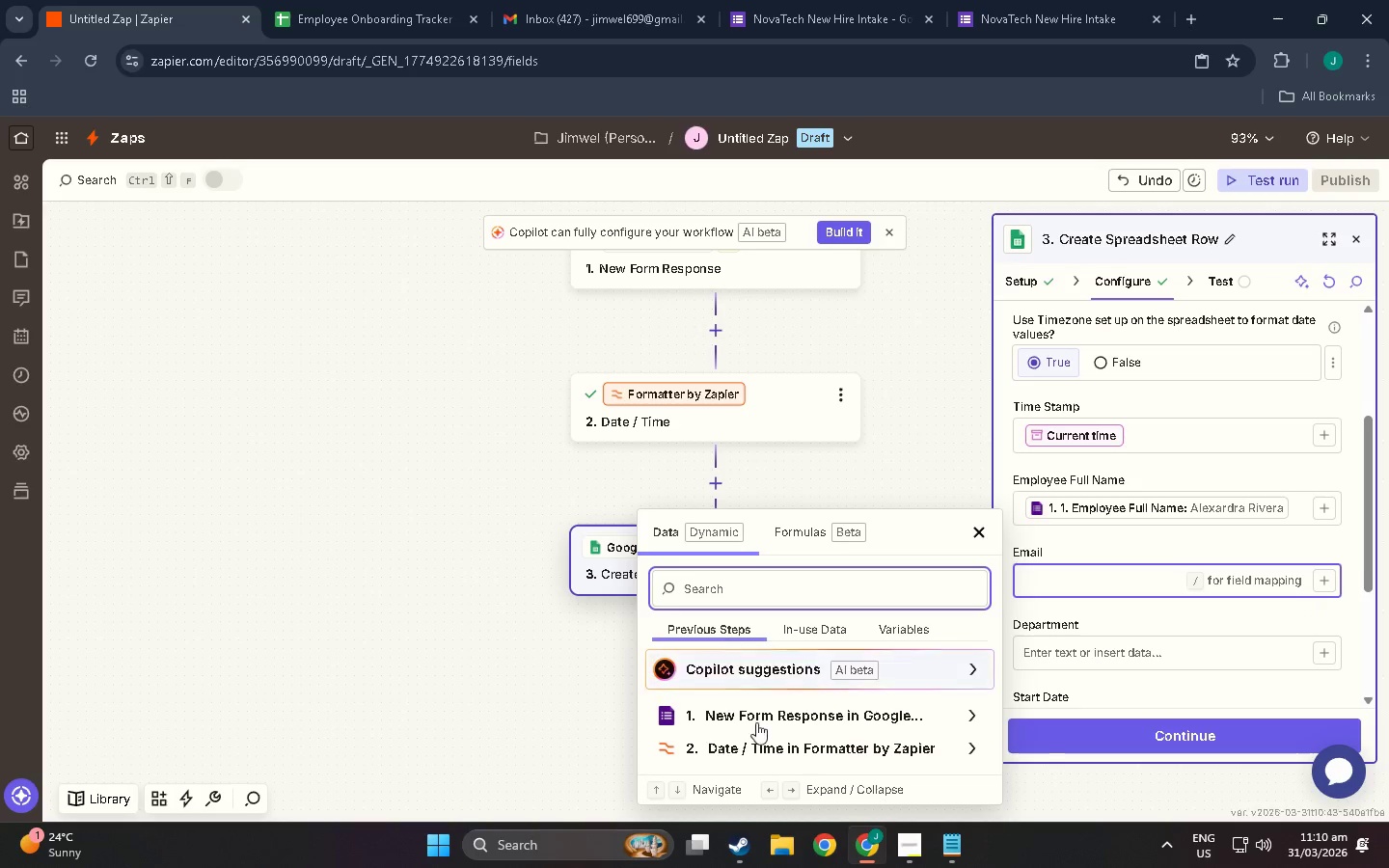 
scroll: coordinate [805, 771], scroll_direction: down, amount: 3.0
 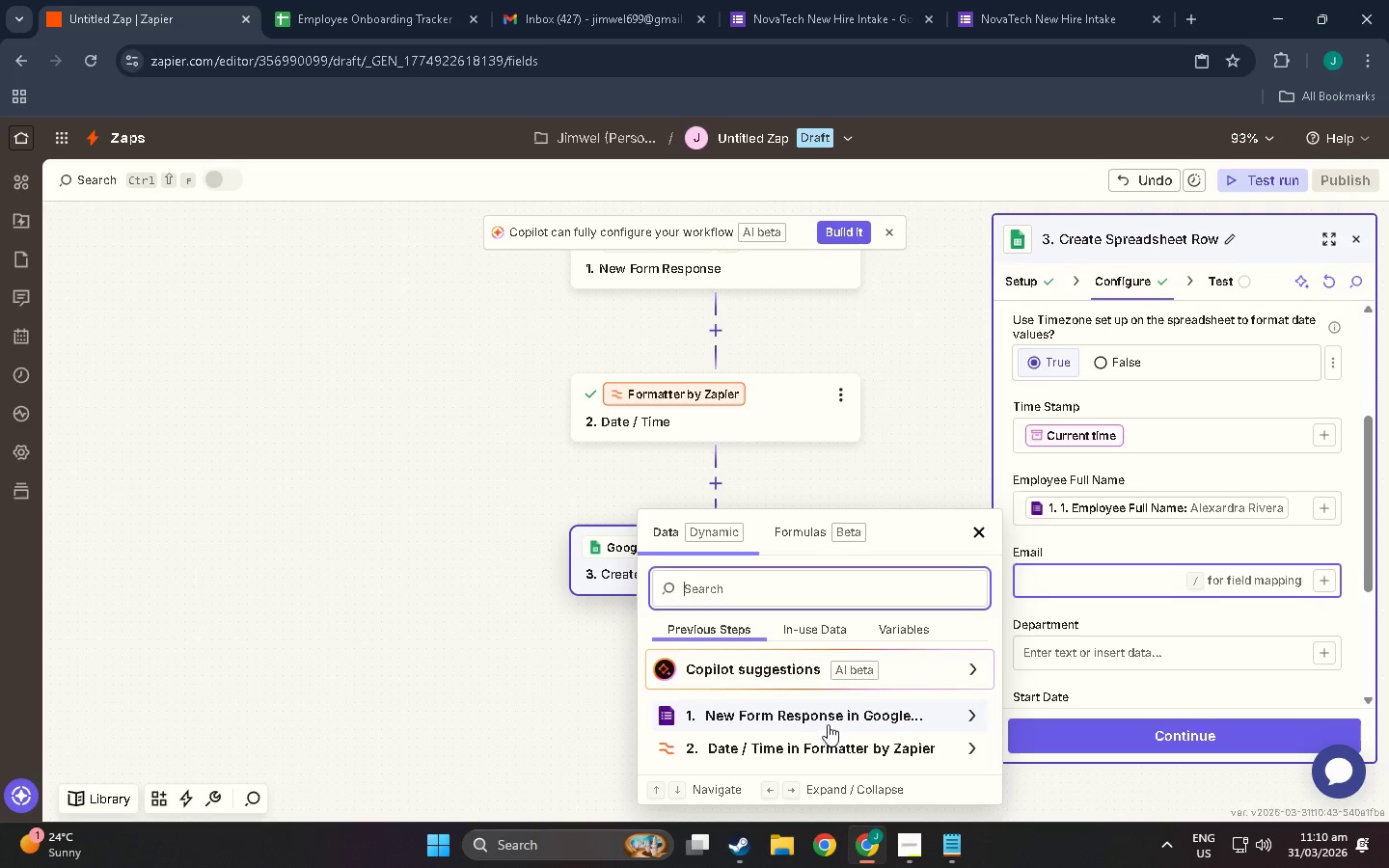 
left_click([828, 724])
 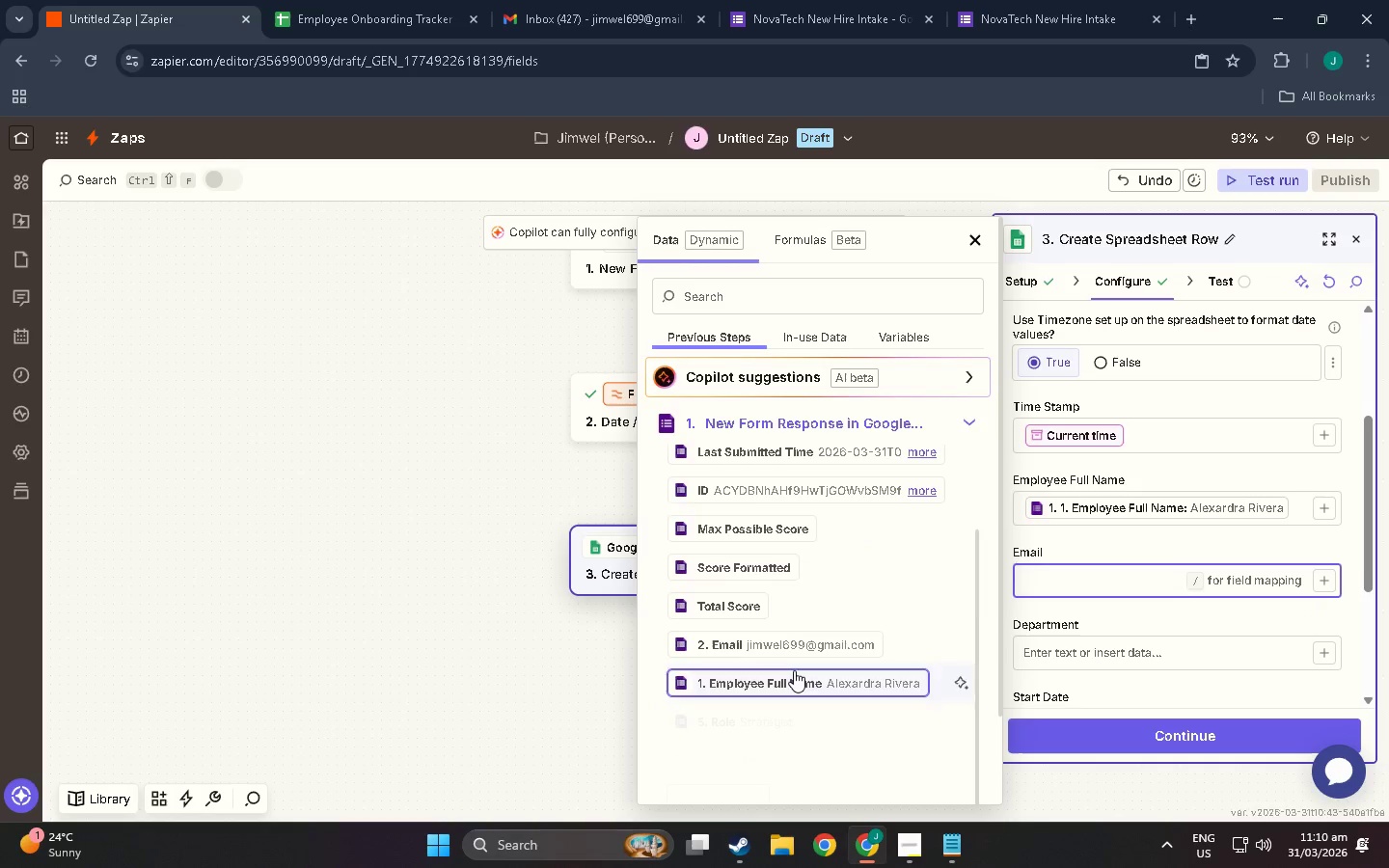 
scroll: coordinate [778, 558], scroll_direction: up, amount: 1.0
 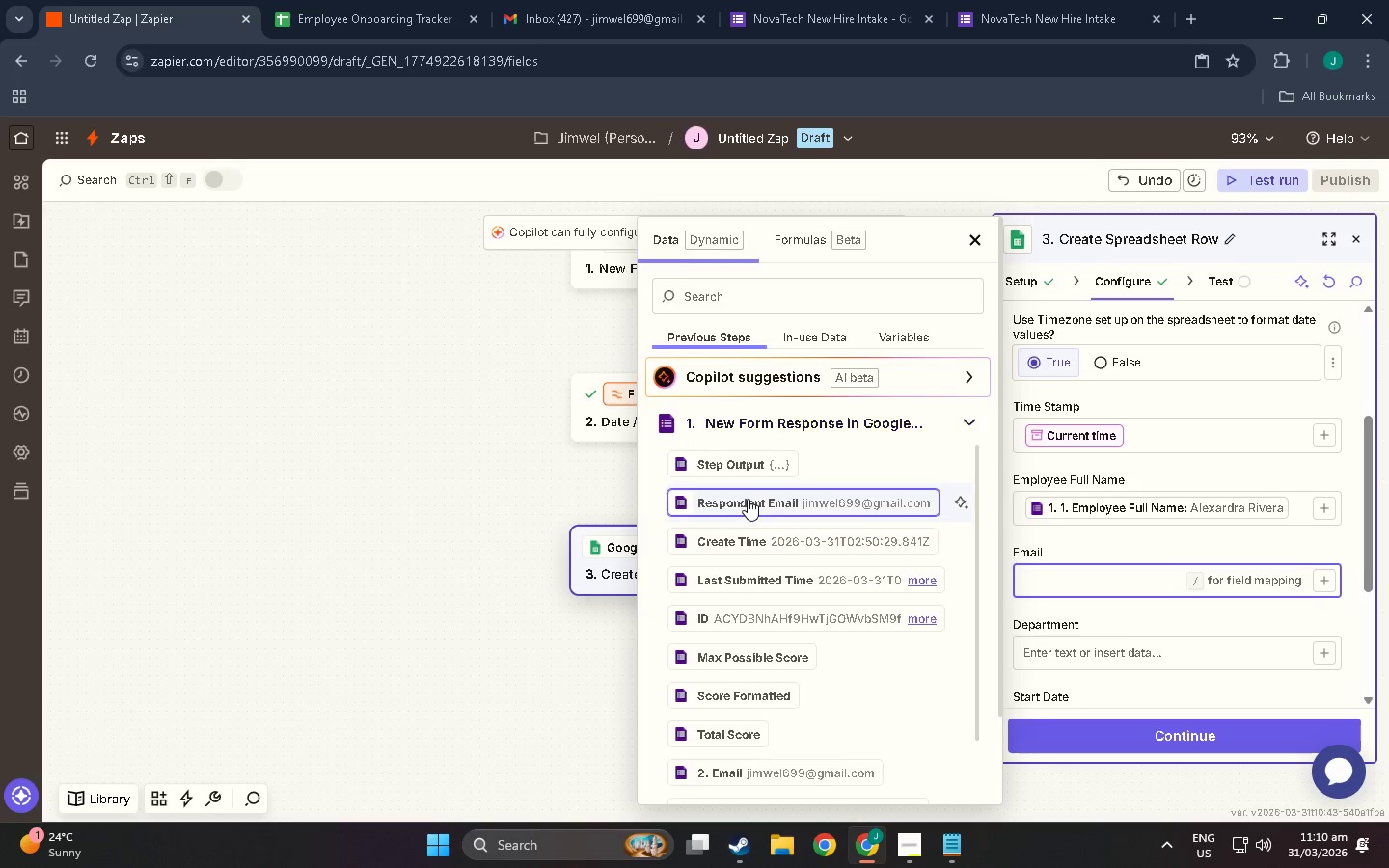 
left_click([748, 499])
 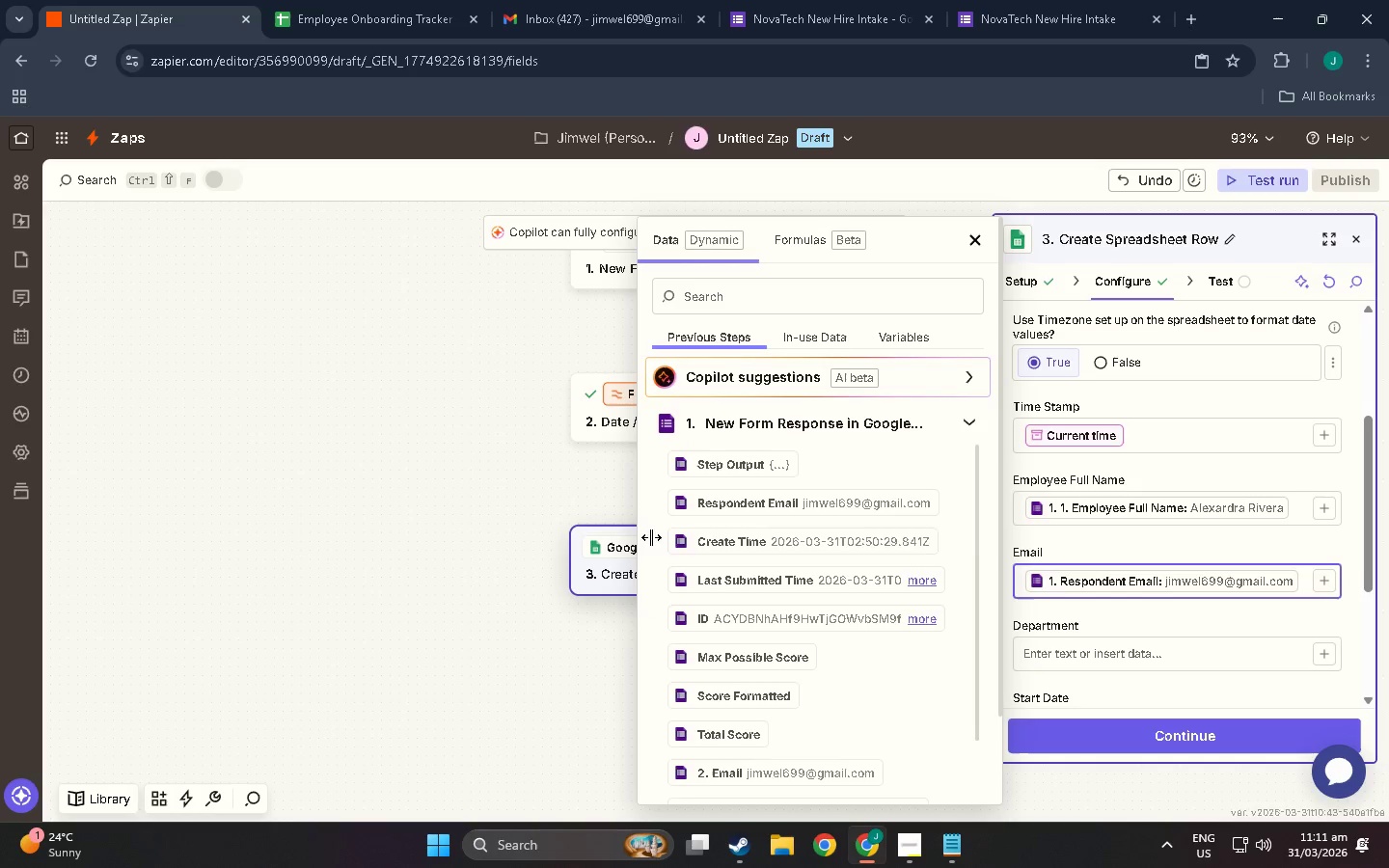 
scroll: coordinate [785, 616], scroll_direction: down, amount: 3.0
 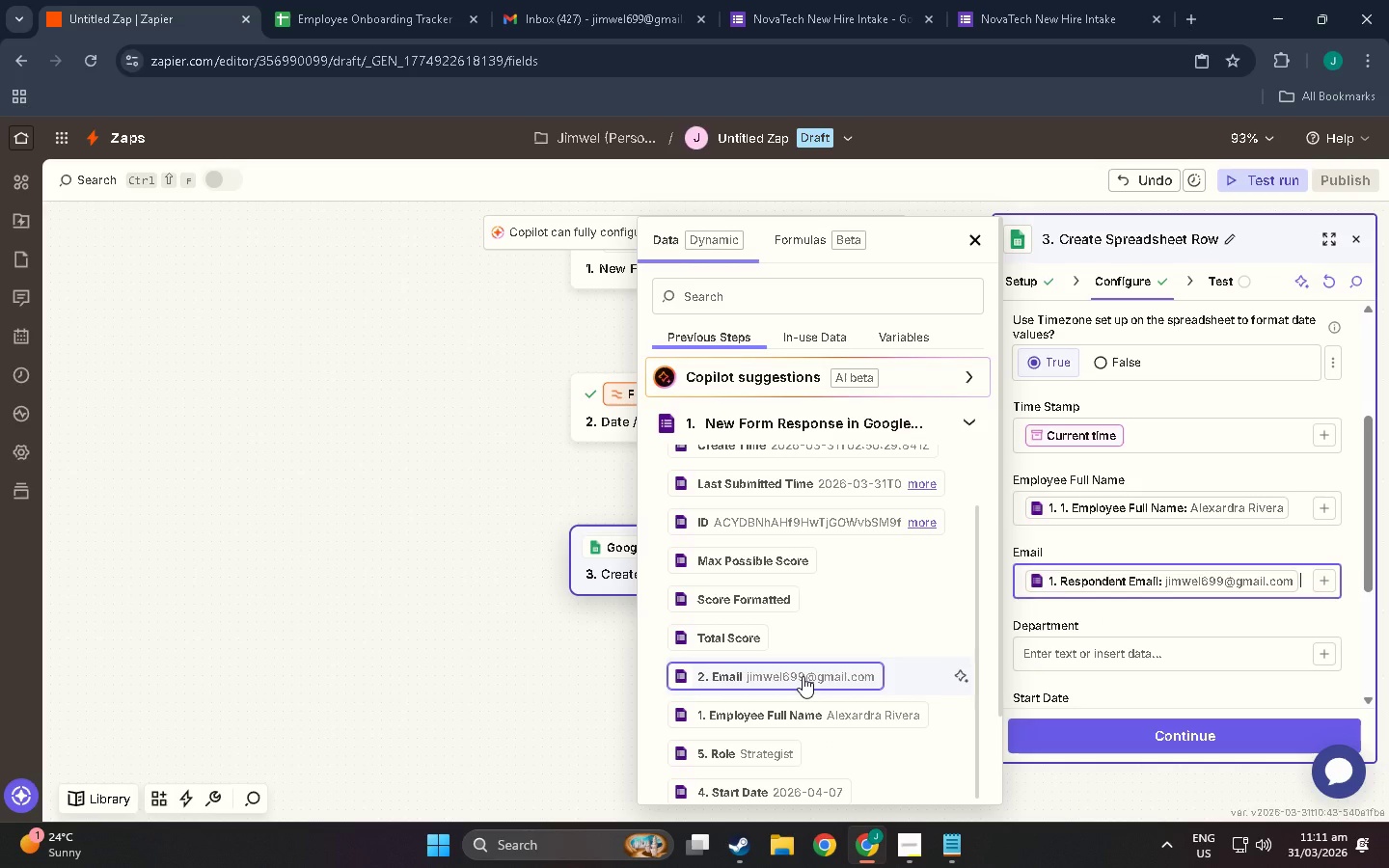 
left_click([803, 676])
 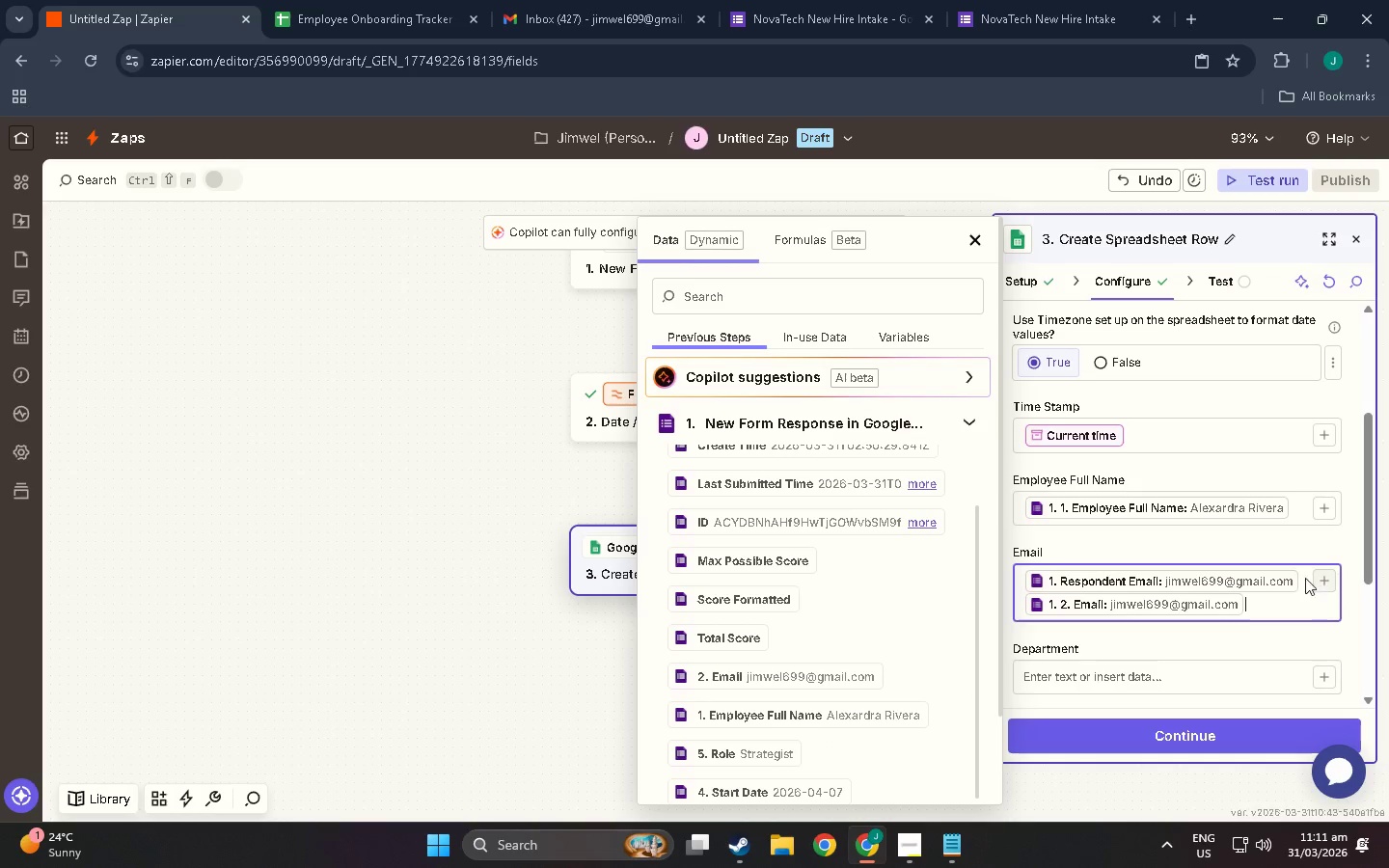 
left_click([1282, 578])
 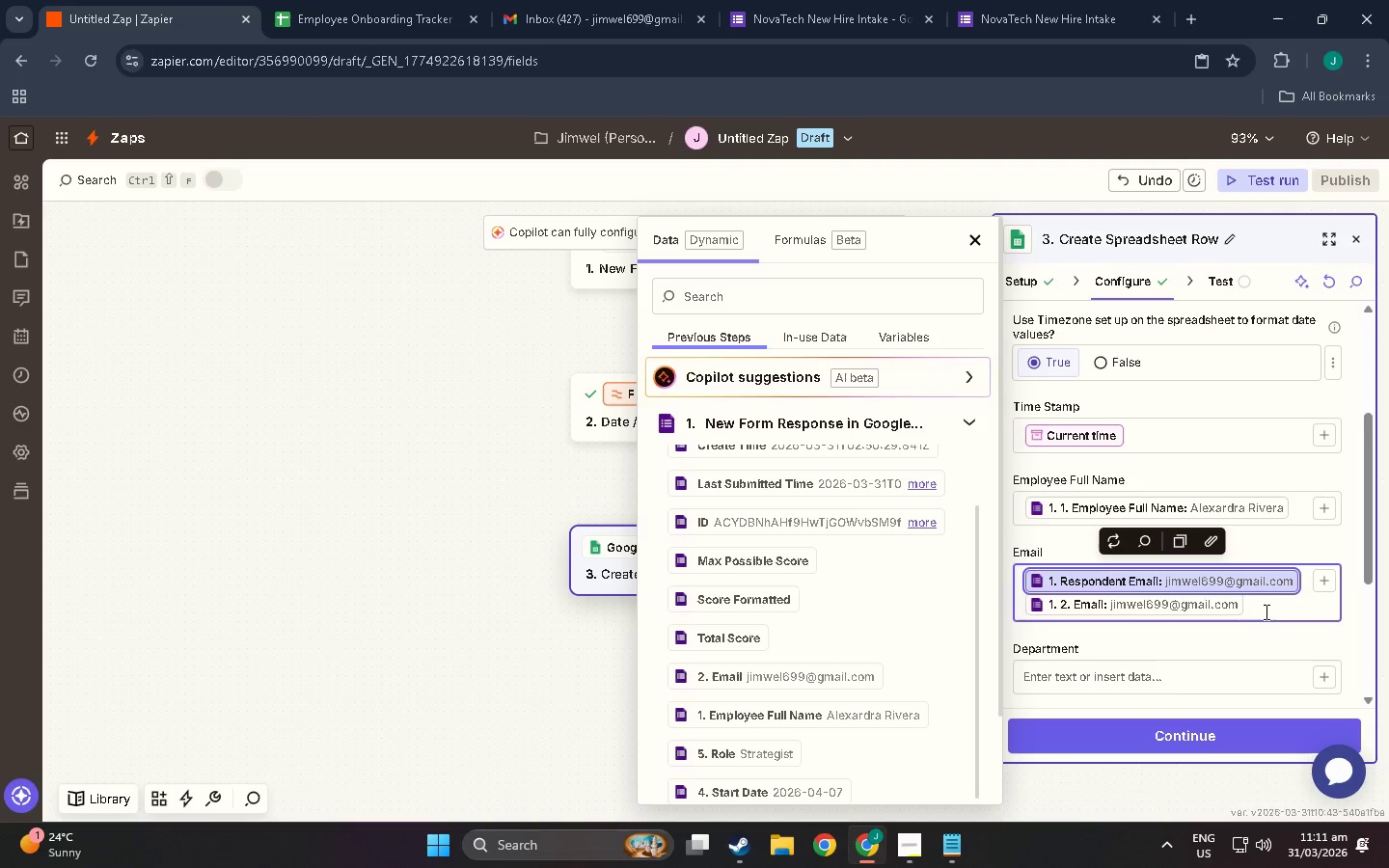 
key(Delete)
 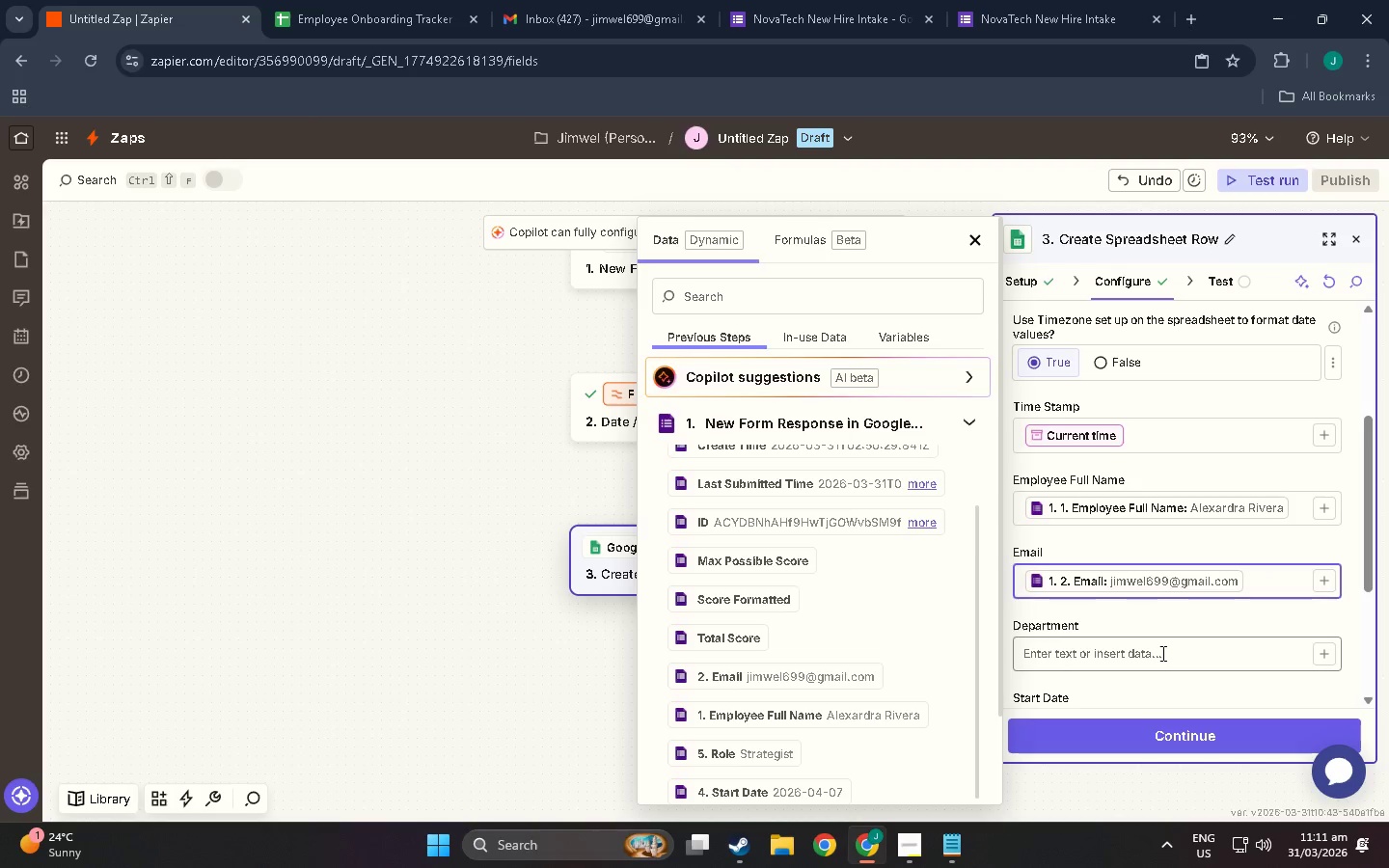 
left_click([1161, 653])
 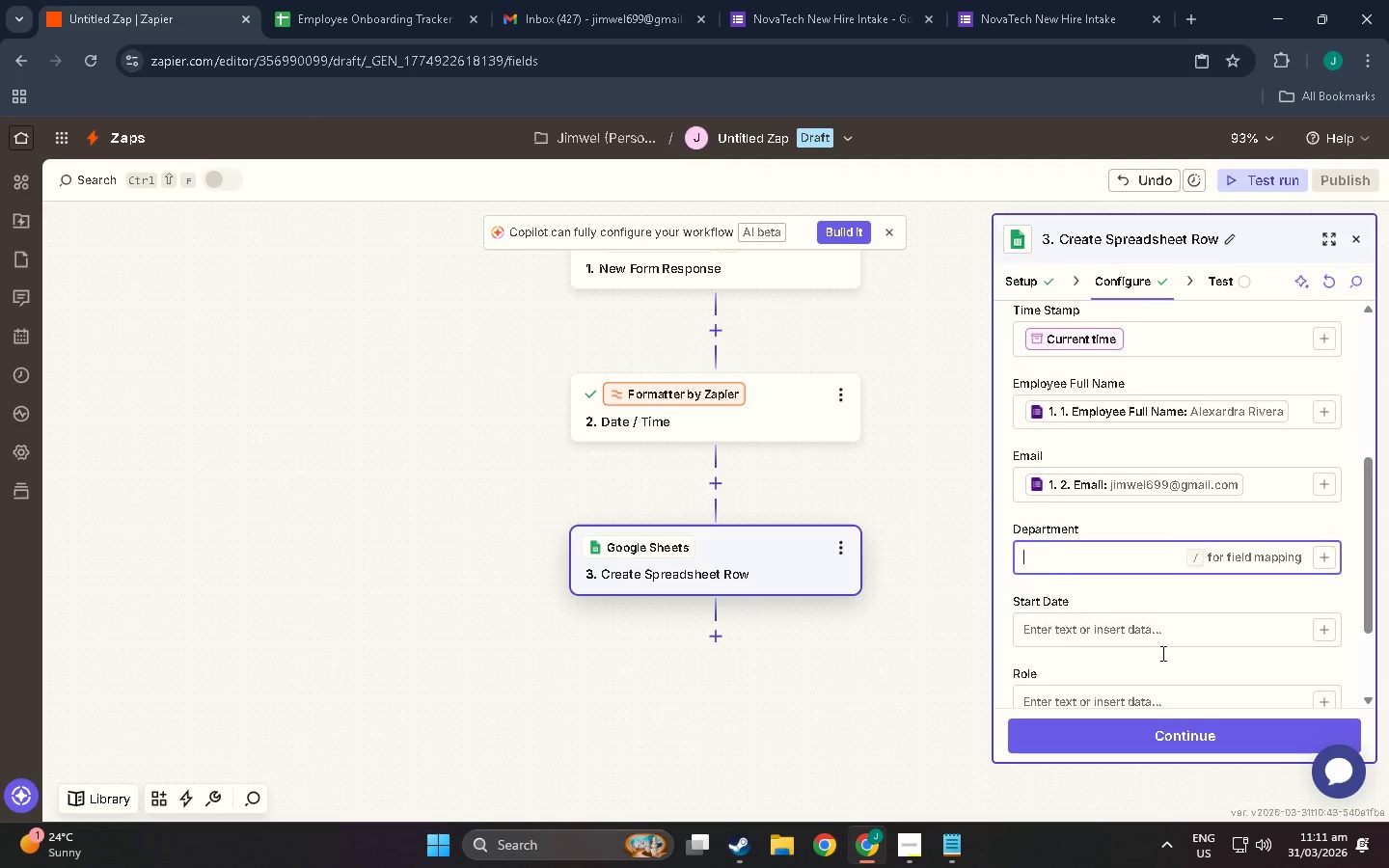 
scroll: coordinate [1161, 653], scroll_direction: down, amount: 3.0
 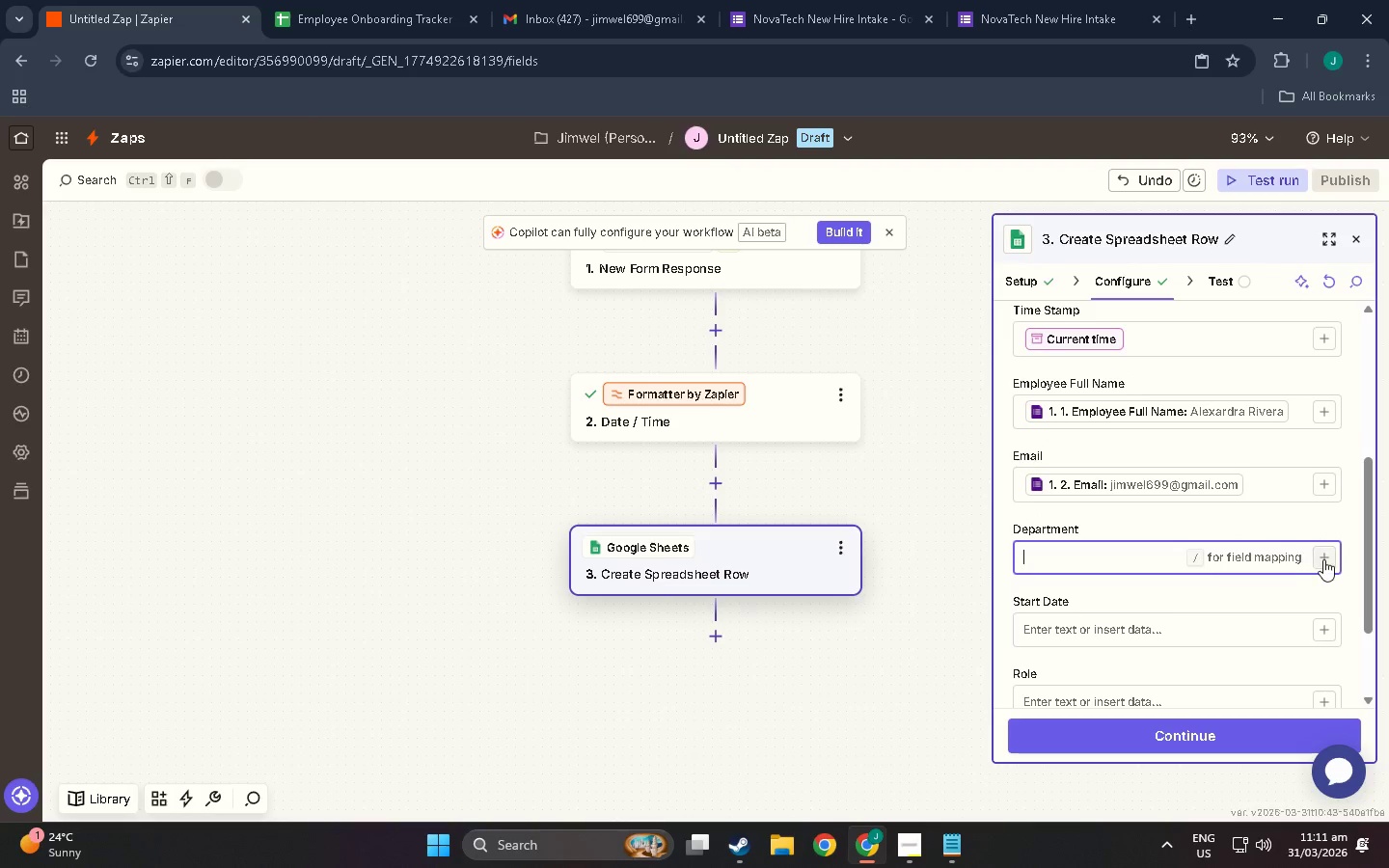 
left_click([1323, 559])
 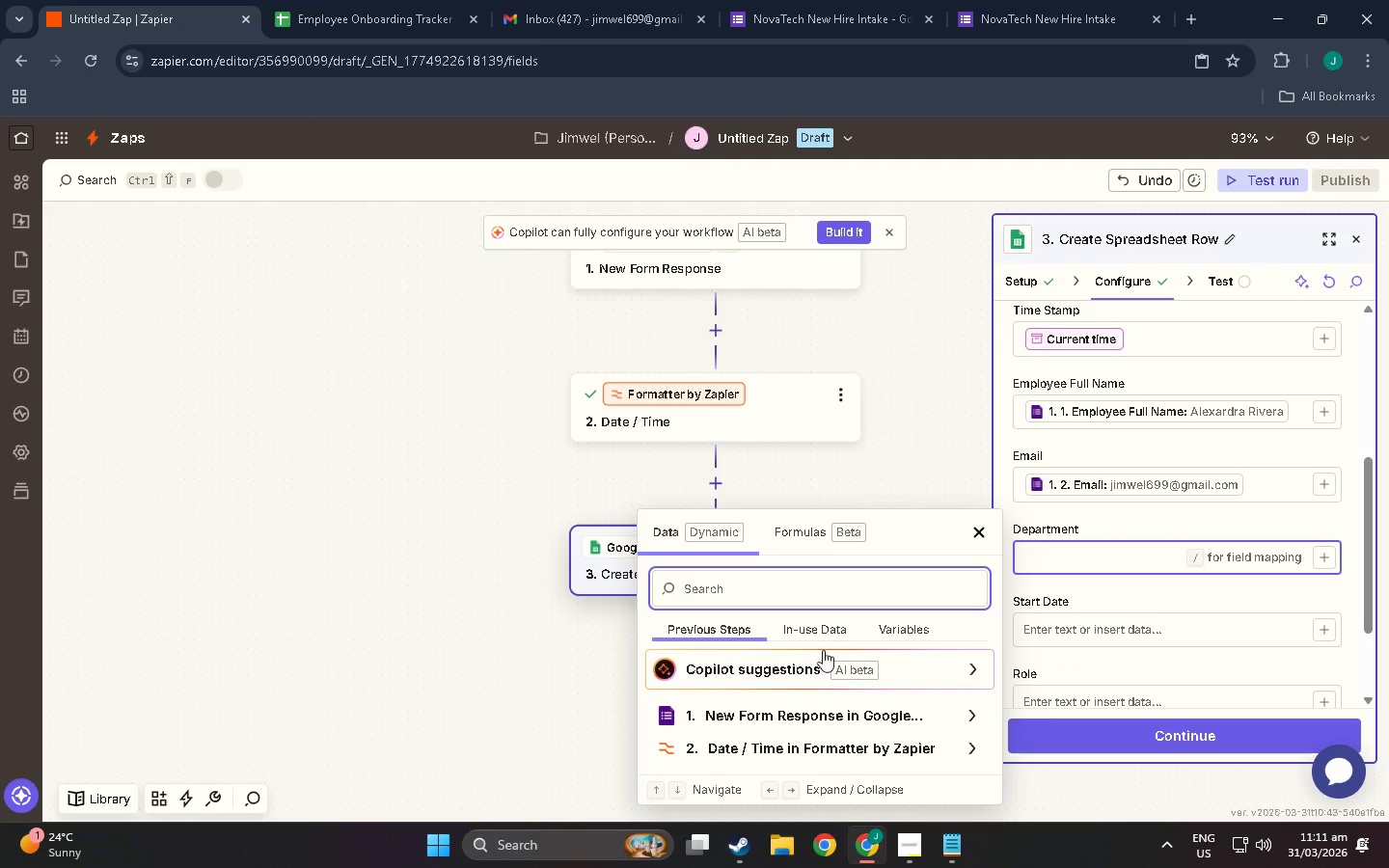 
left_click([786, 721])
 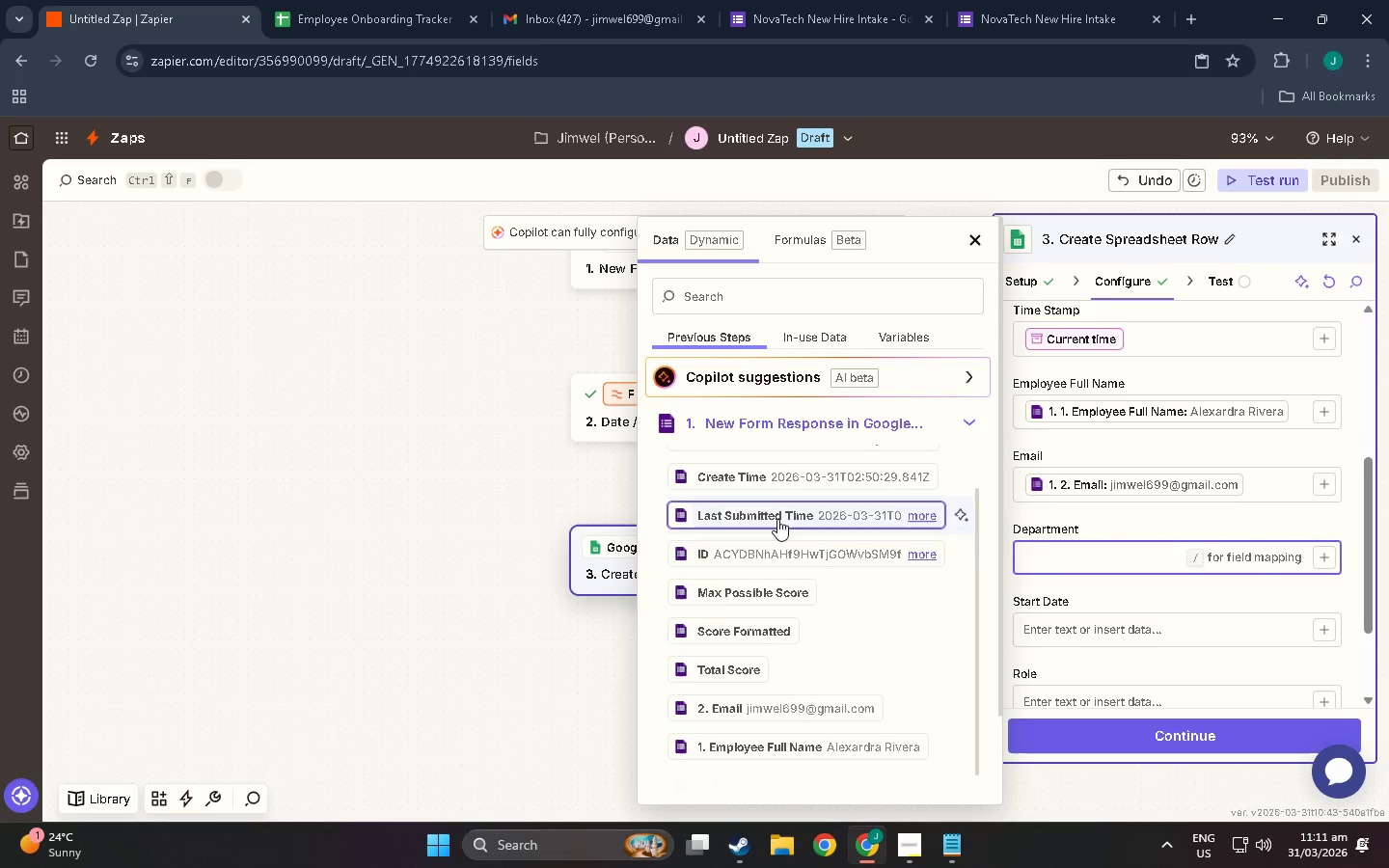 
scroll: coordinate [761, 595], scroll_direction: down, amount: 18.0
 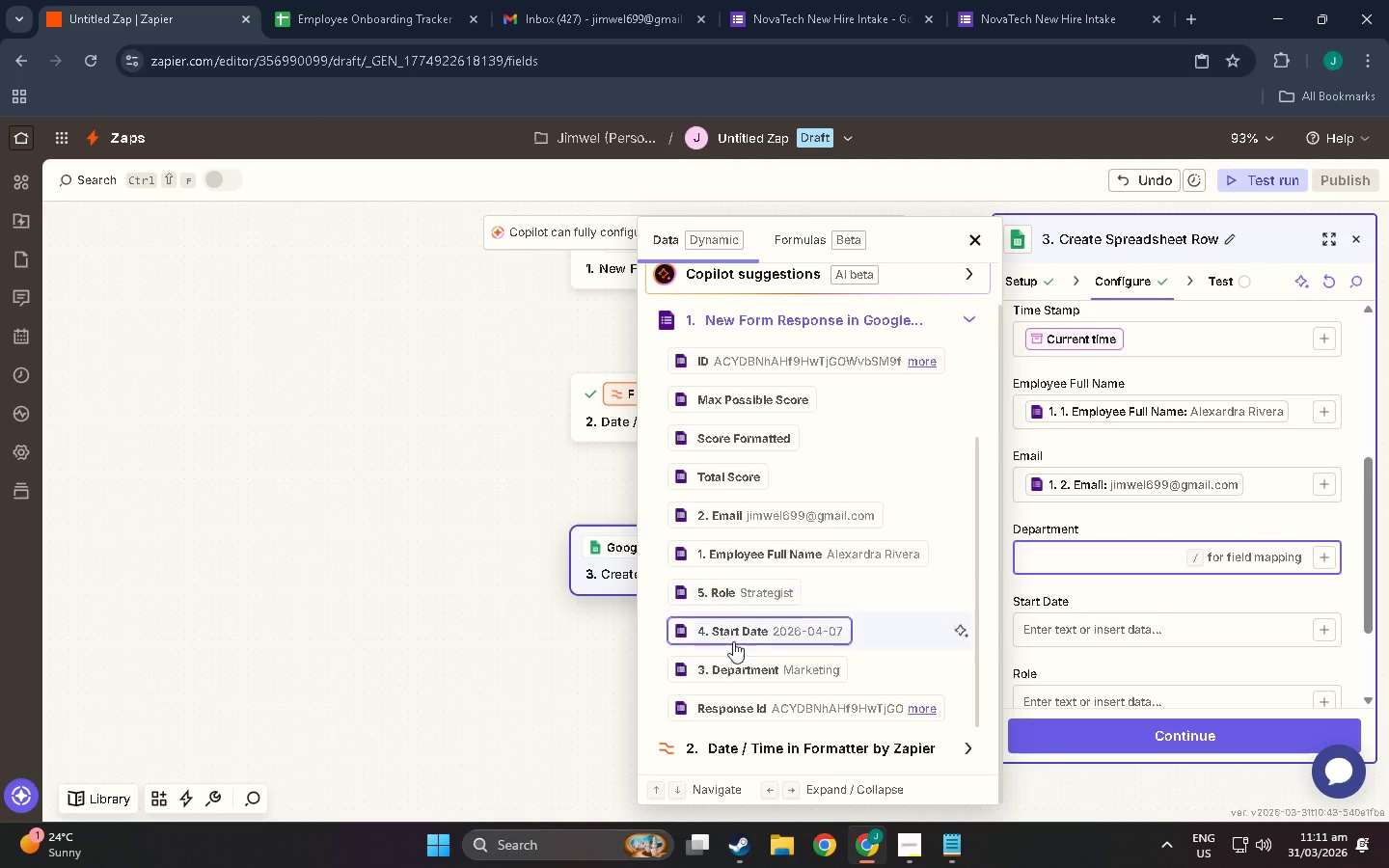 
left_click([751, 673])
 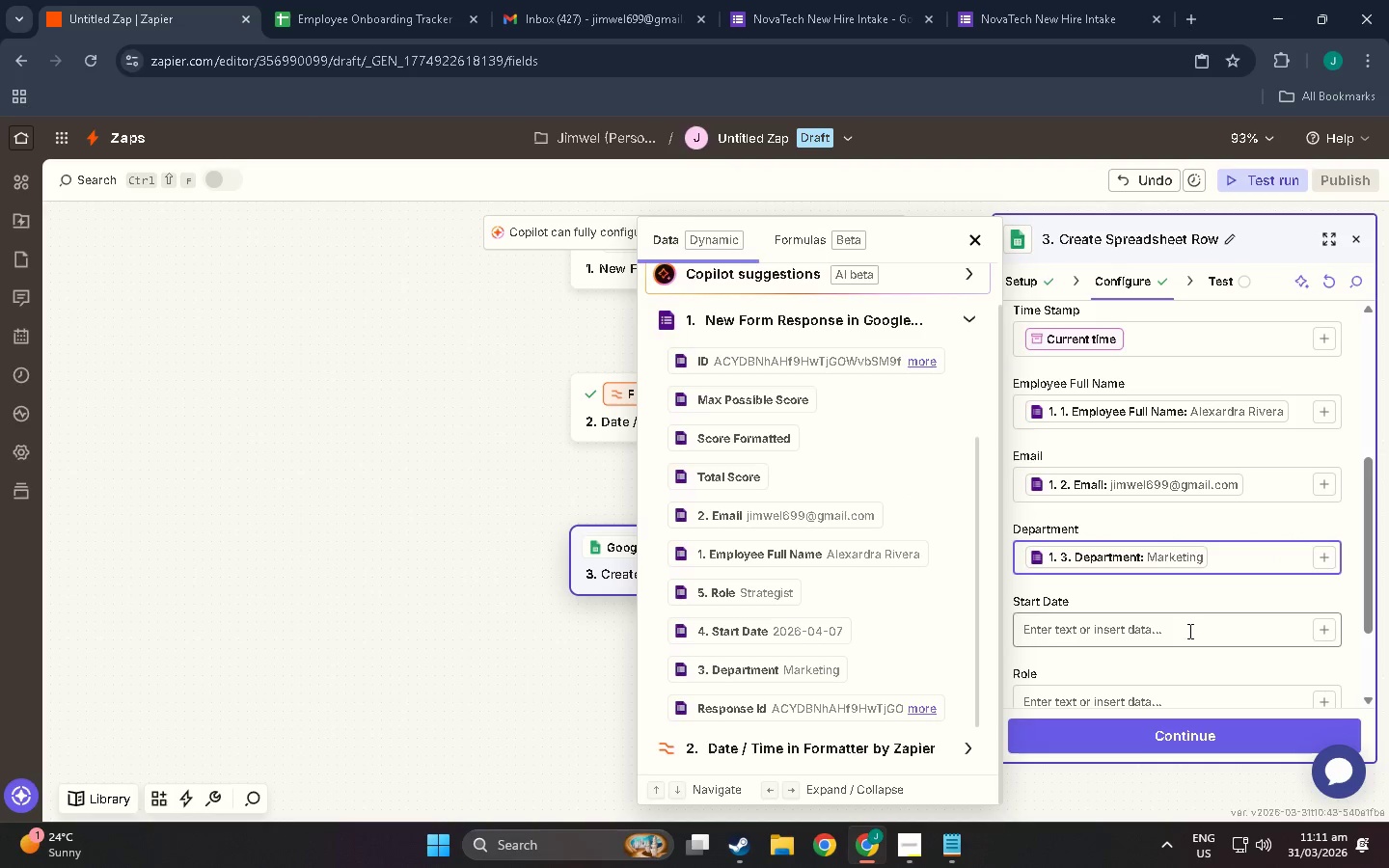 
left_click([1183, 618])
 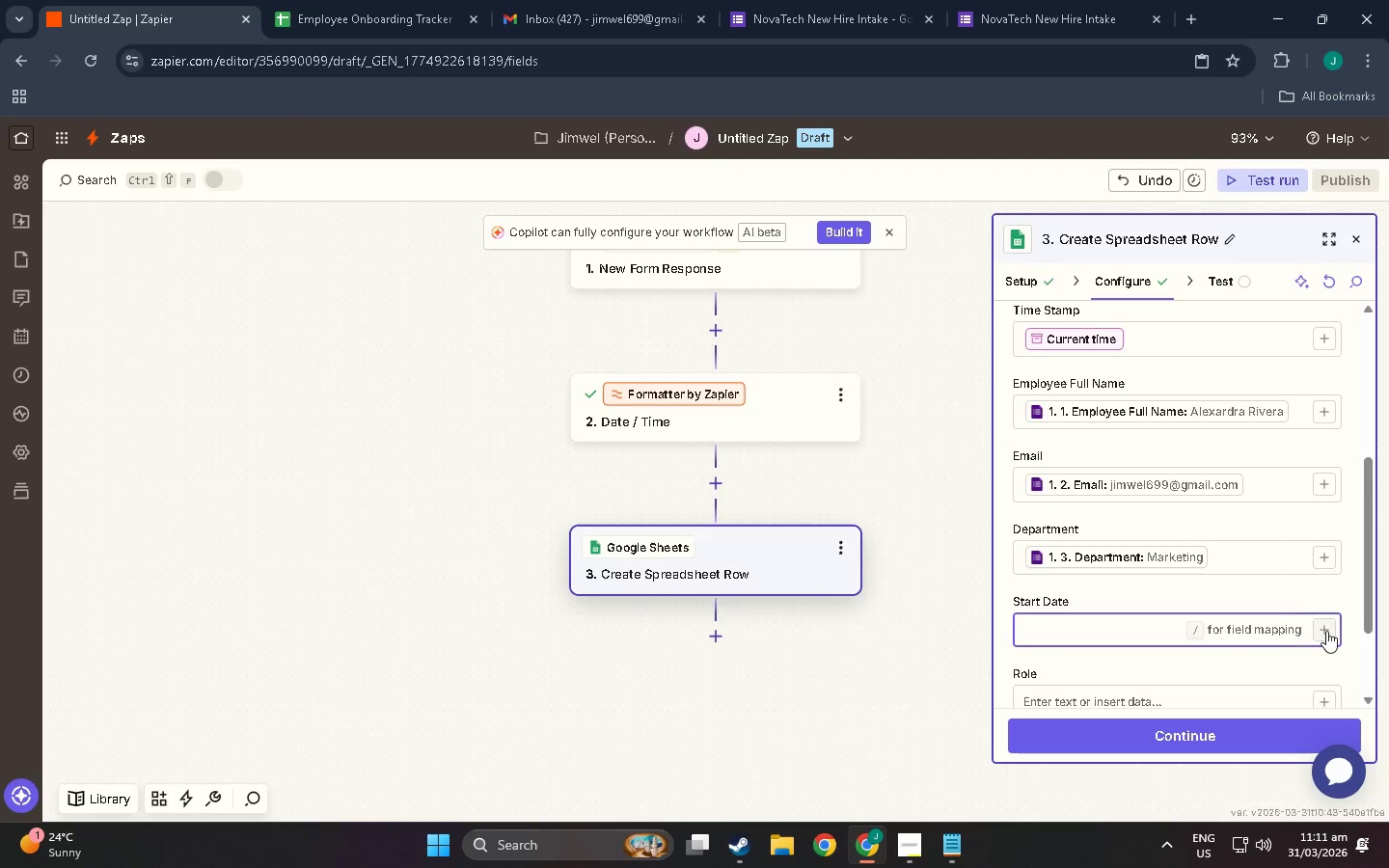 
left_click([1330, 628])
 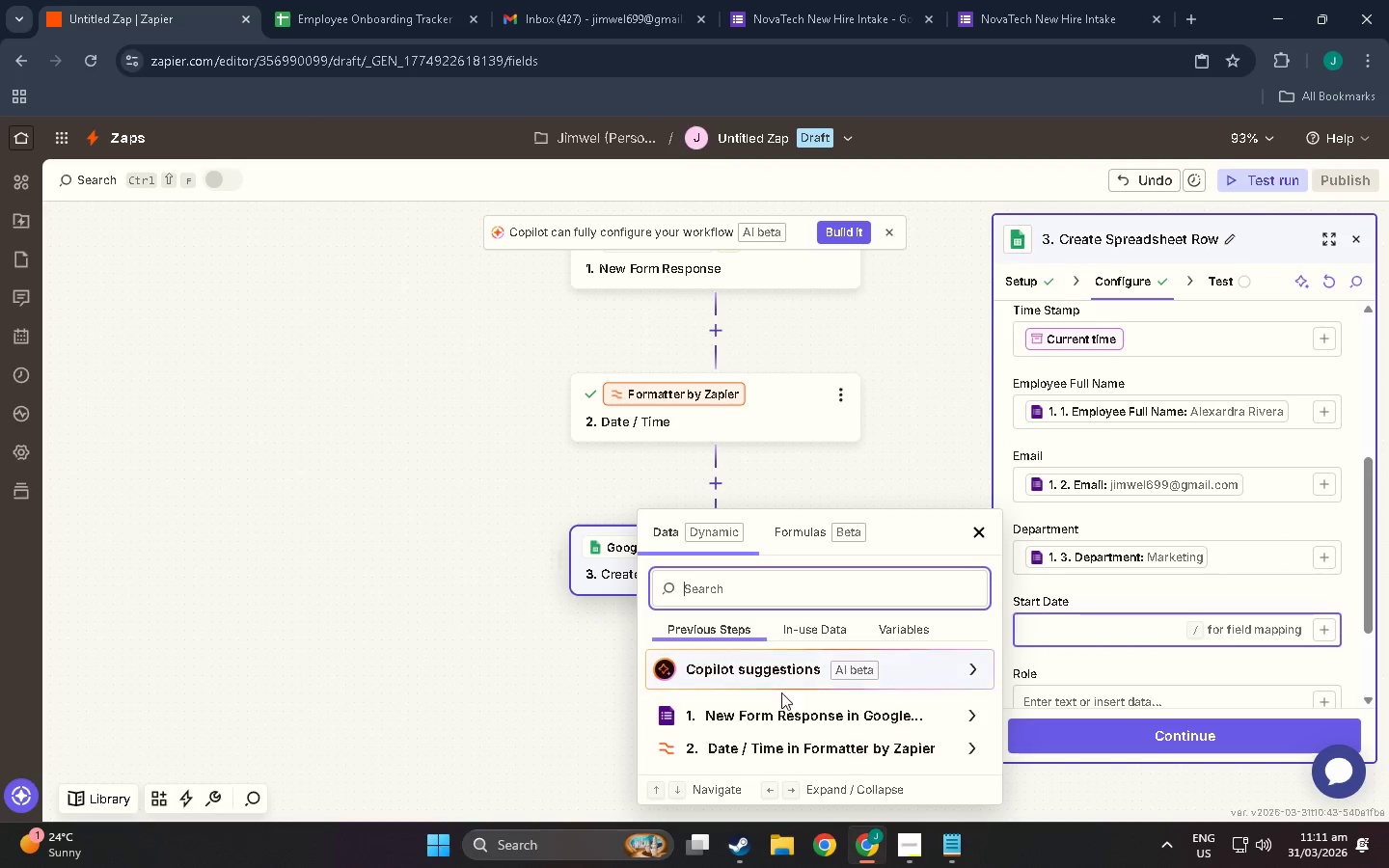 
left_click([790, 702])
 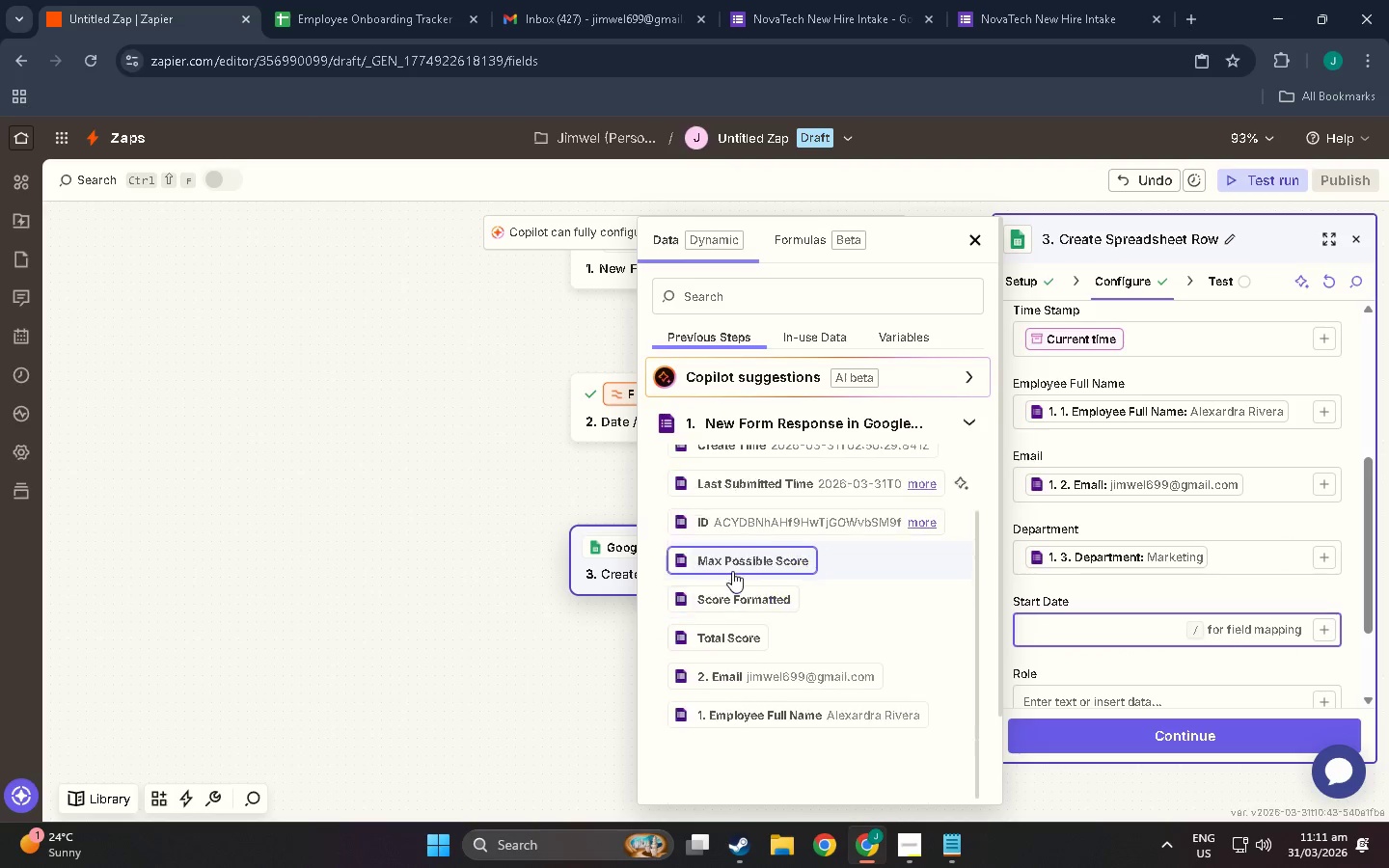 
scroll: coordinate [741, 659], scroll_direction: down, amount: 11.0
 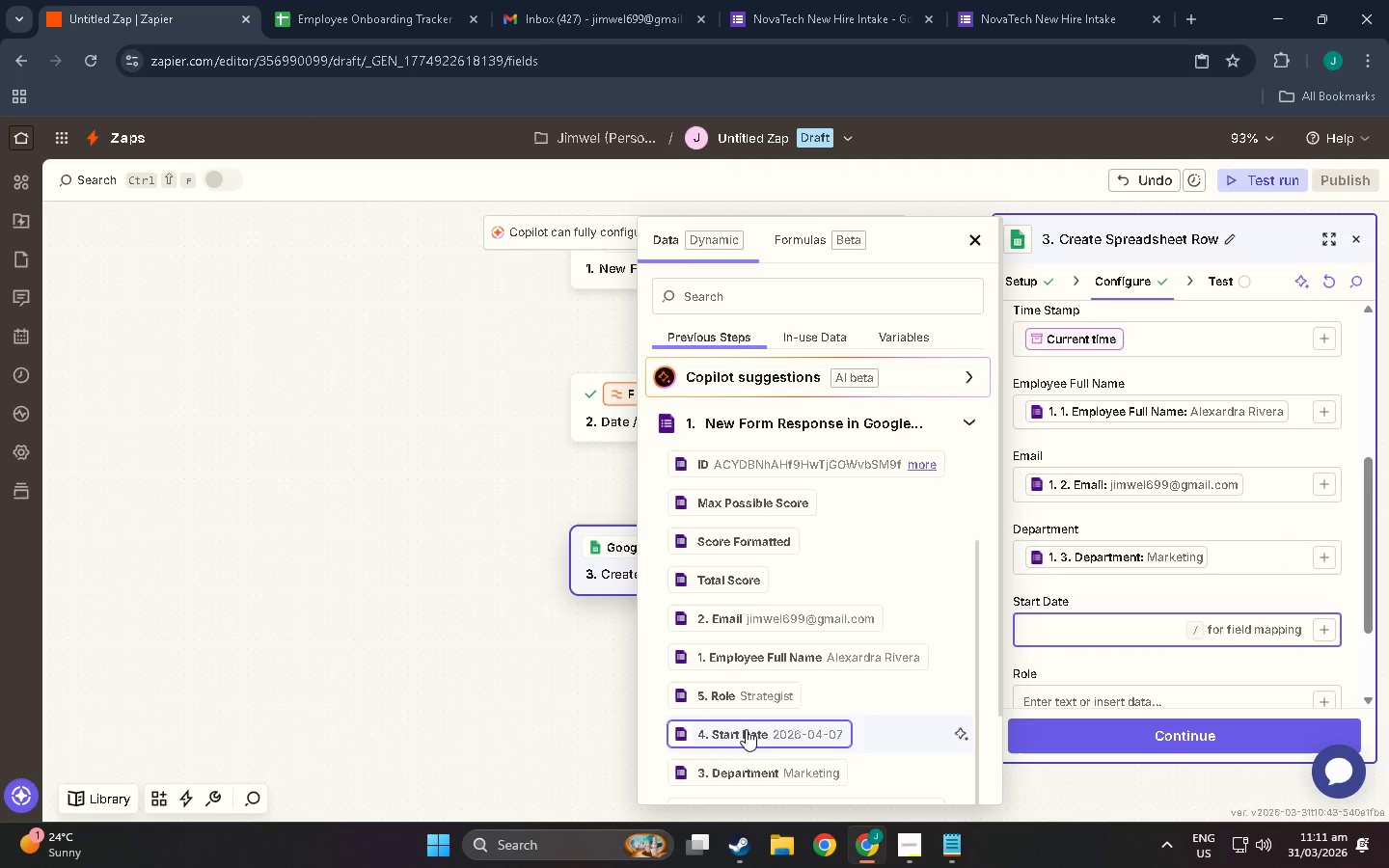 
left_click([746, 729])
 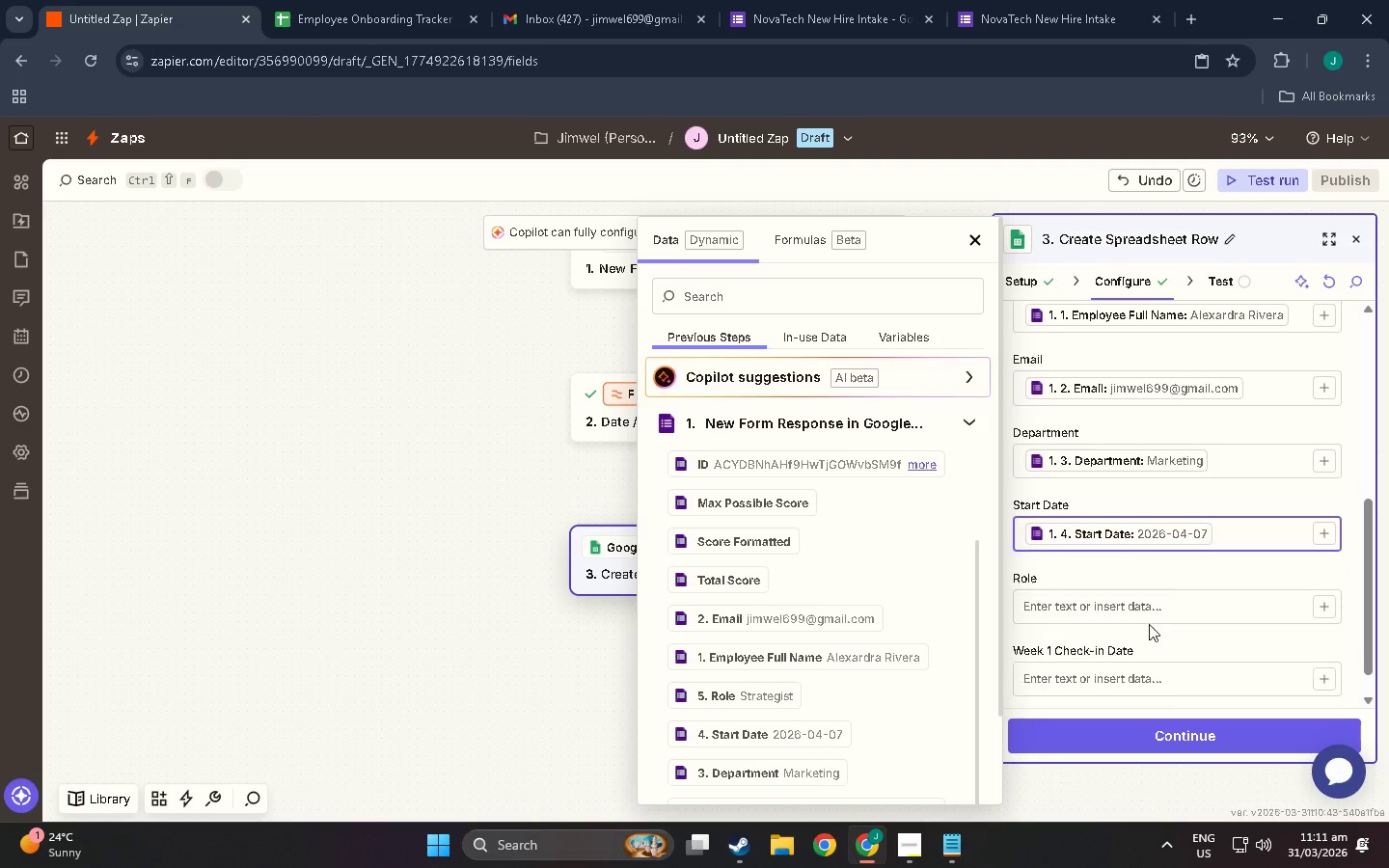 
scroll: coordinate [1136, 647], scroll_direction: down, amount: 3.0
 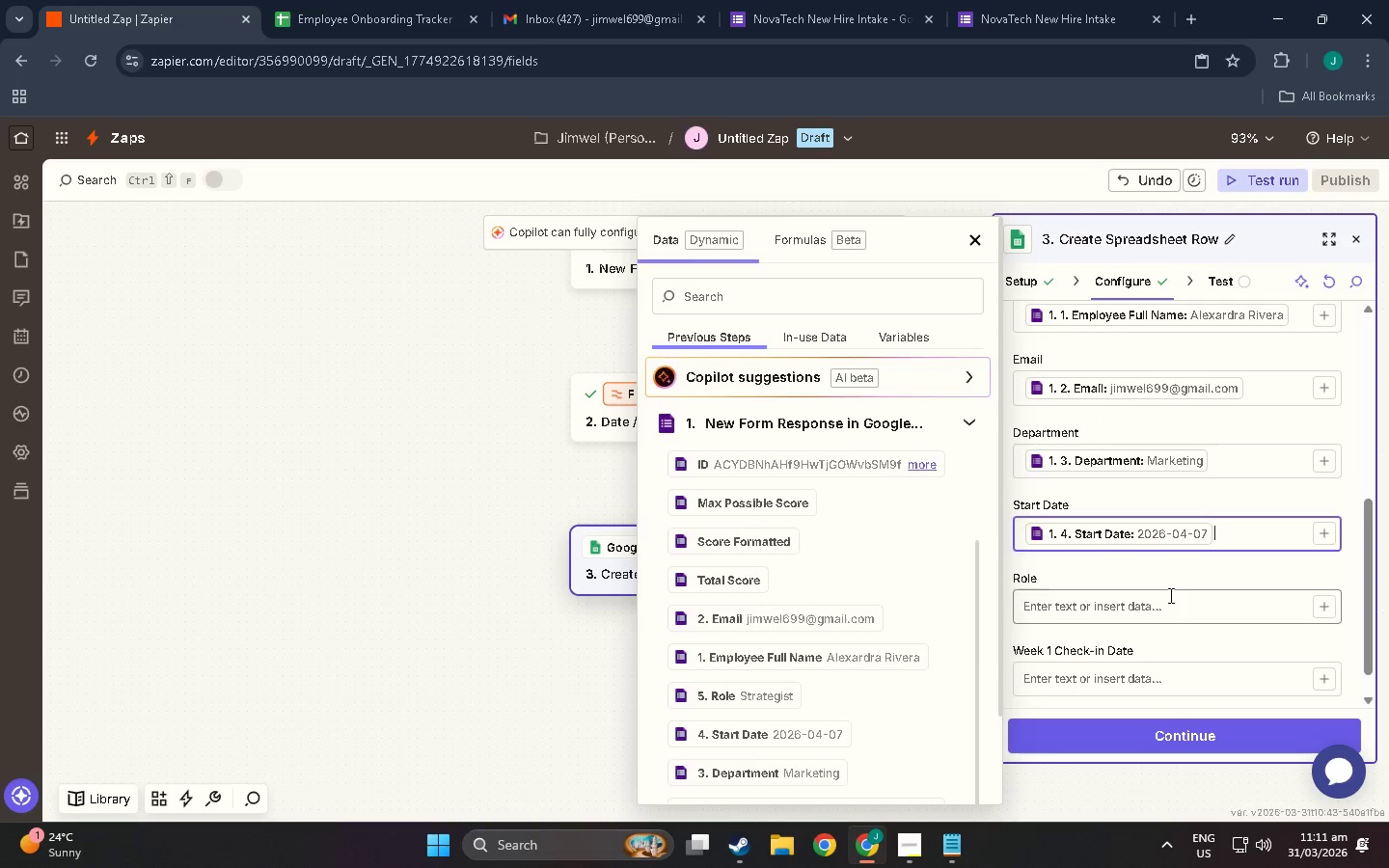 
left_click([1169, 595])
 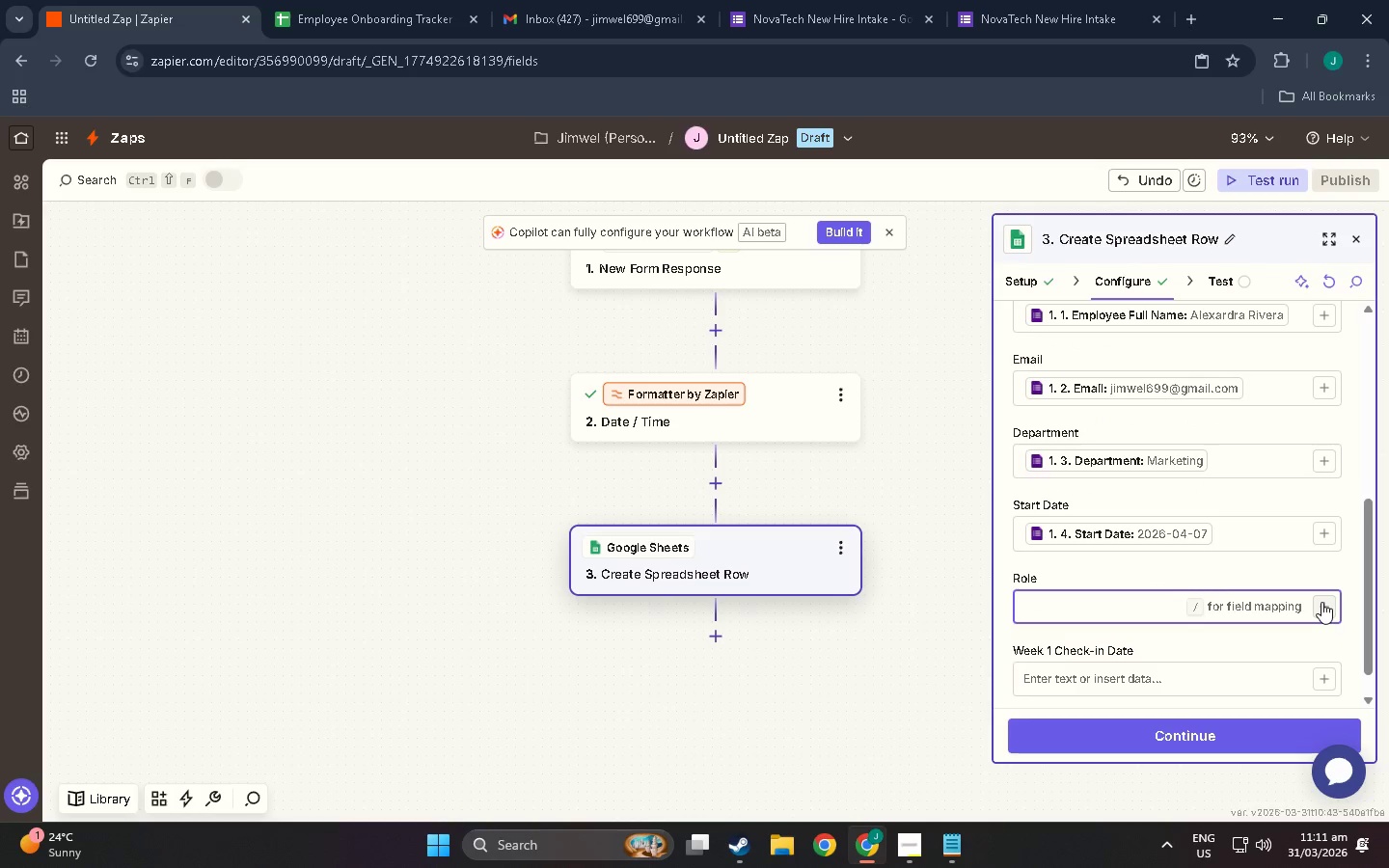 
left_click([1321, 602])
 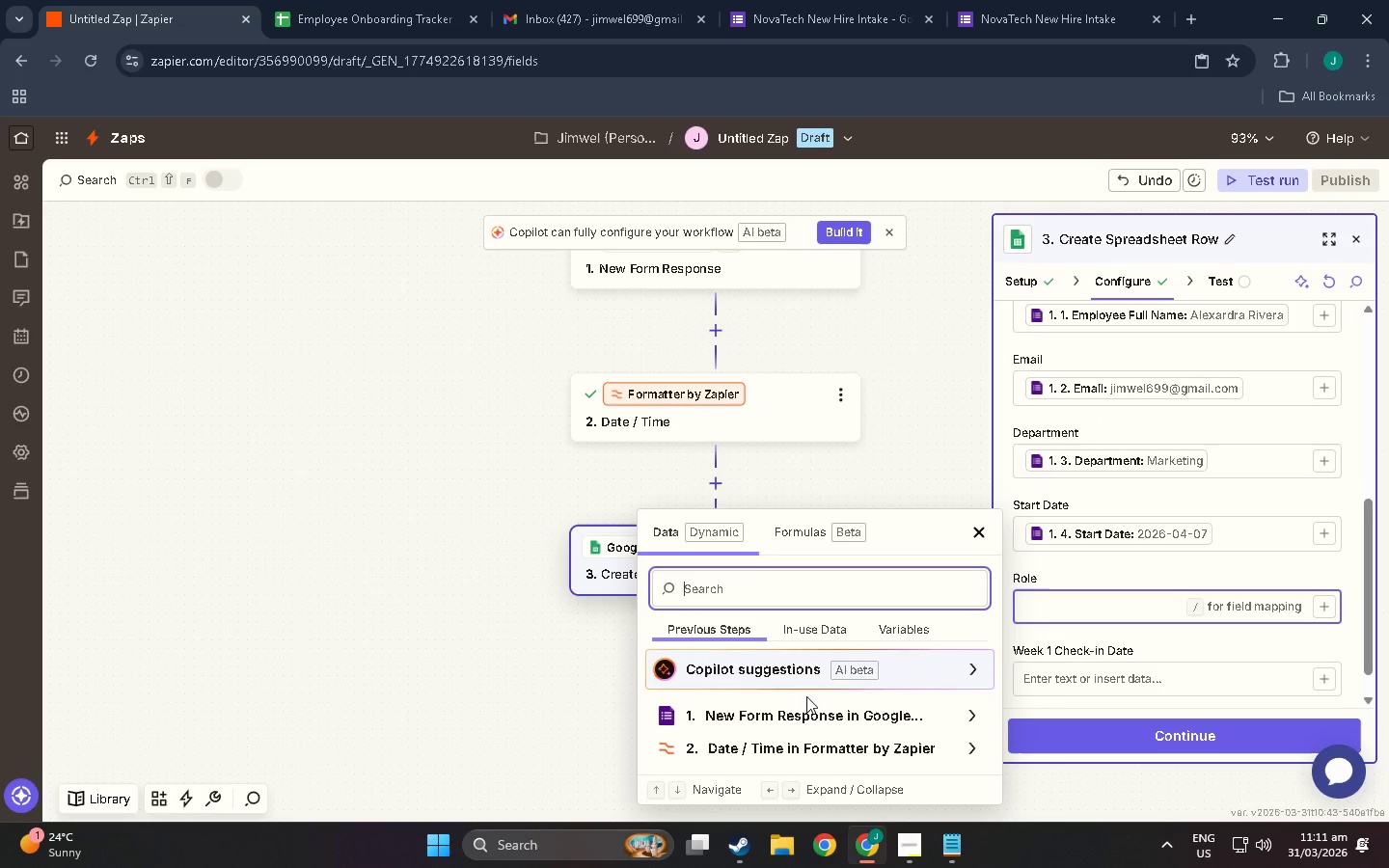 
left_click([808, 706])
 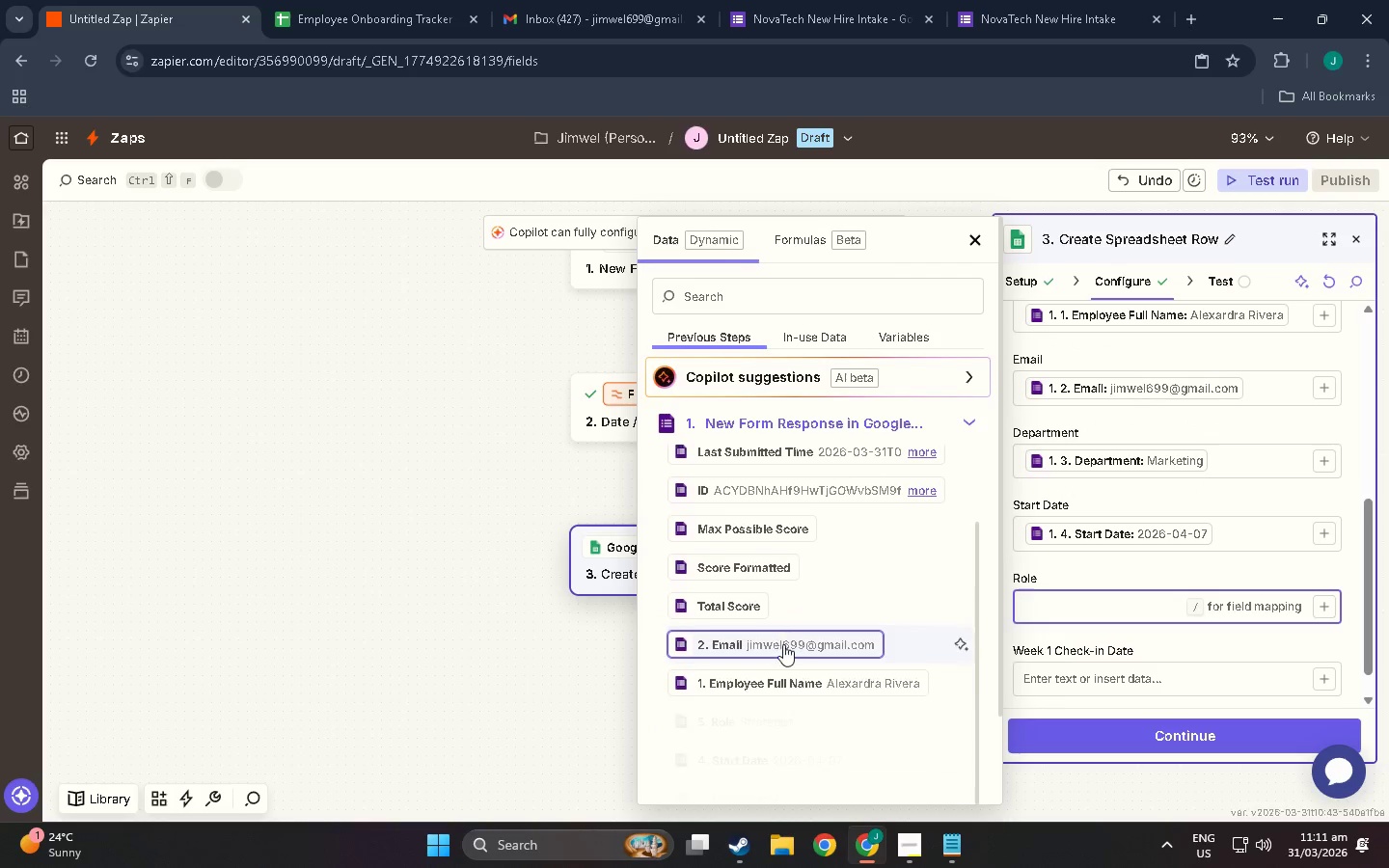 
scroll: coordinate [778, 688], scroll_direction: down, amount: 15.0
 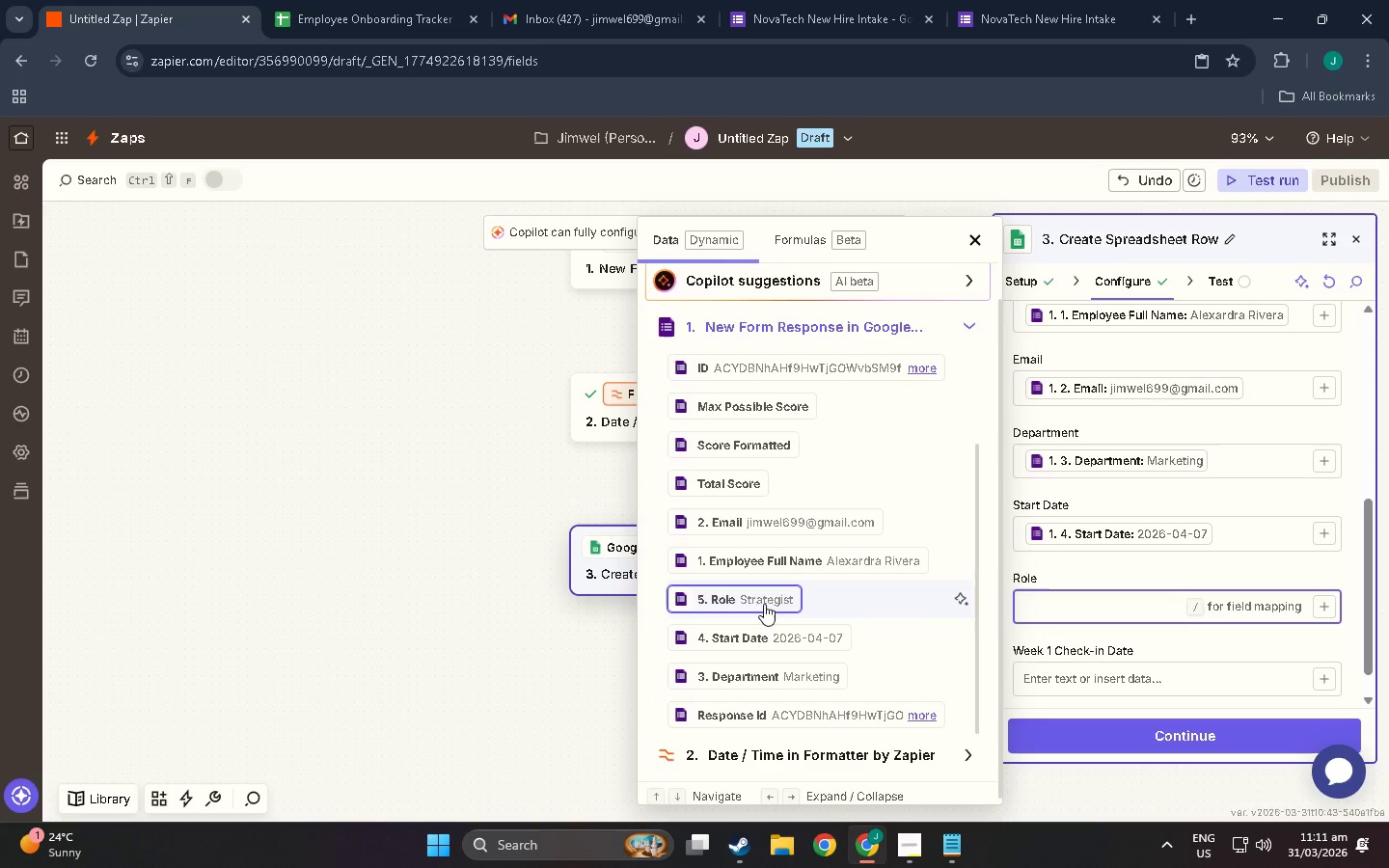 
left_click([764, 602])
 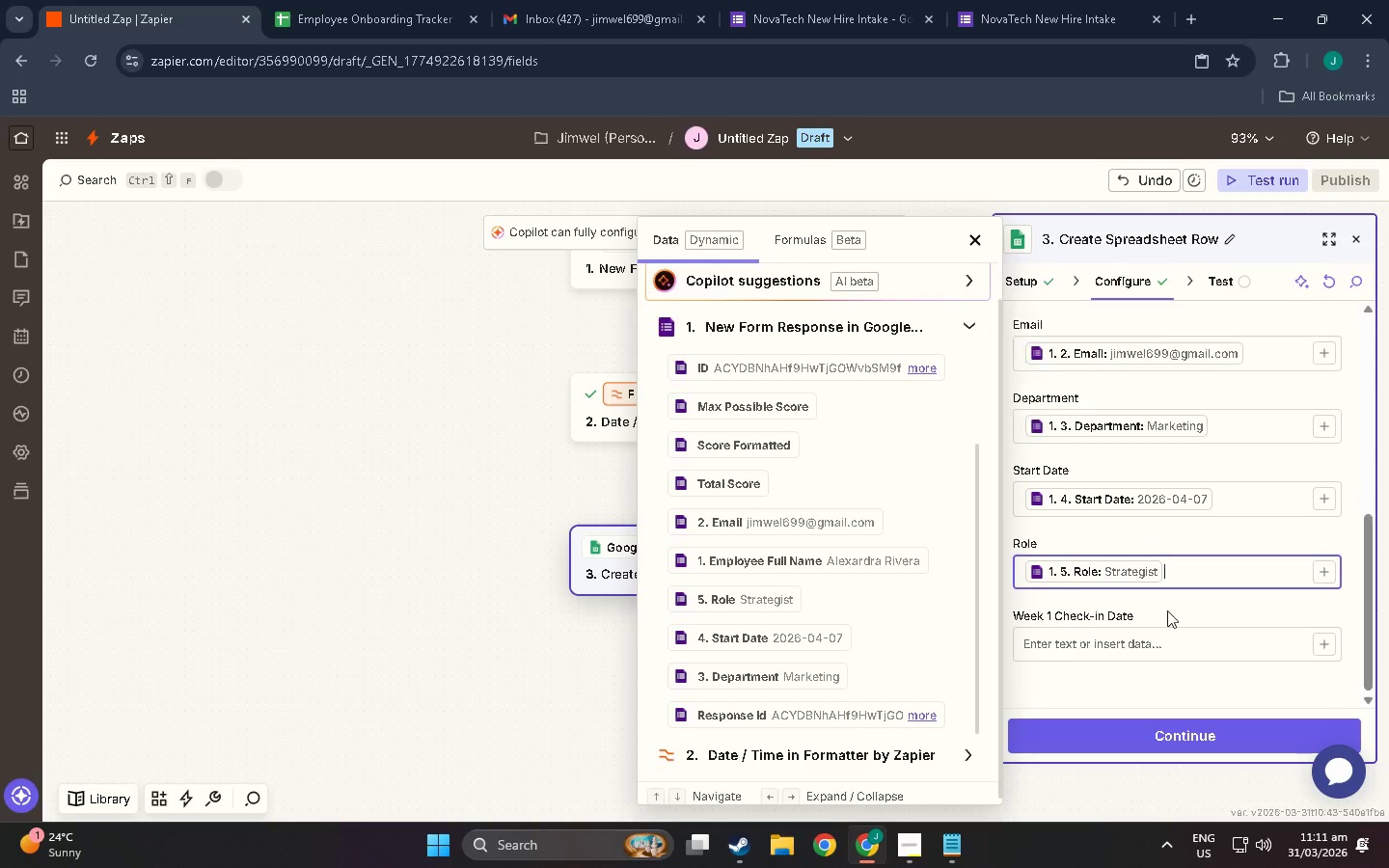 
scroll: coordinate [1166, 609], scroll_direction: down, amount: 2.0
 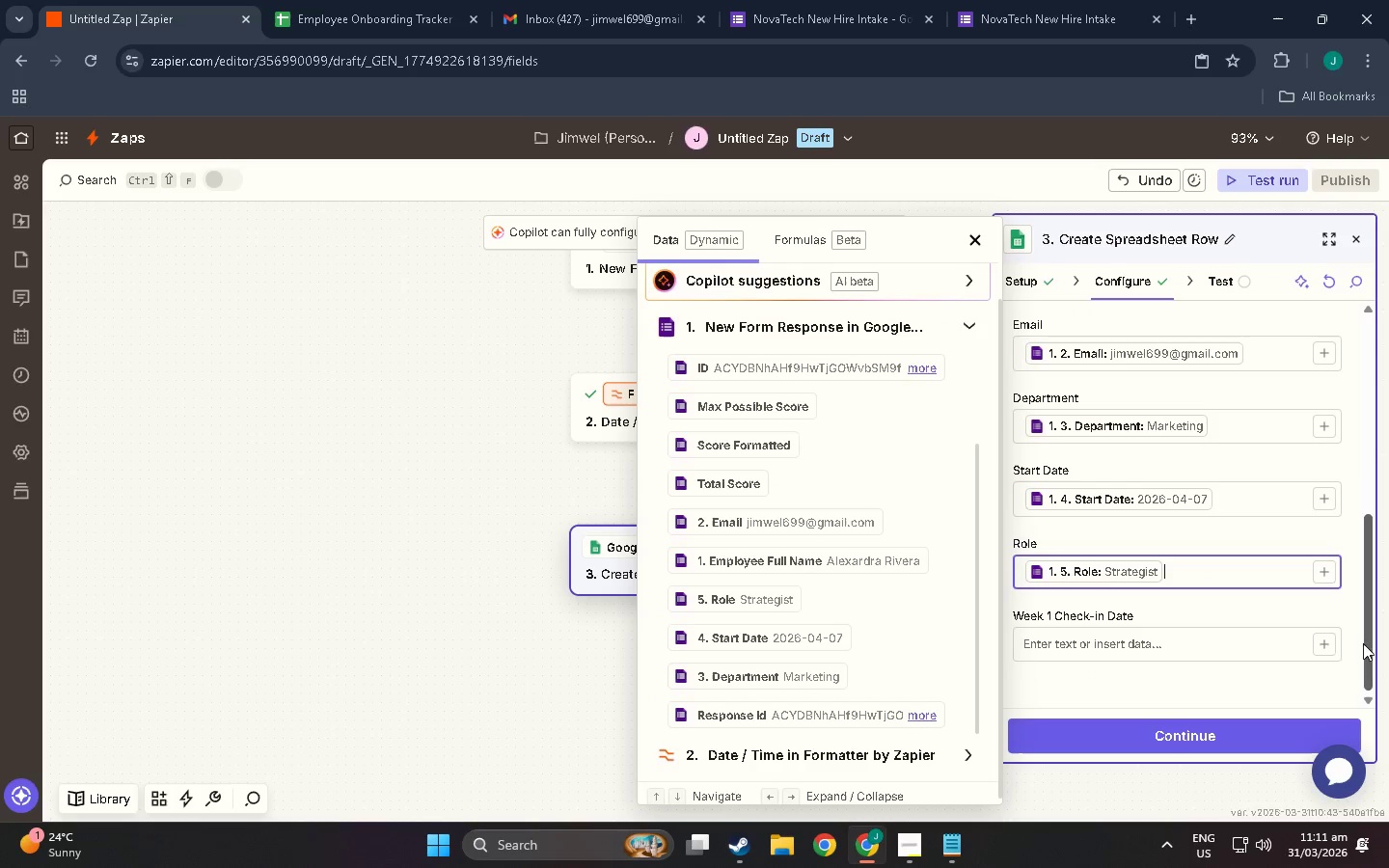 
left_click([1331, 643])
 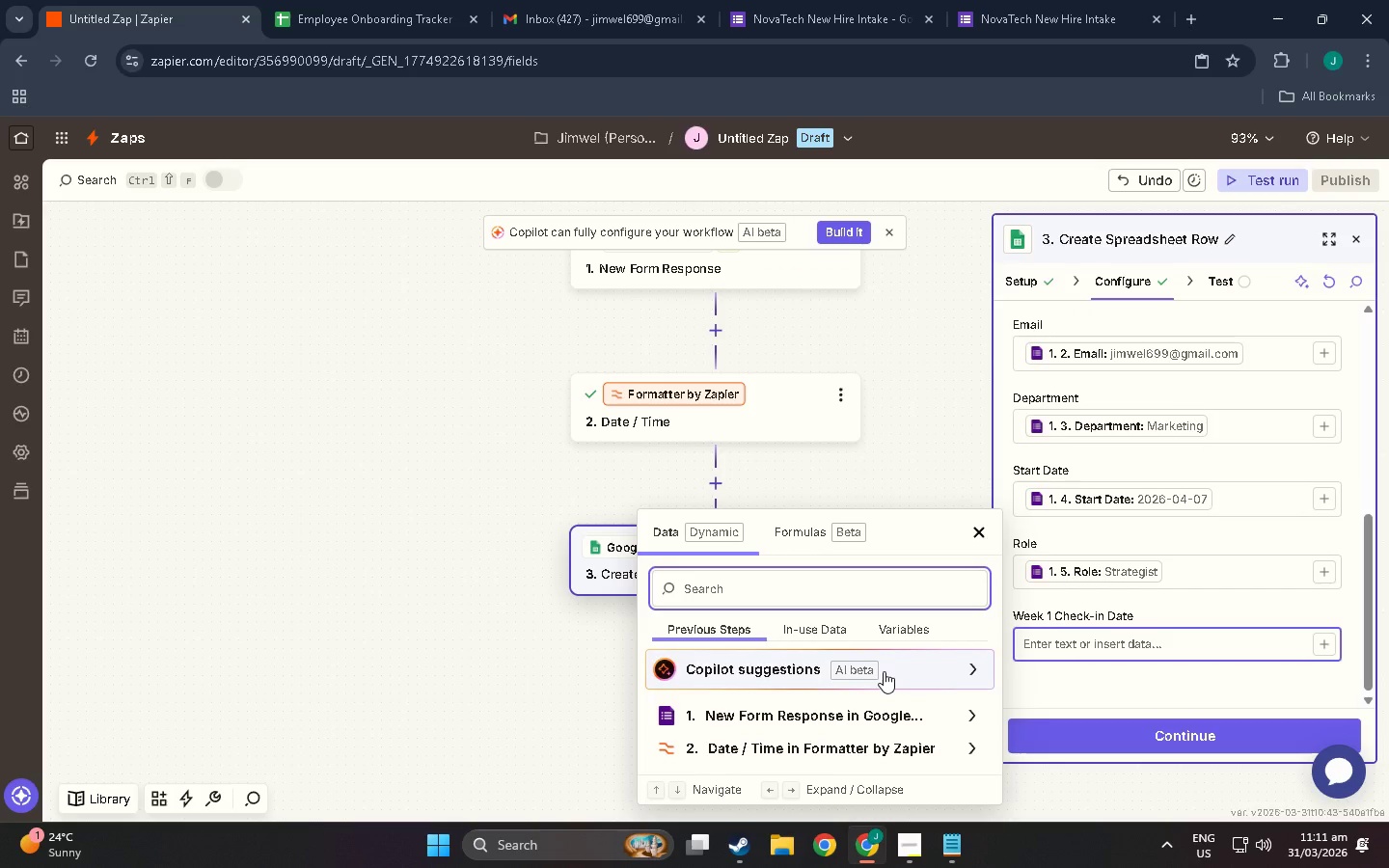 
scroll: coordinate [884, 671], scroll_direction: down, amount: 1.0
 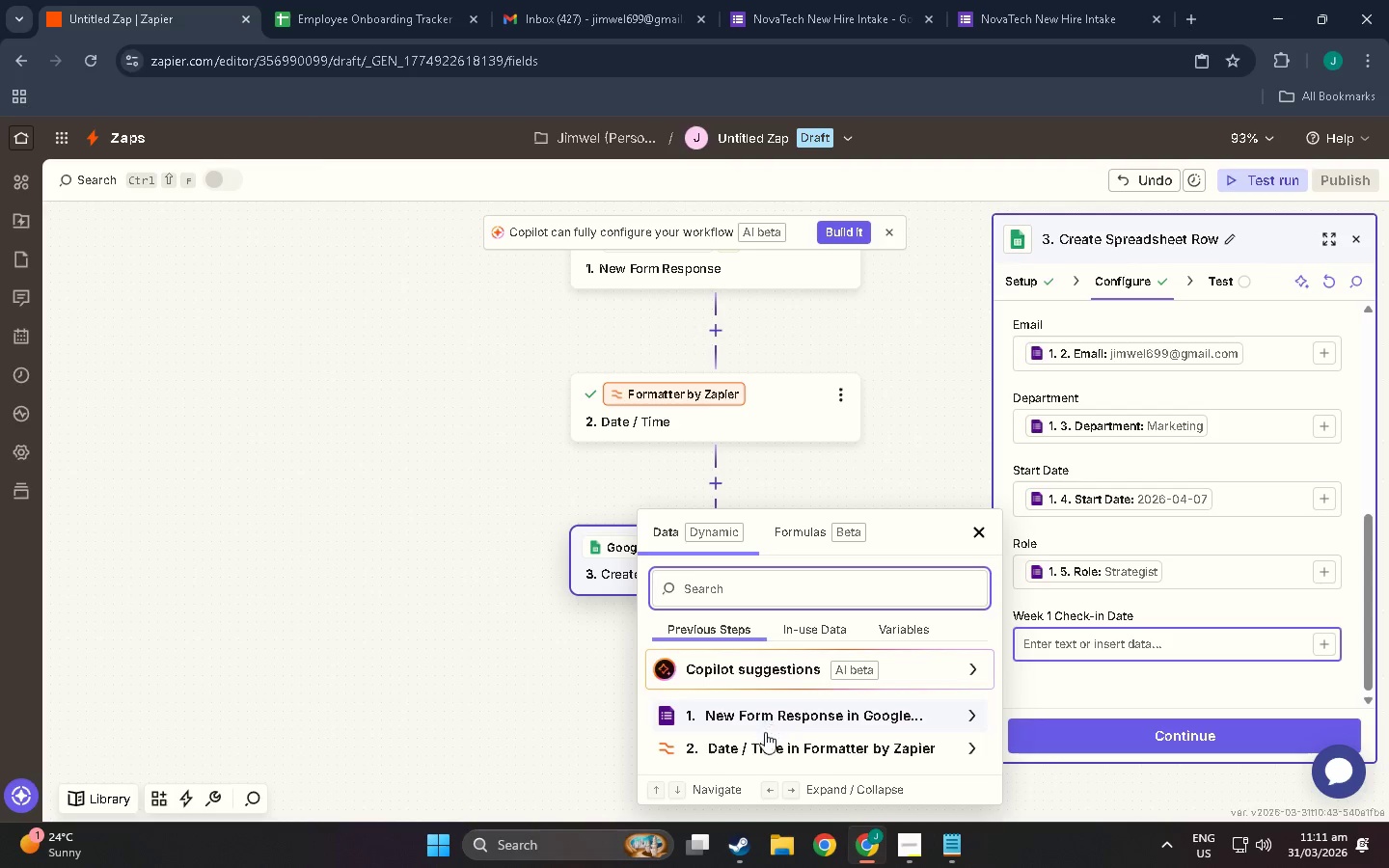 
left_click([778, 748])
 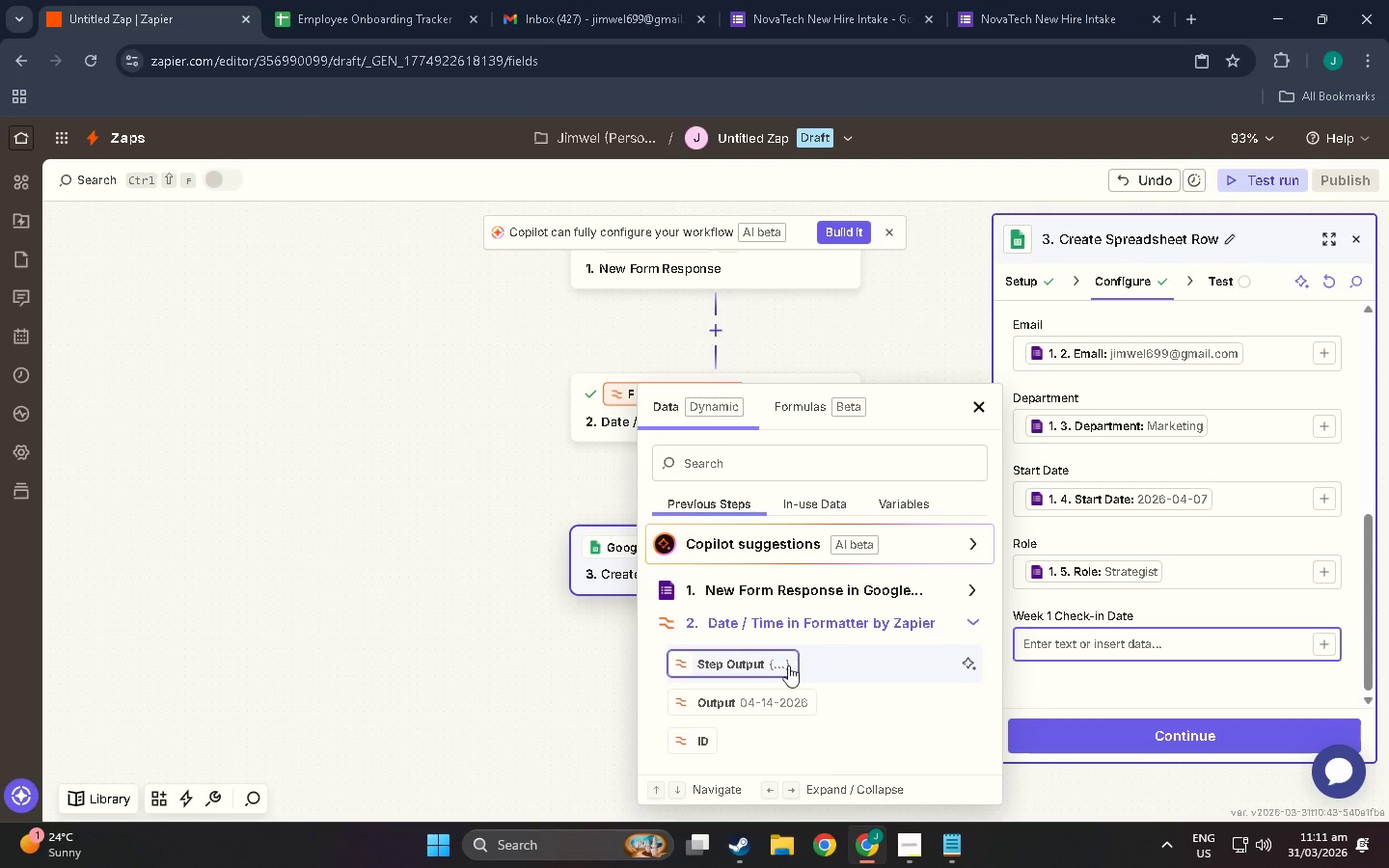 
scroll: coordinate [797, 658], scroll_direction: down, amount: 3.0
 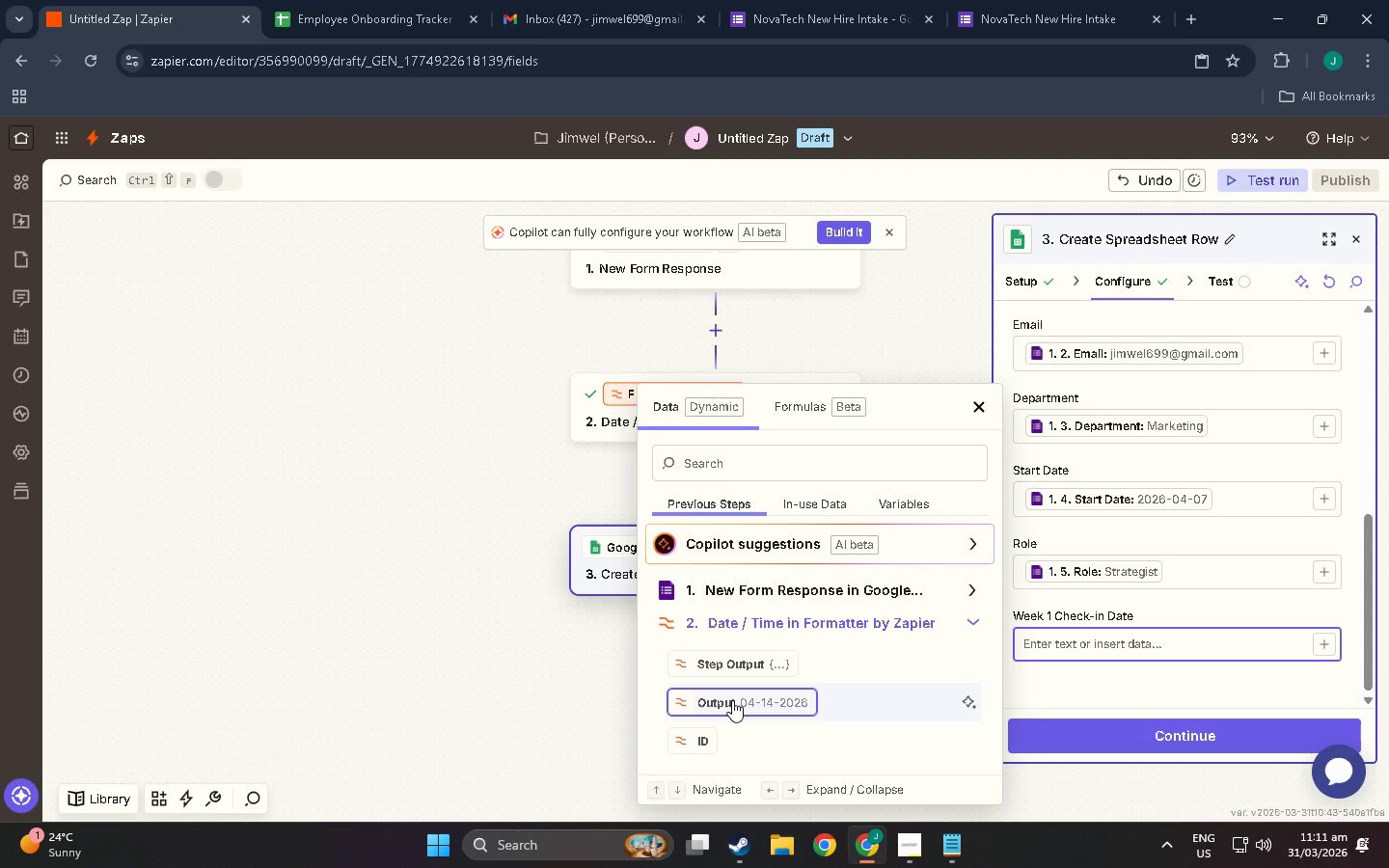 
left_click([732, 700])
 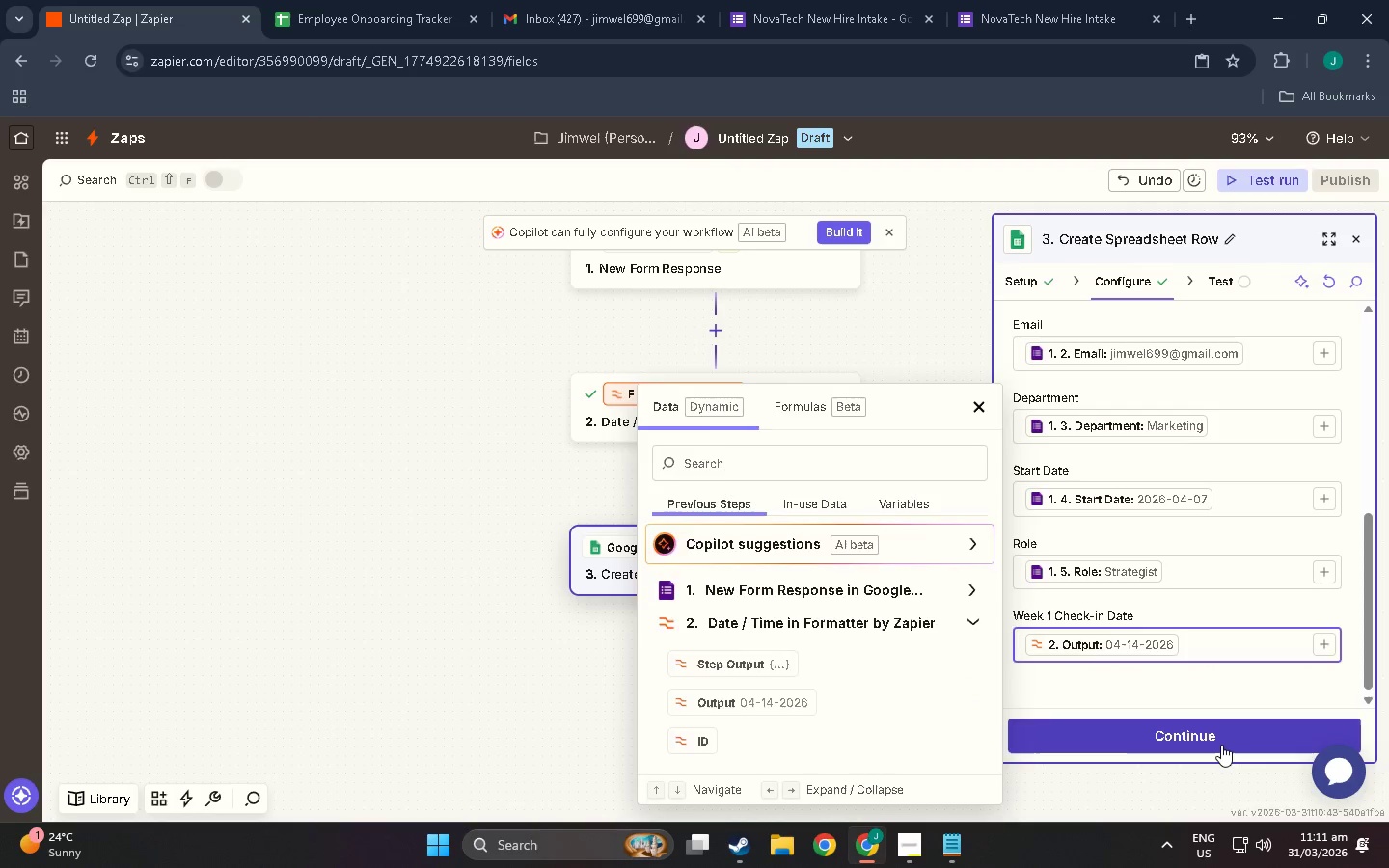 
left_click([1221, 745])
 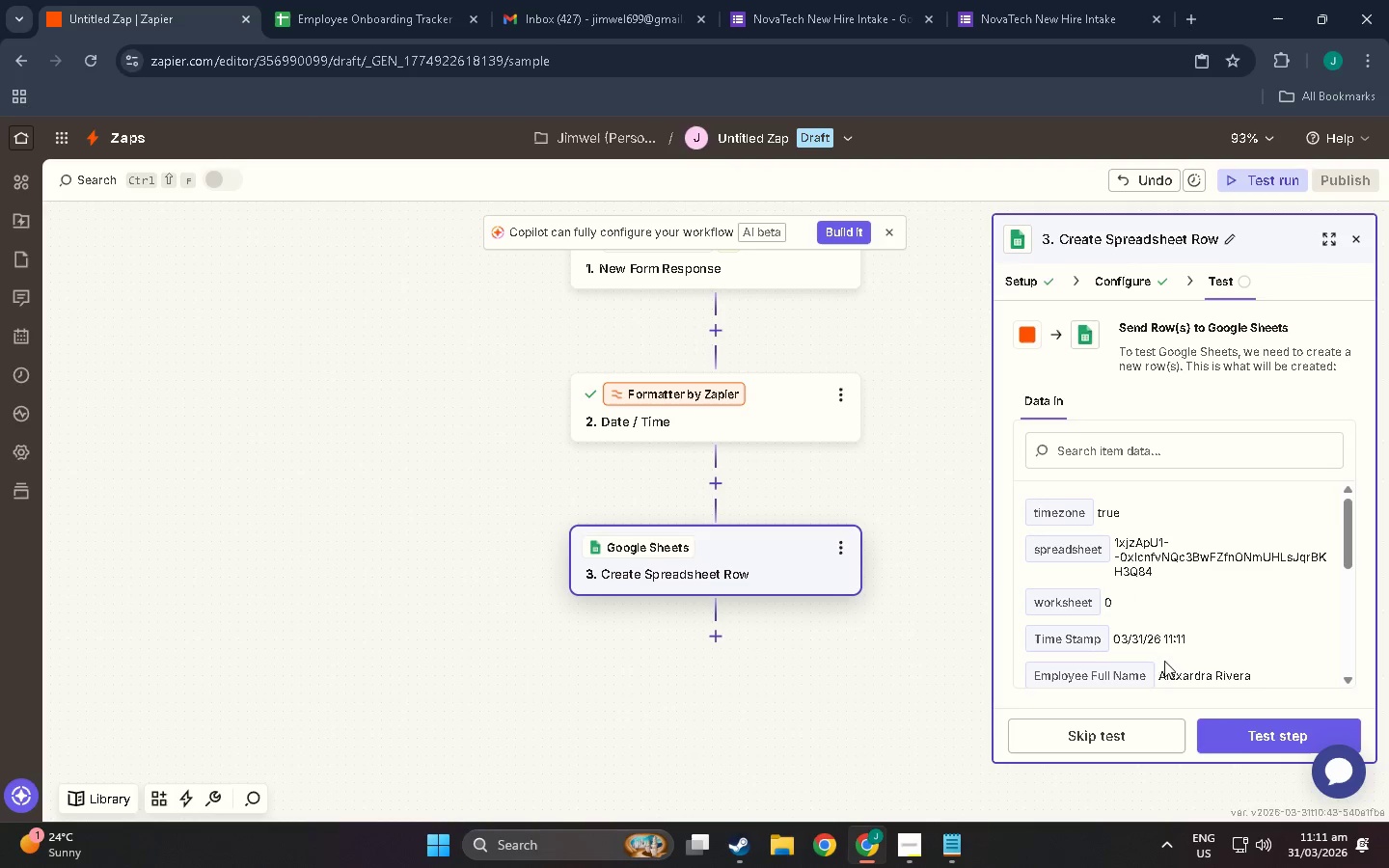 
left_click([1256, 730])
 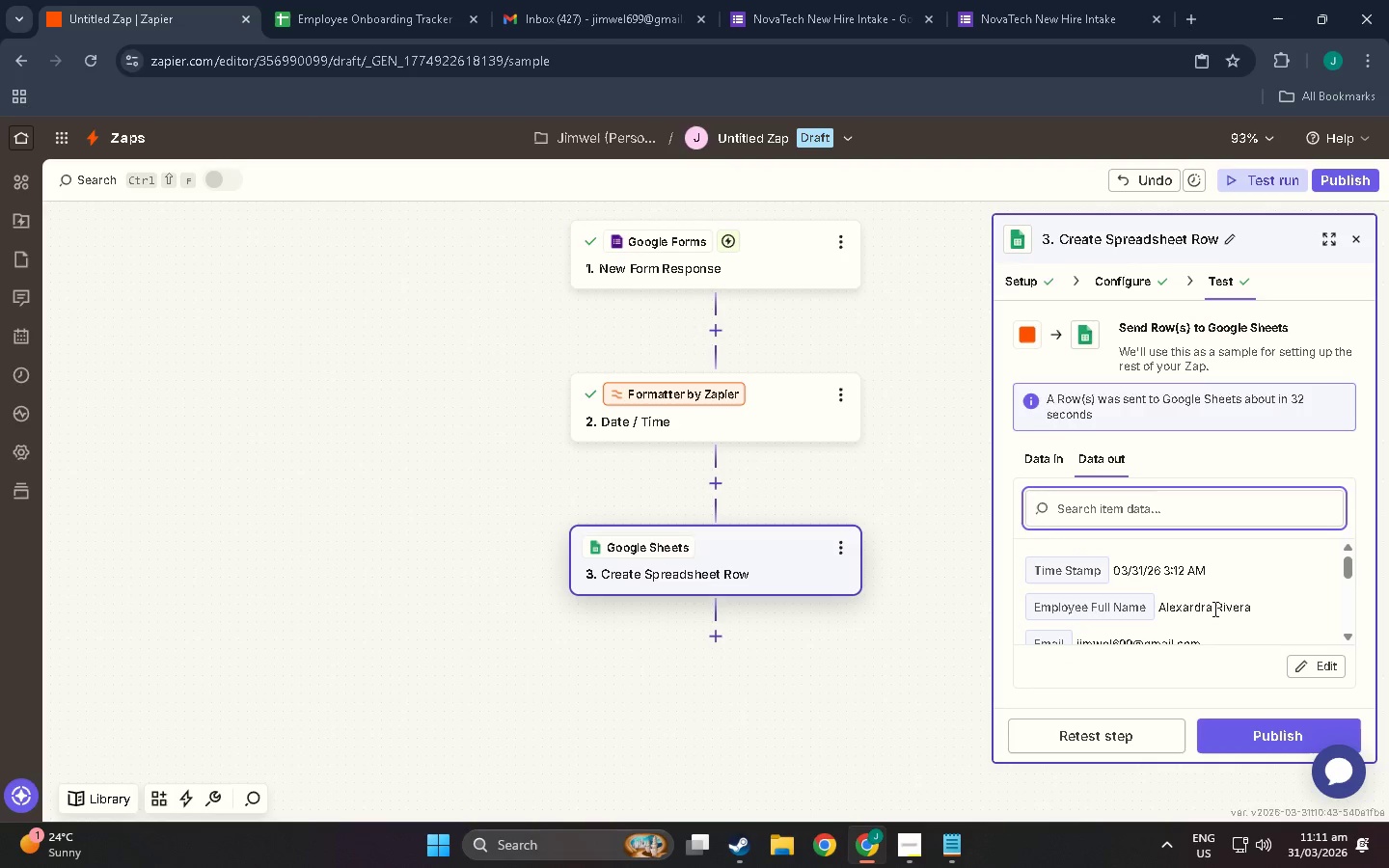 
wait(6.62)
 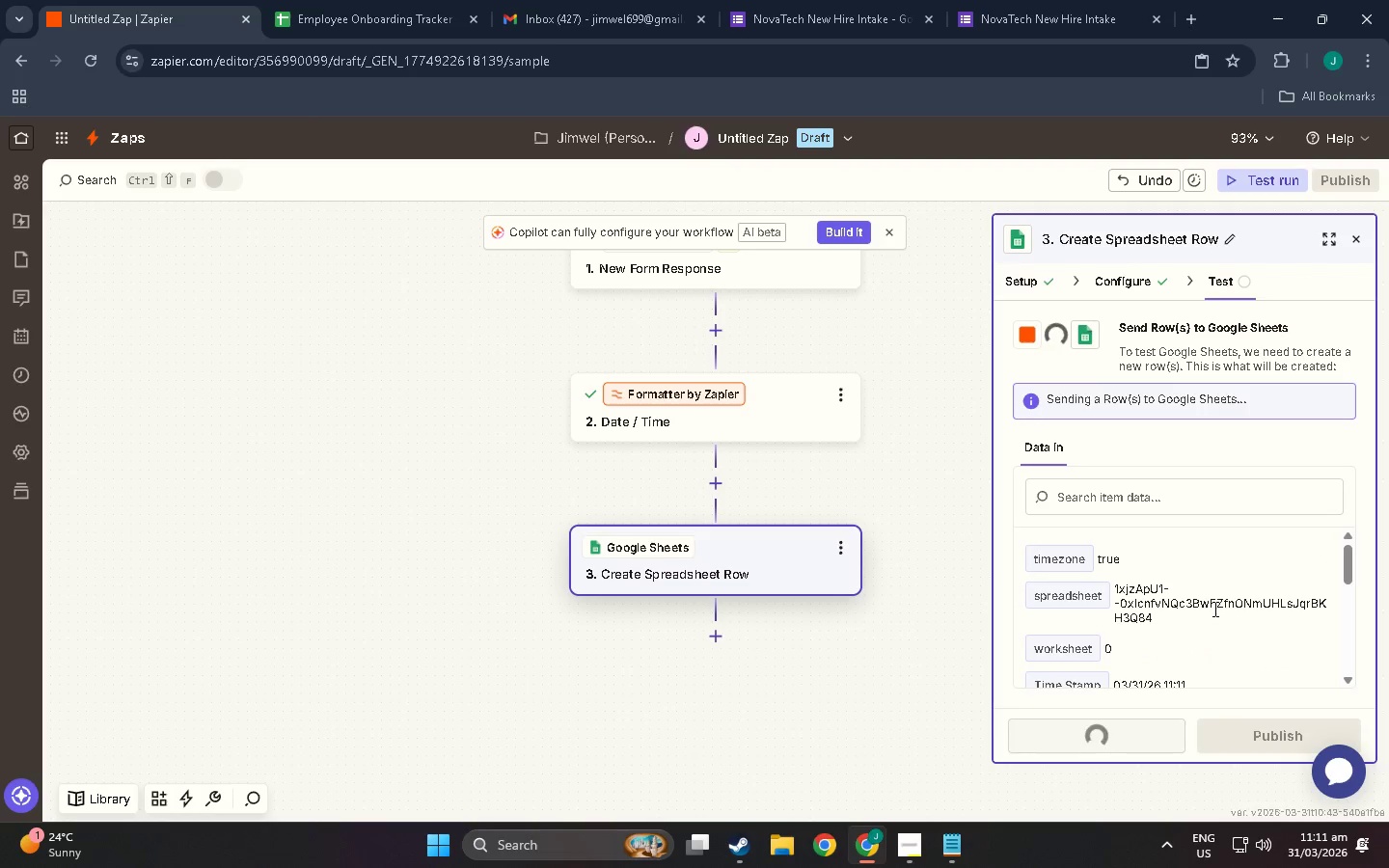 
scroll: coordinate [1178, 573], scroll_direction: down, amount: 2.0
 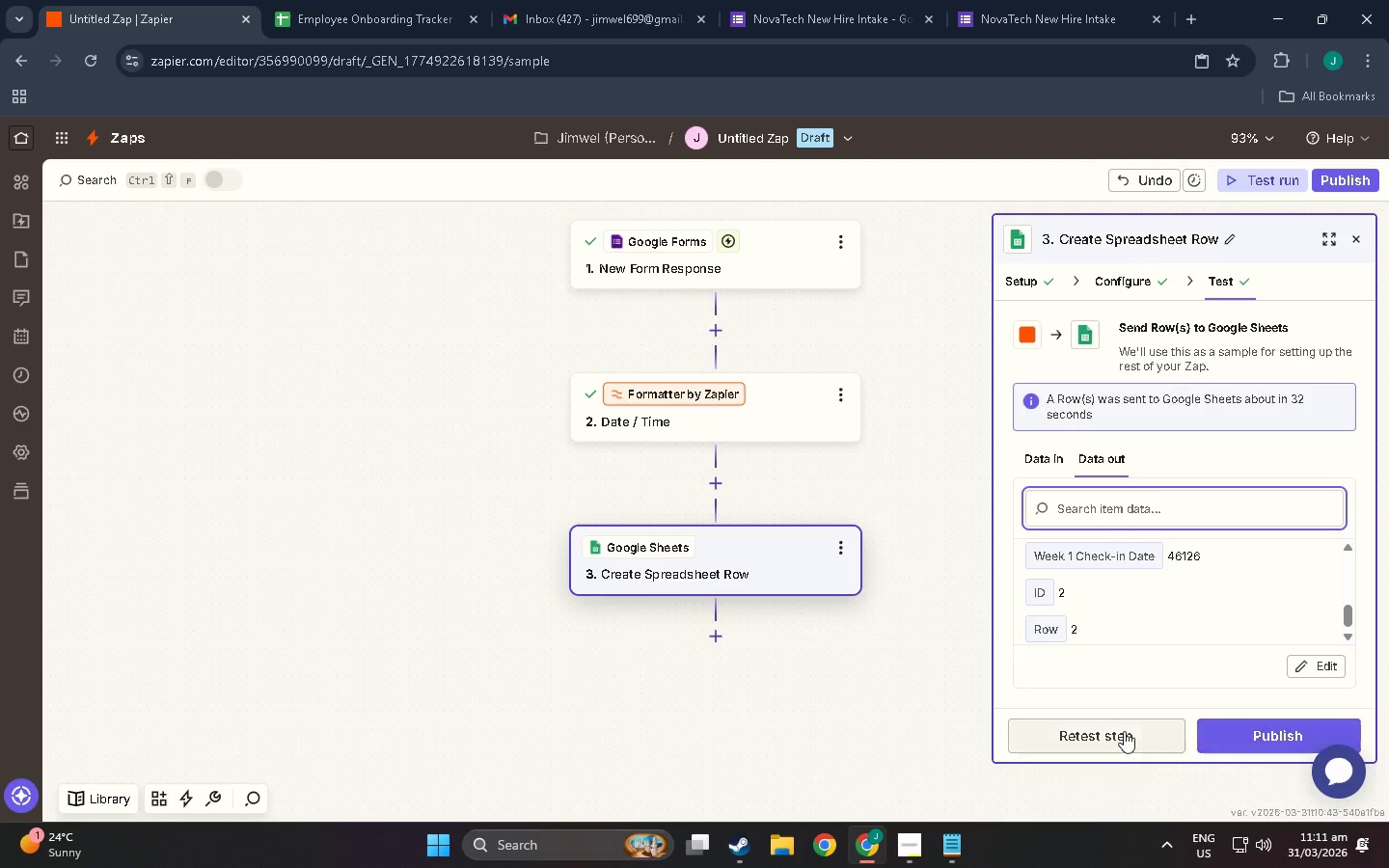 
left_click([890, 729])
 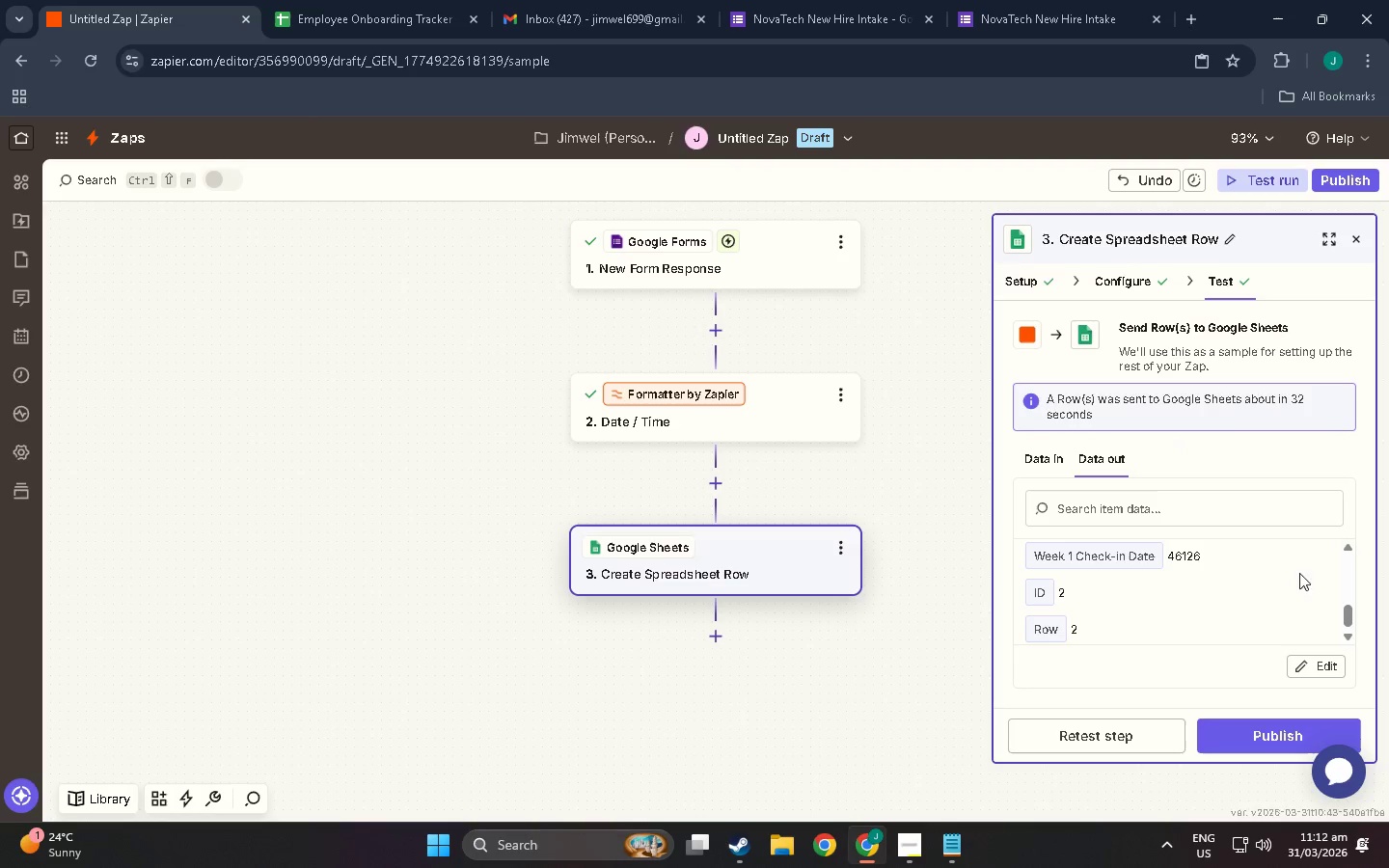 
left_click([1348, 553])
 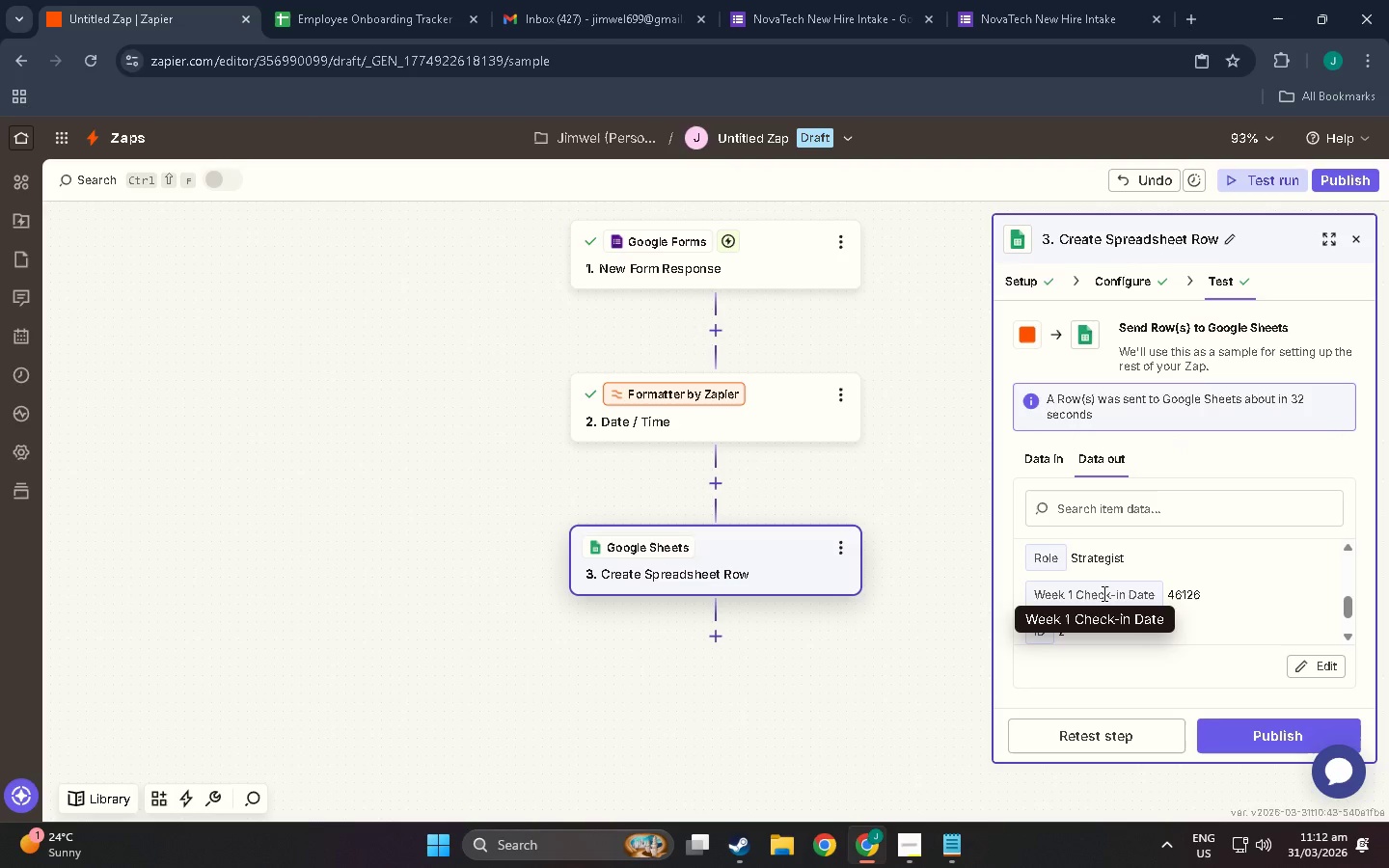 
double_click([1103, 593])
 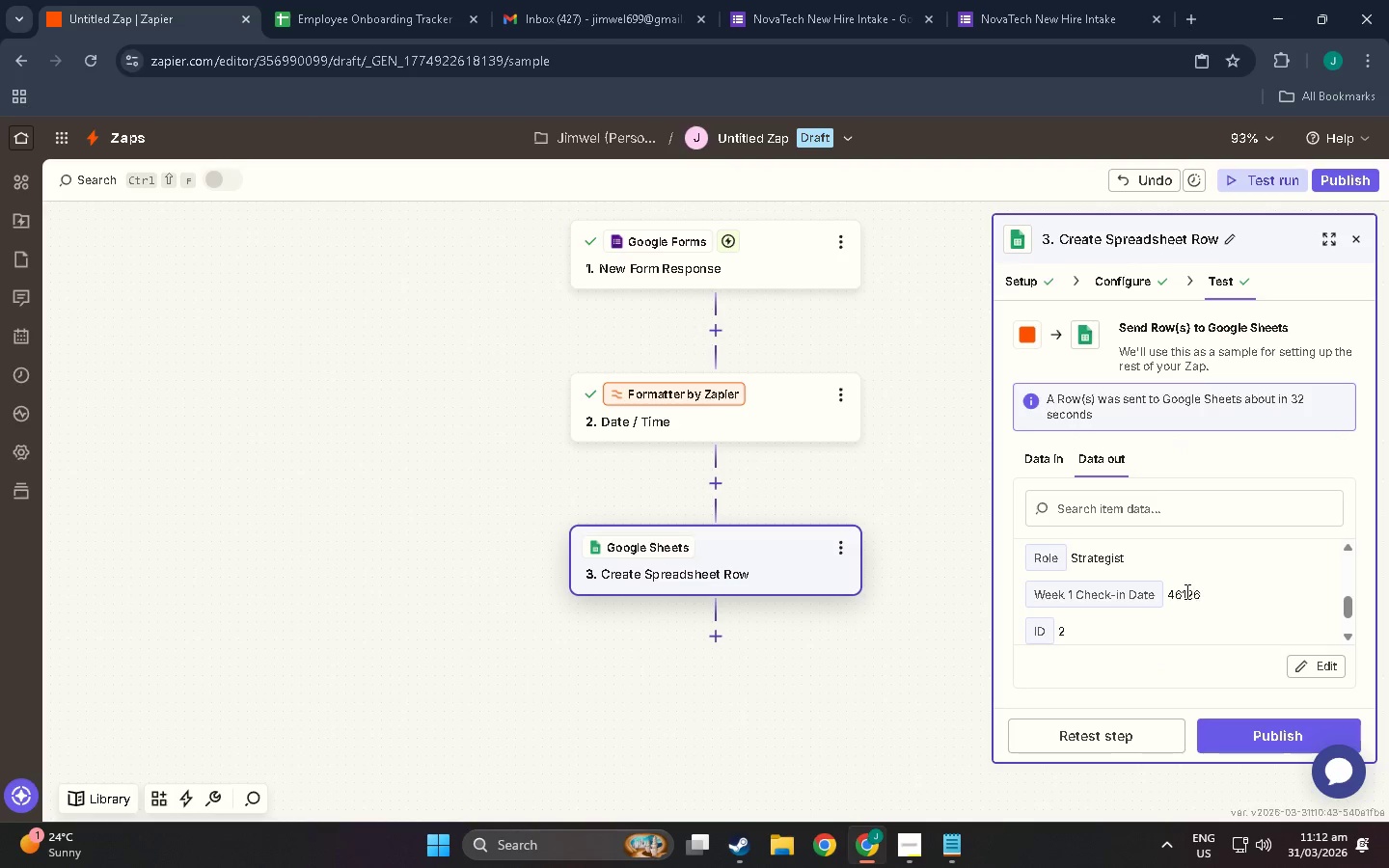 
double_click([1185, 591])
 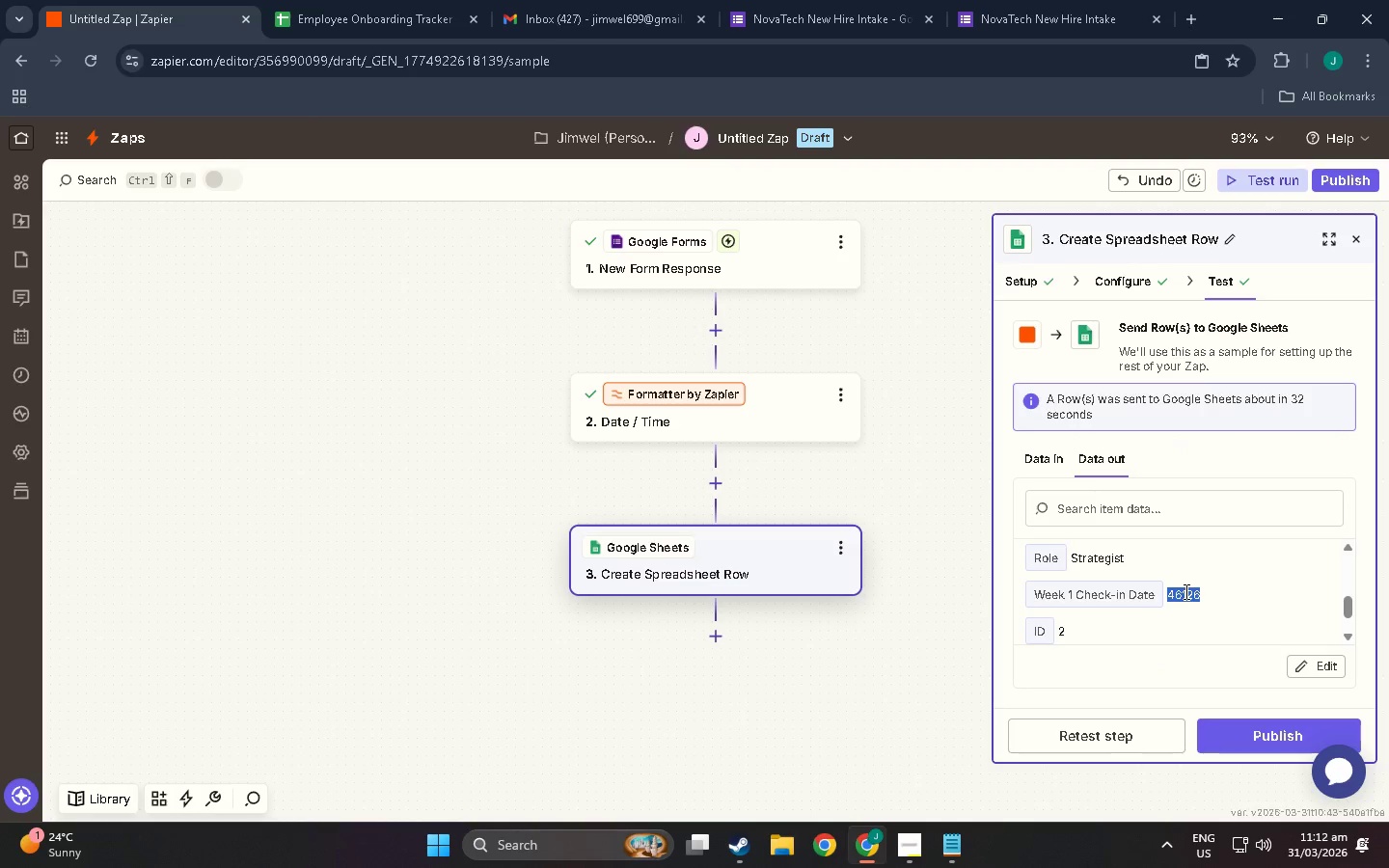 
triple_click([1185, 591])
 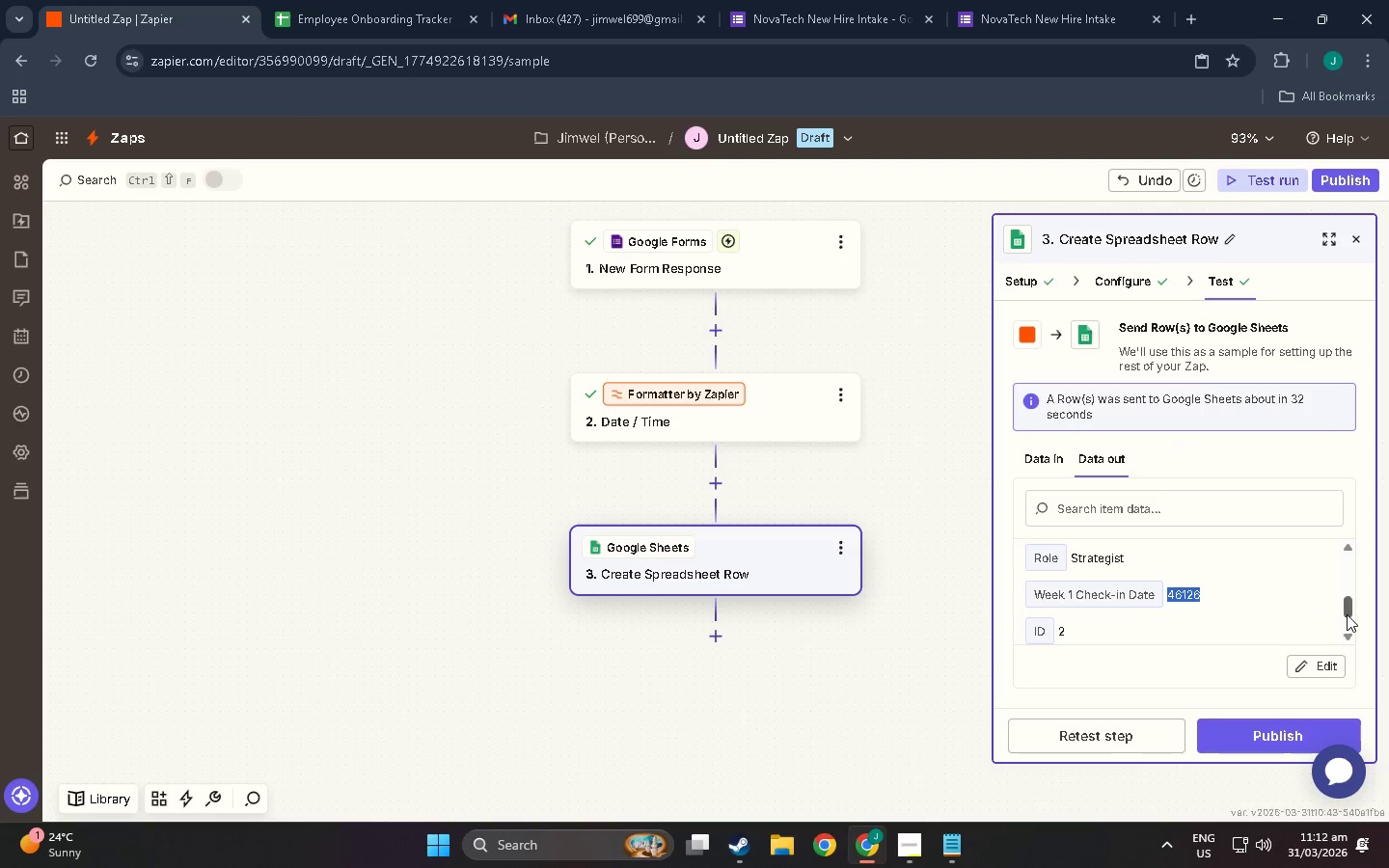 
left_click([1307, 670])
 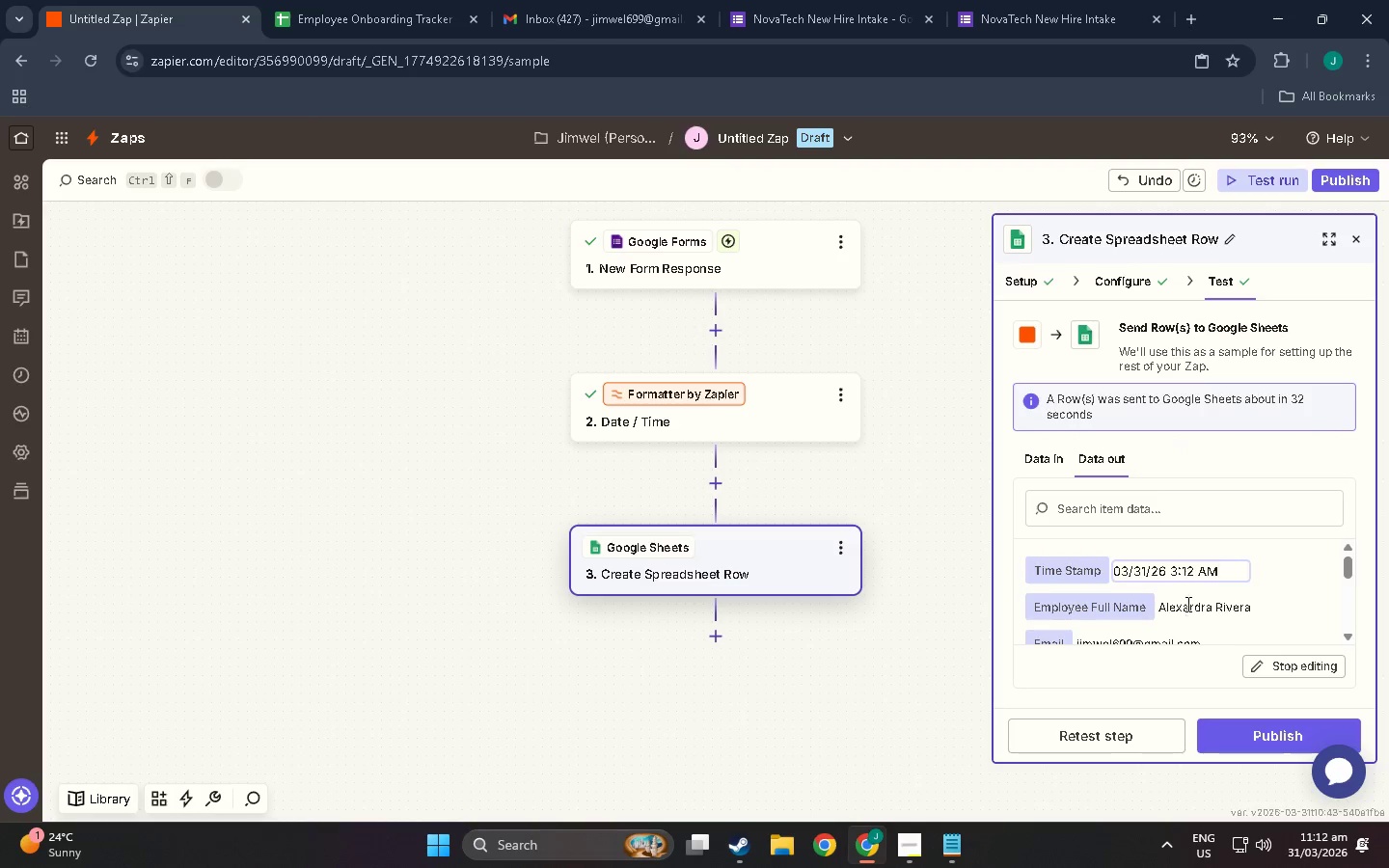 
scroll: coordinate [1186, 596], scroll_direction: down, amount: 6.0
 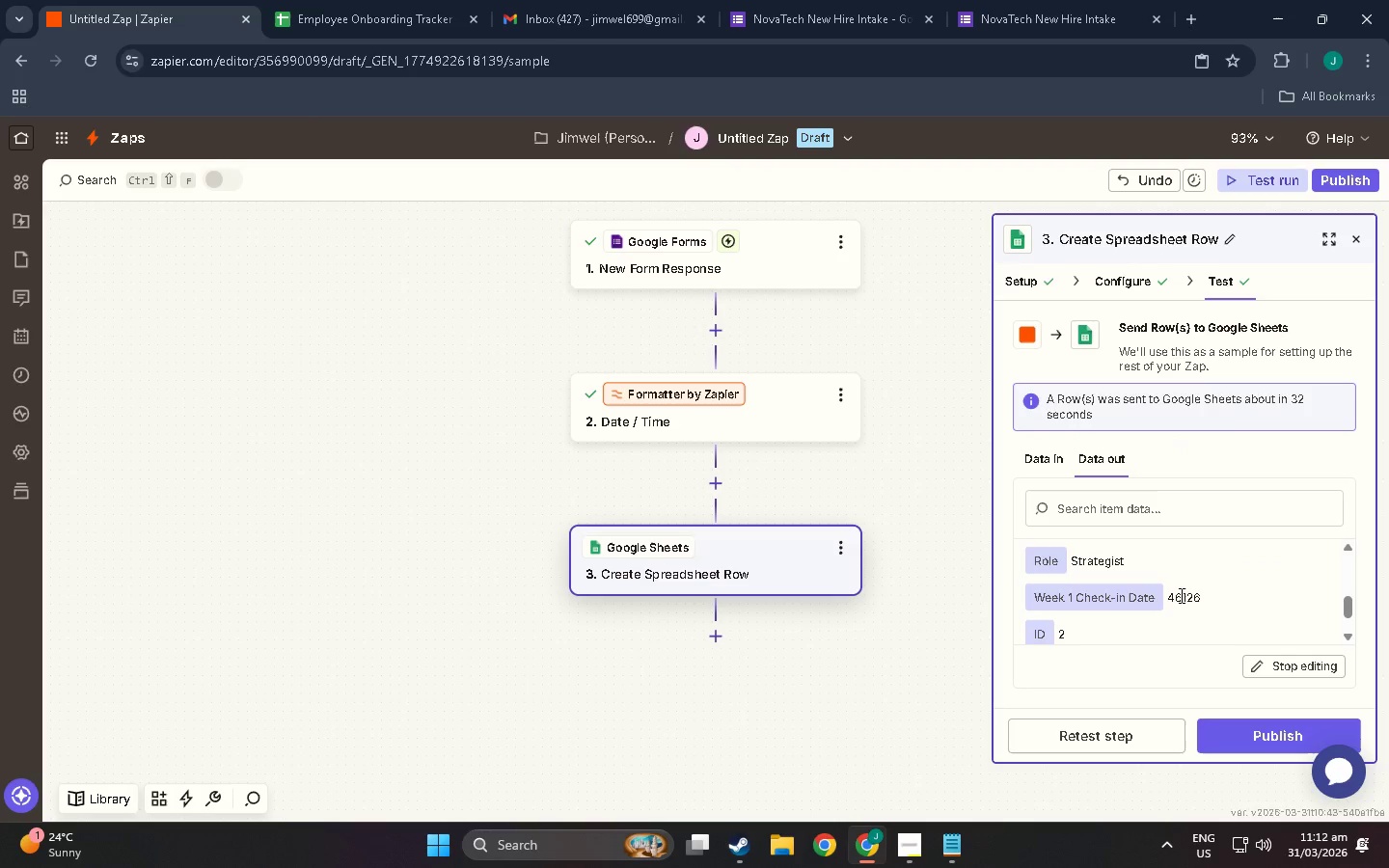 
left_click([1180, 595])
 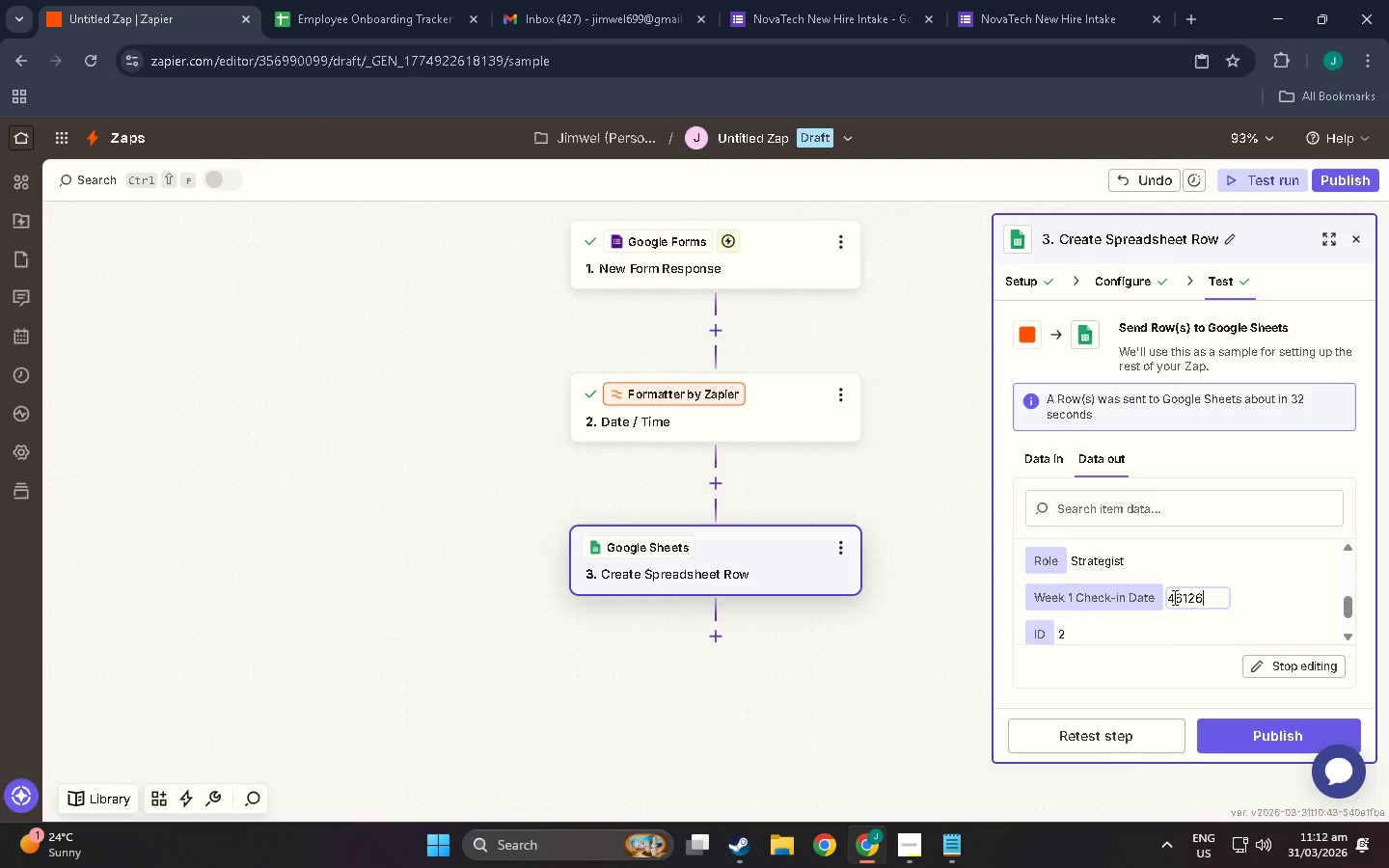 
left_click([1173, 597])
 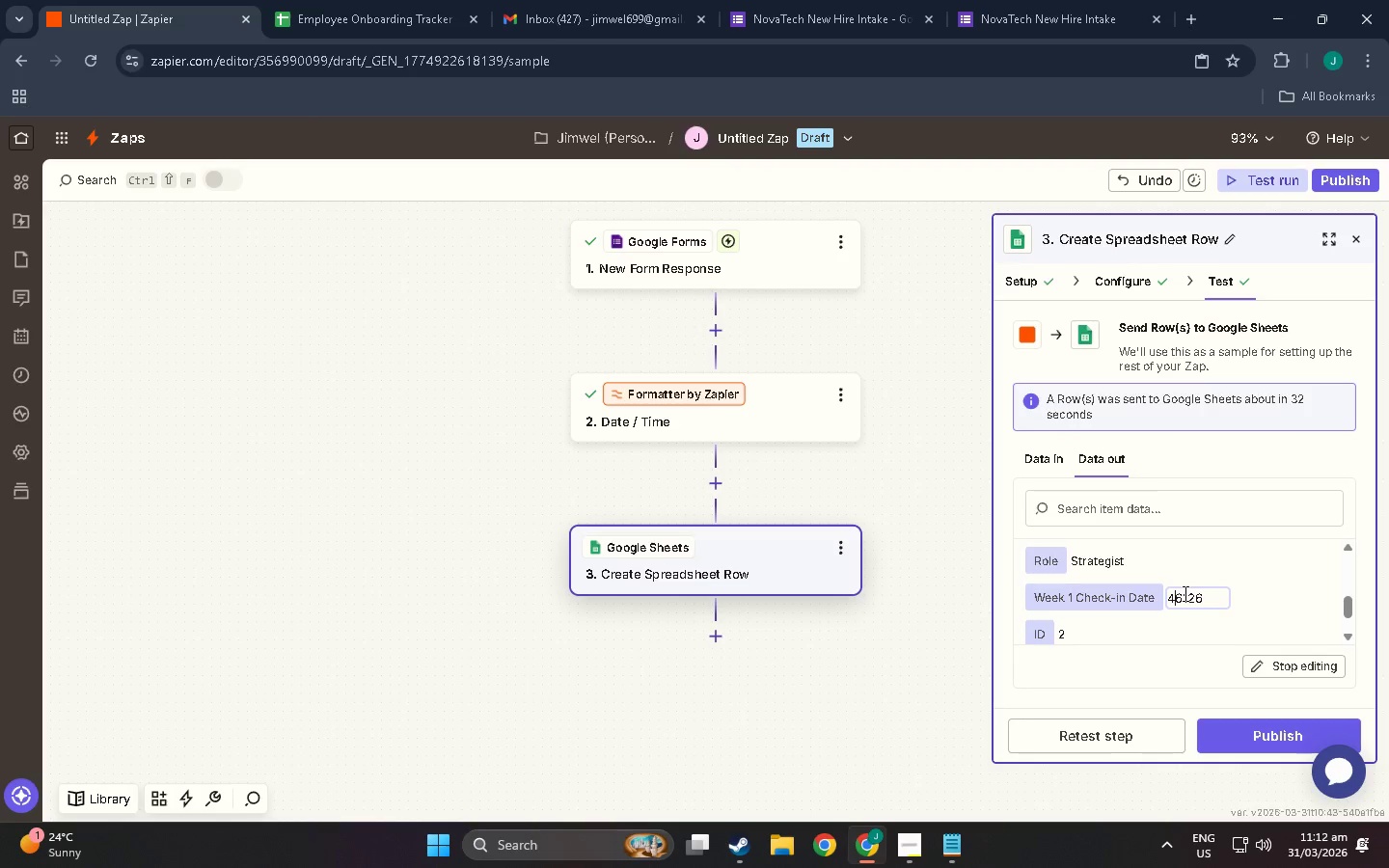 
key(Minus)
 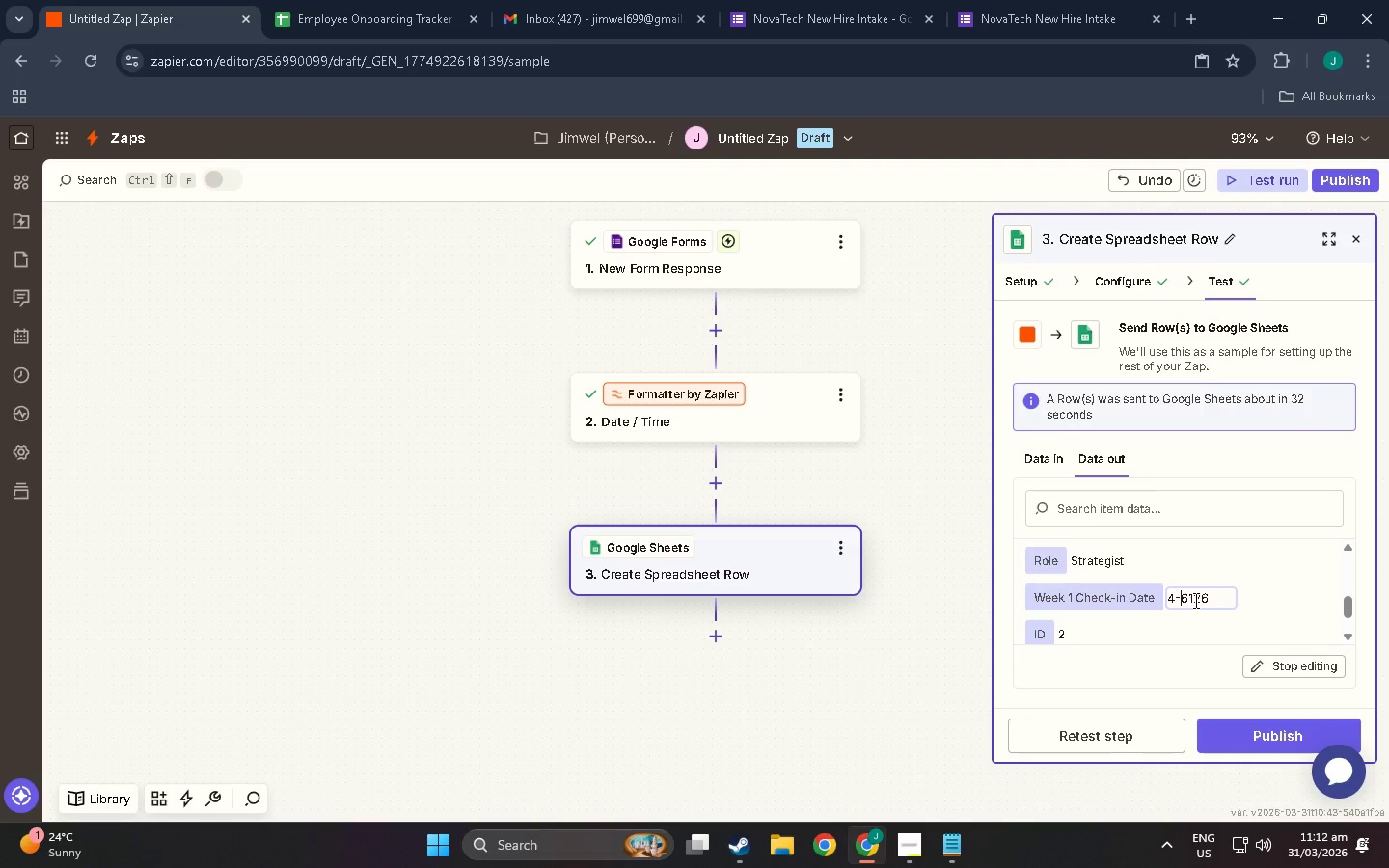 
left_click([1191, 600])
 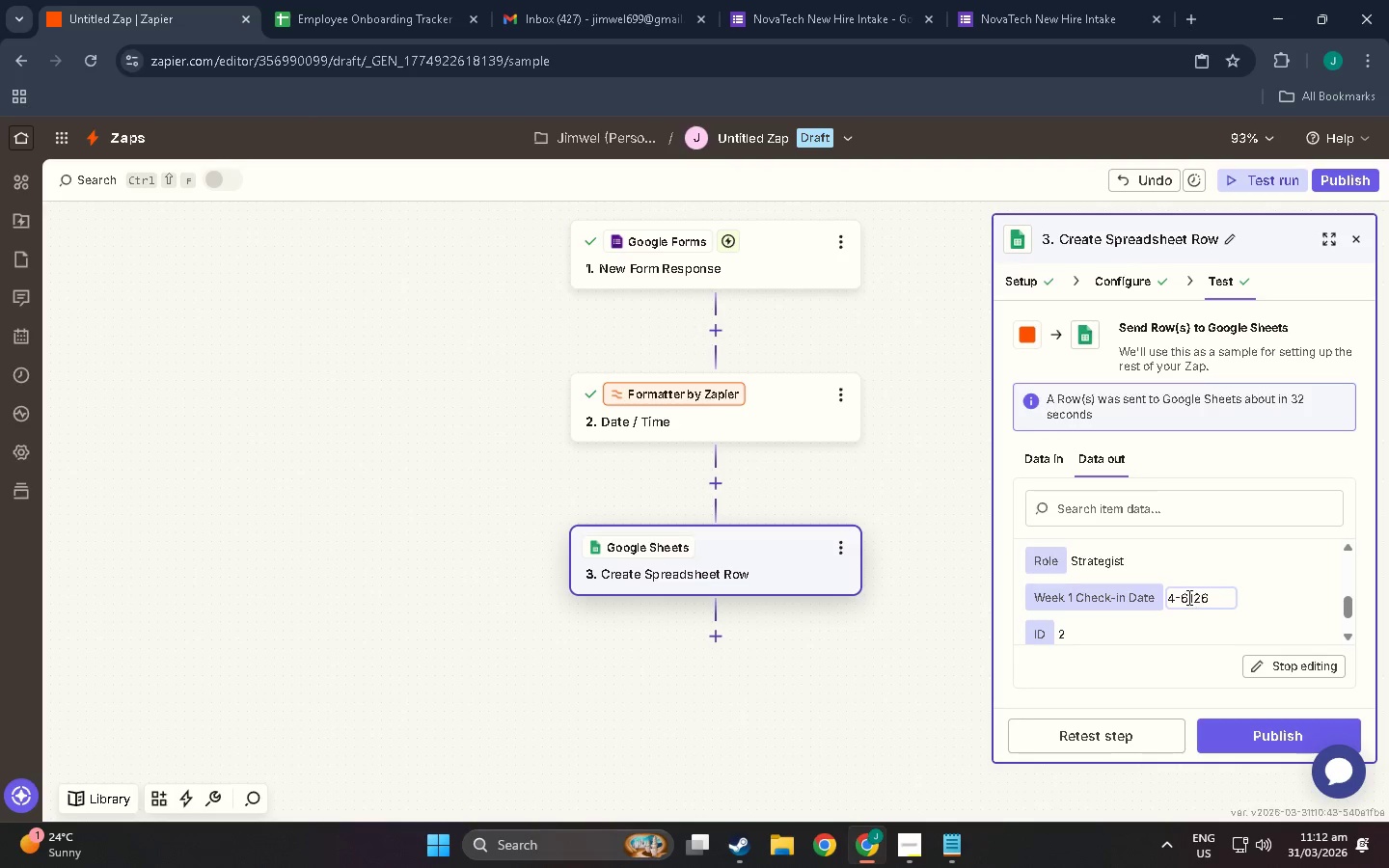 
left_click([1187, 597])
 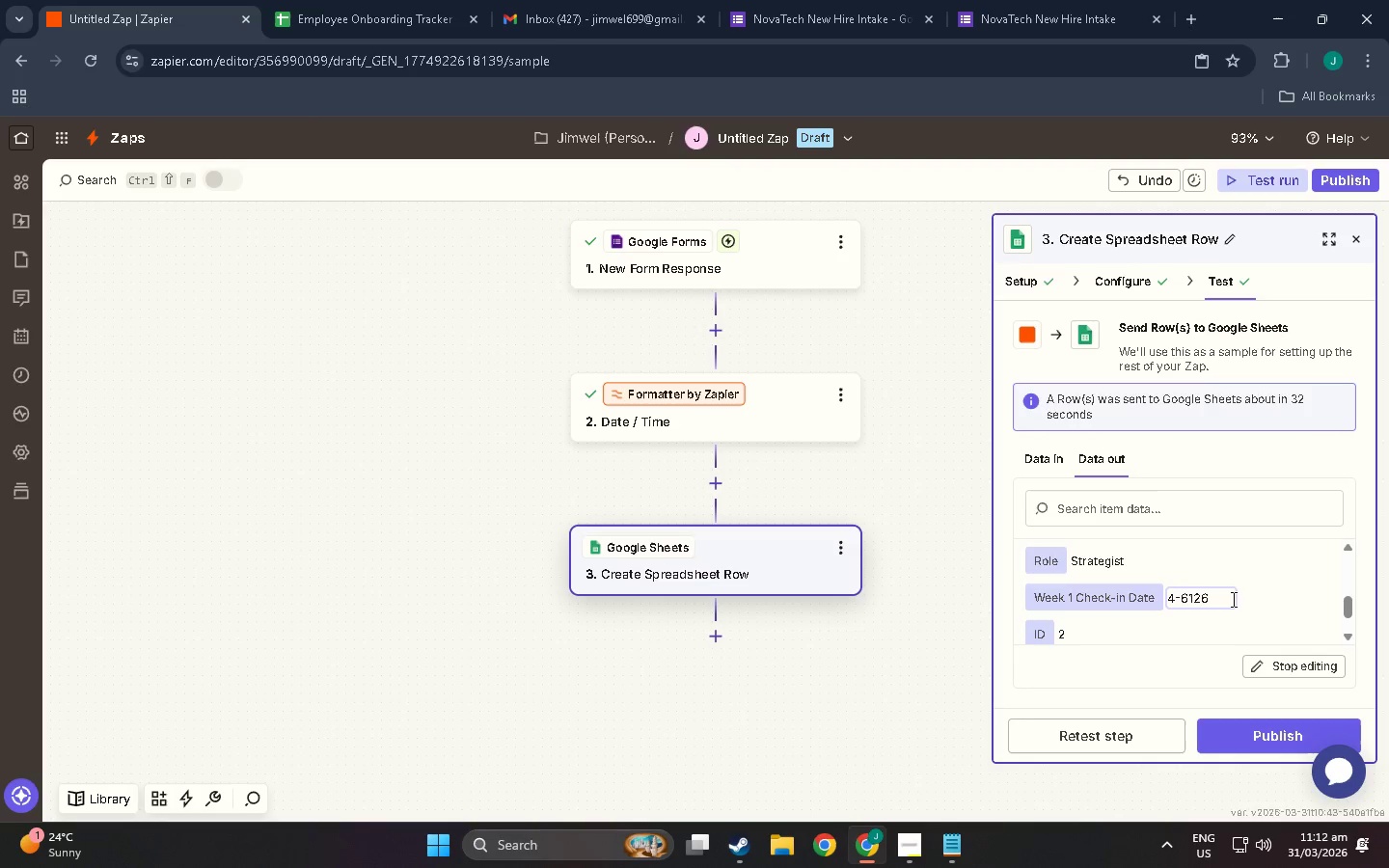 
left_click([1192, 603])
 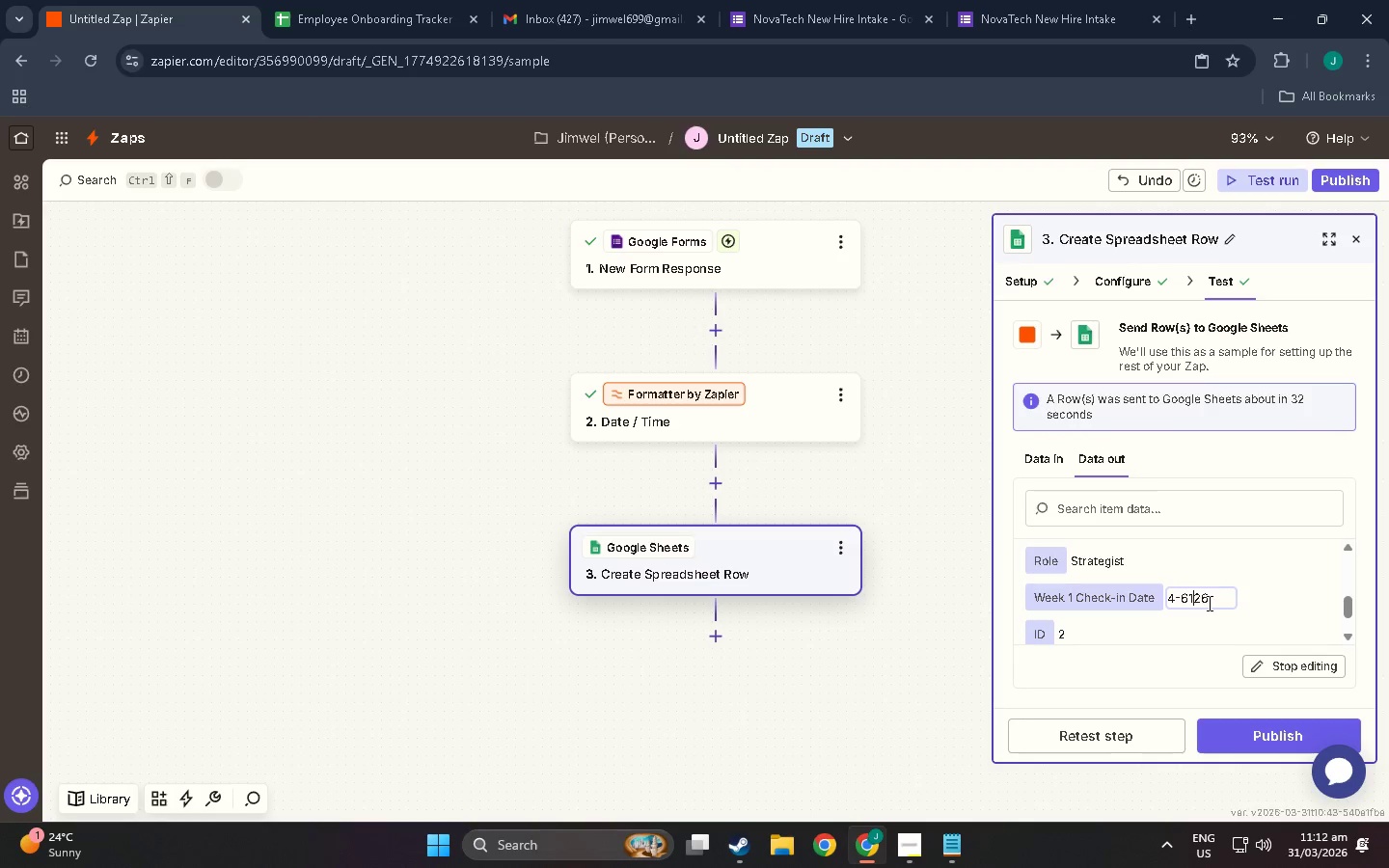 
left_click([1208, 601])
 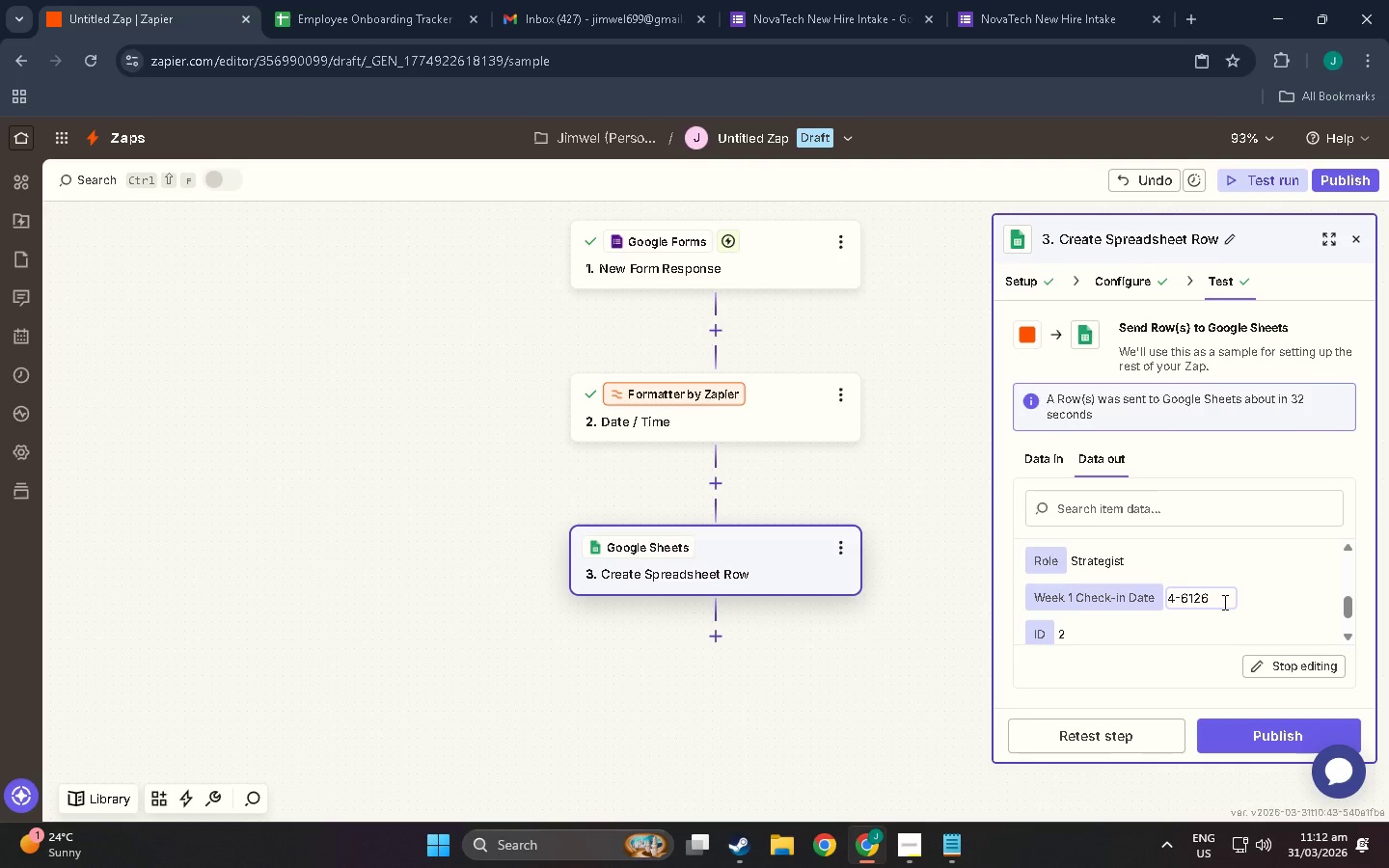 
type(02)
 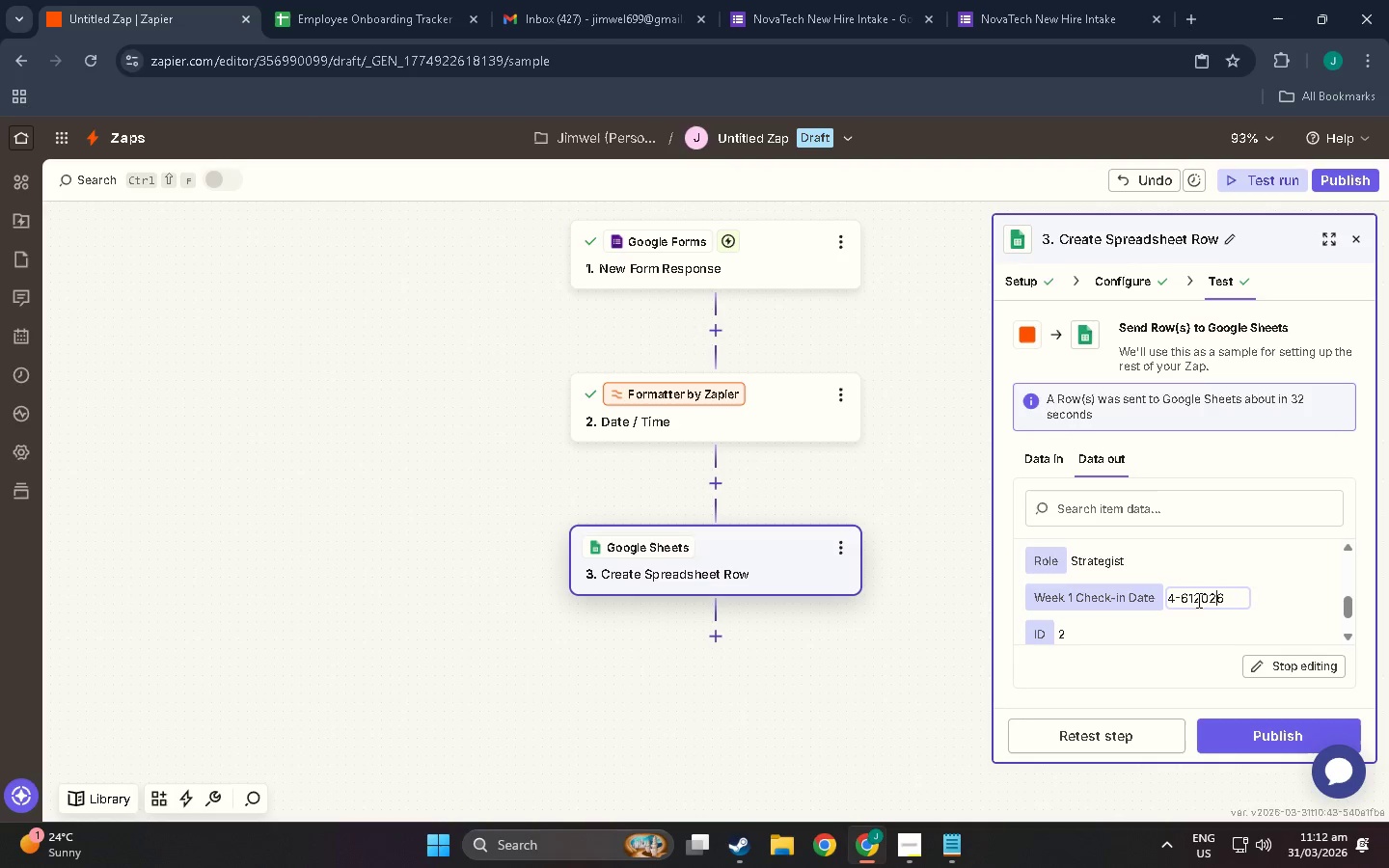 
left_click([1193, 598])
 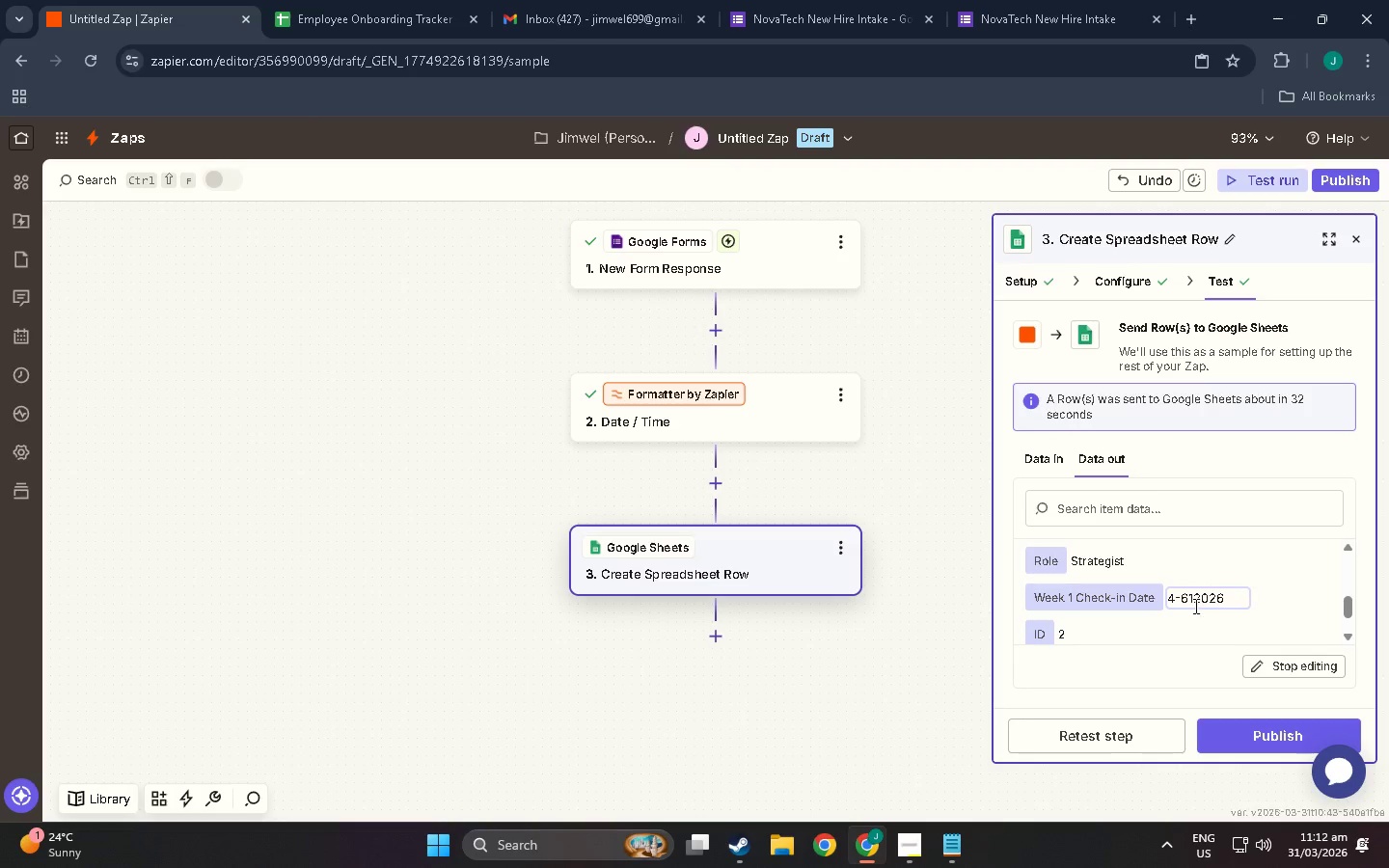 
left_click([1188, 604])
 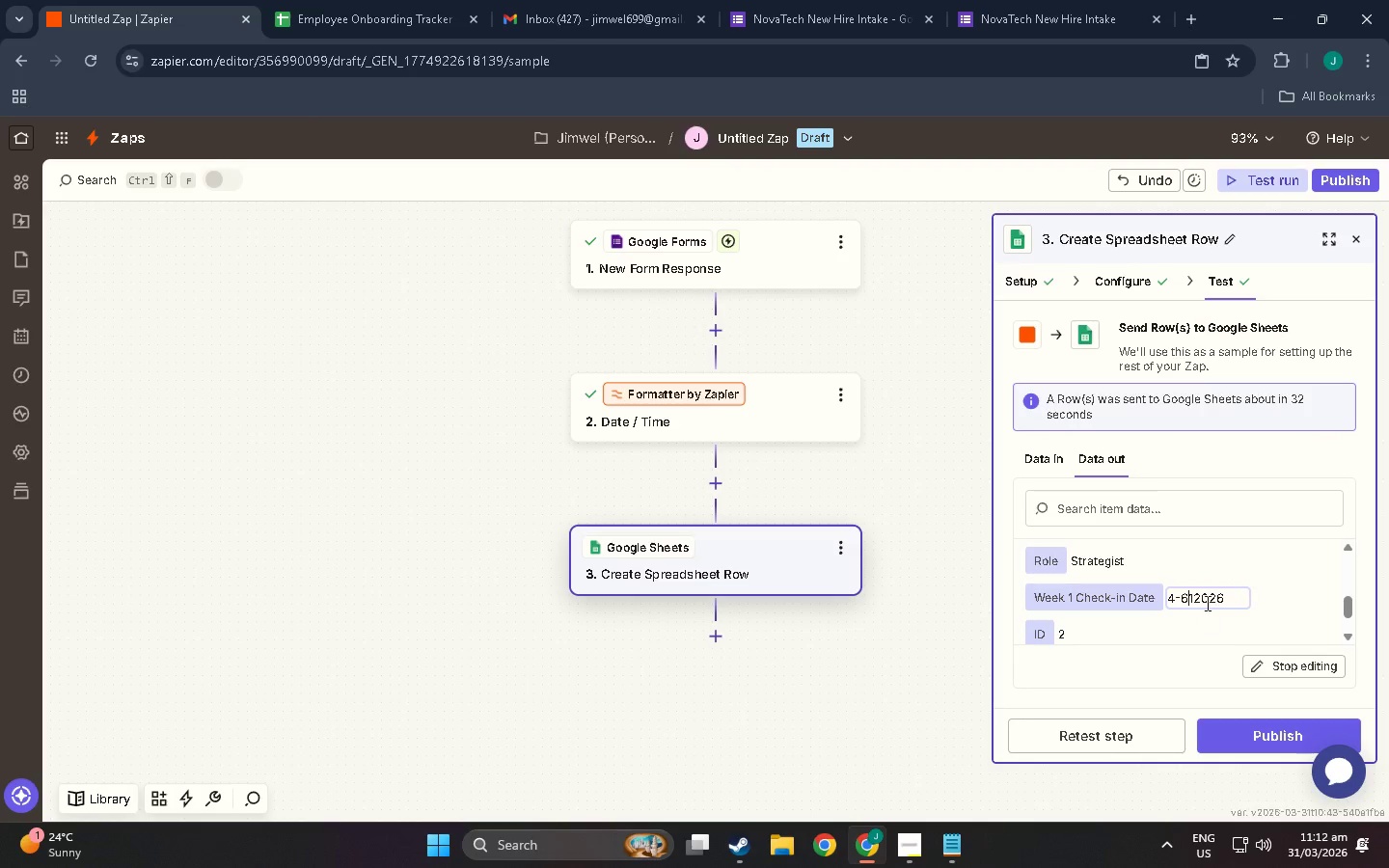 
left_click([1203, 598])
 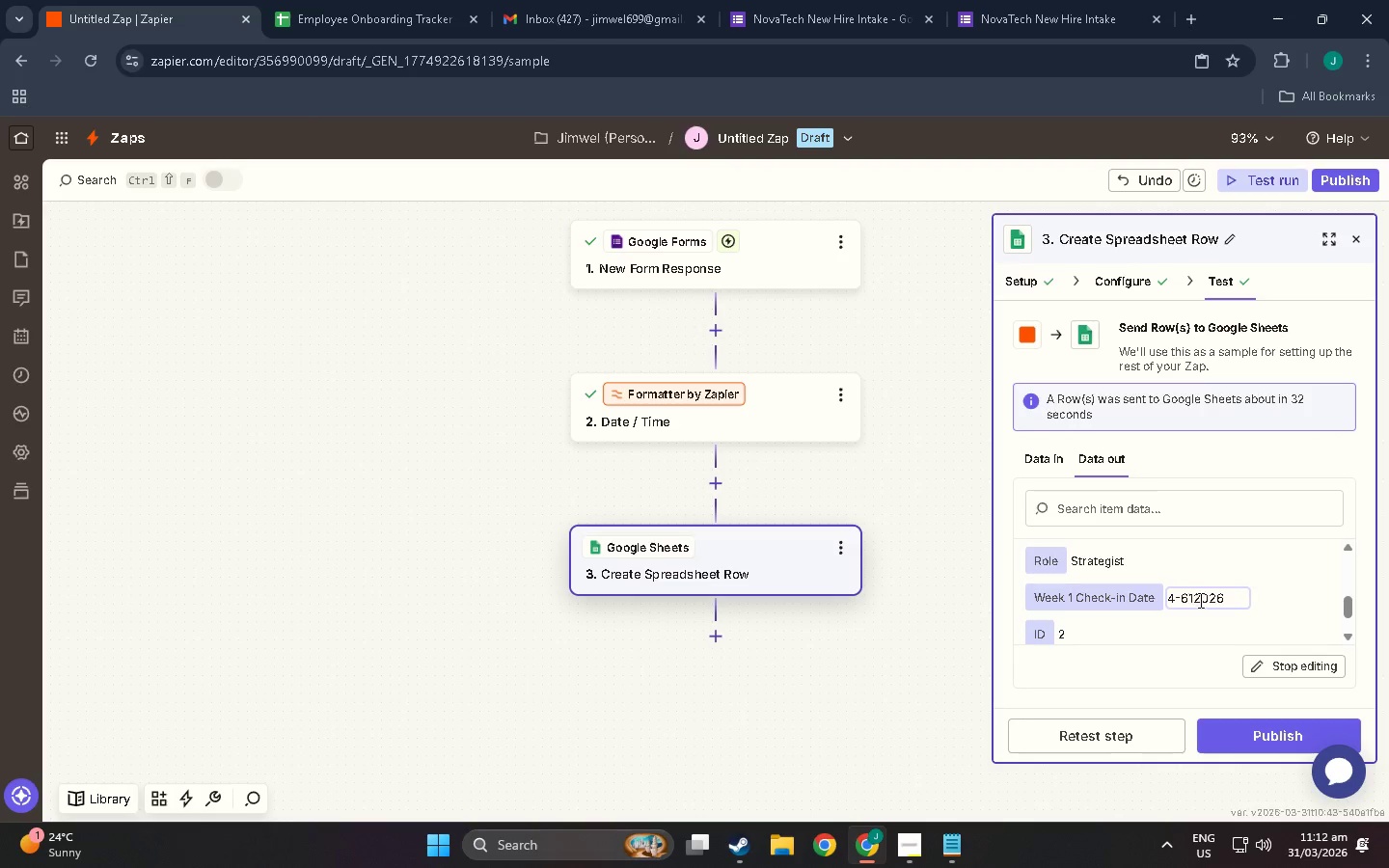 
scroll: coordinate [1201, 631], scroll_direction: down, amount: 1.0
 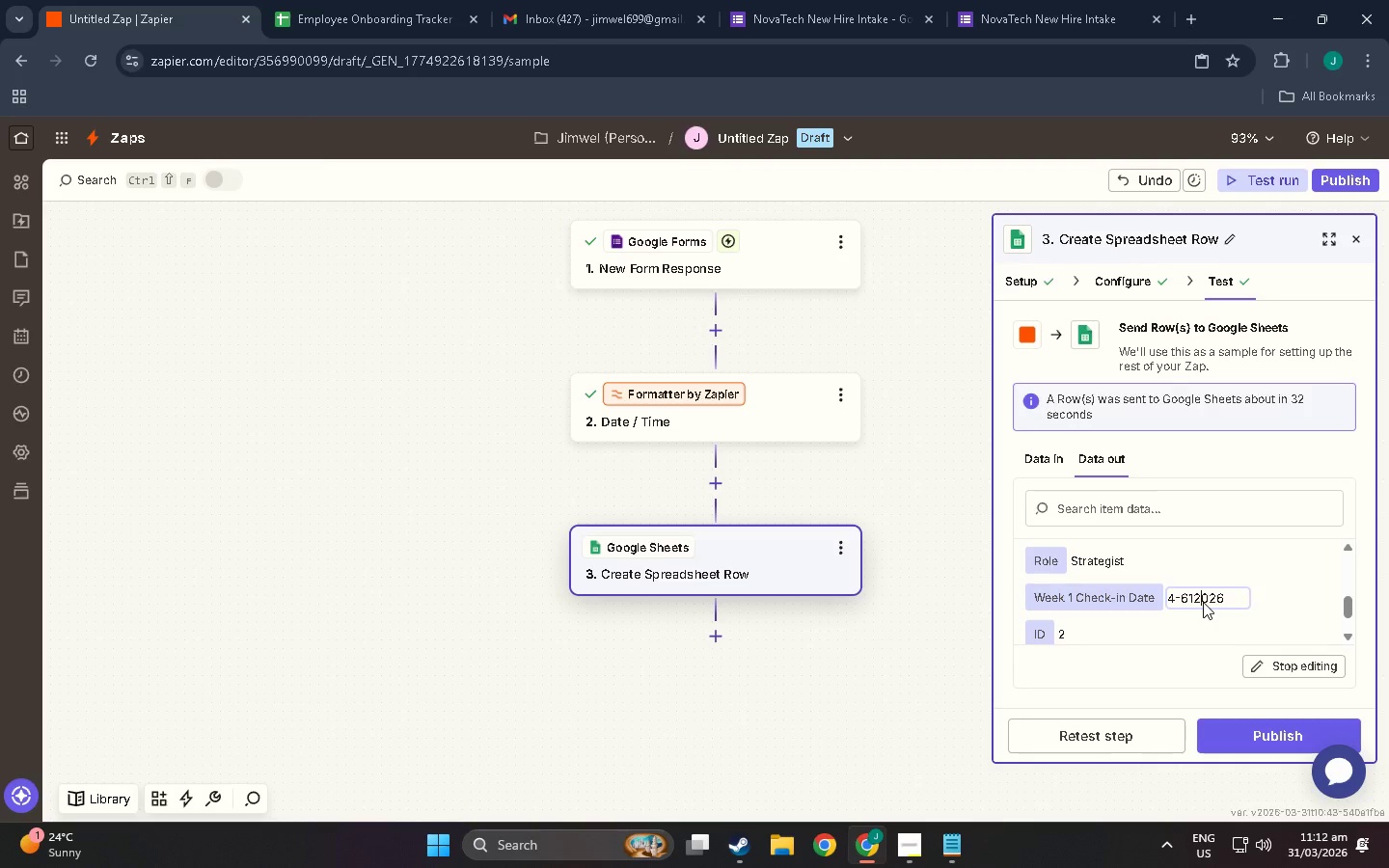 
scroll: coordinate [1203, 602], scroll_direction: up, amount: 1.0
 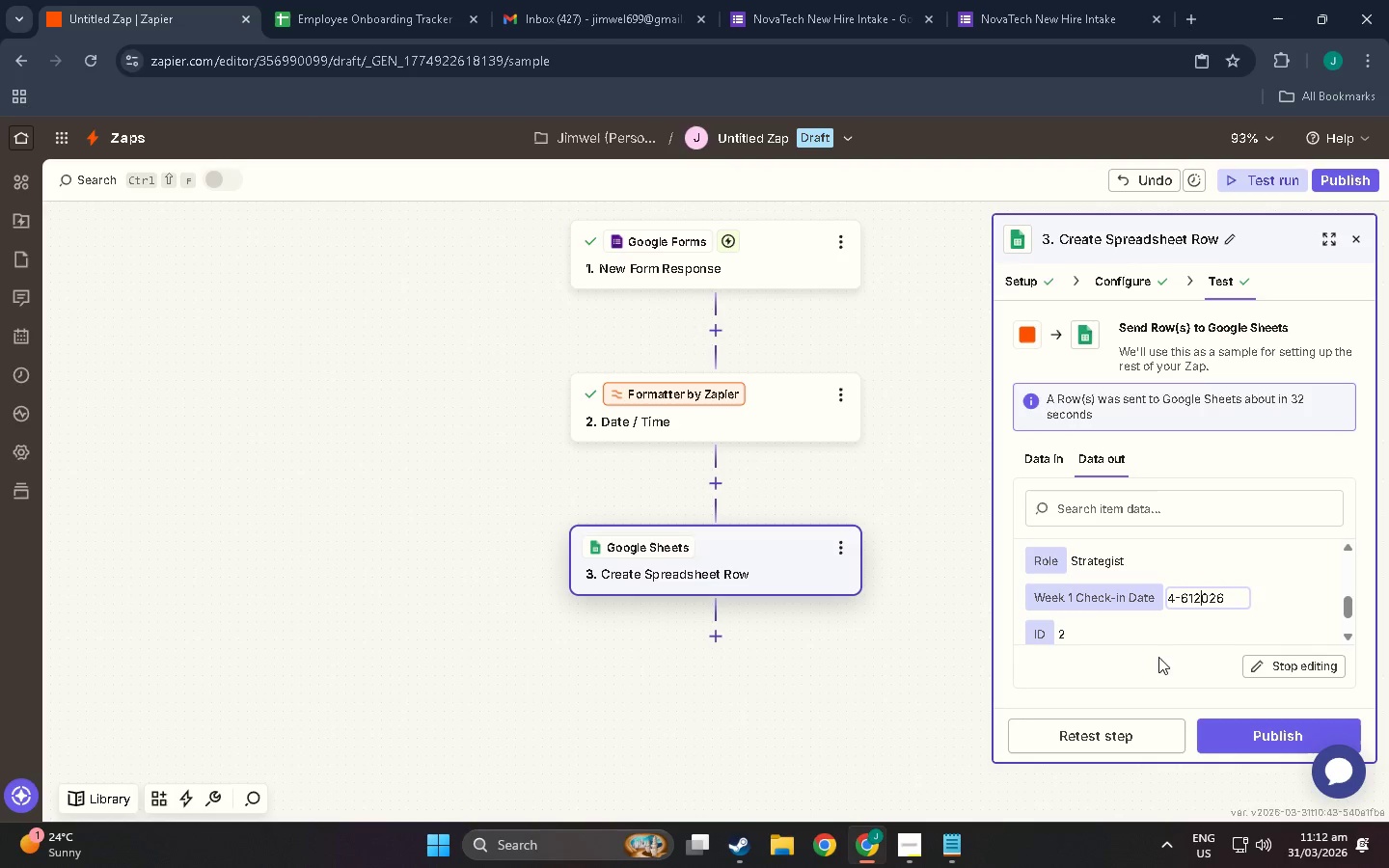 
wait(5.49)
 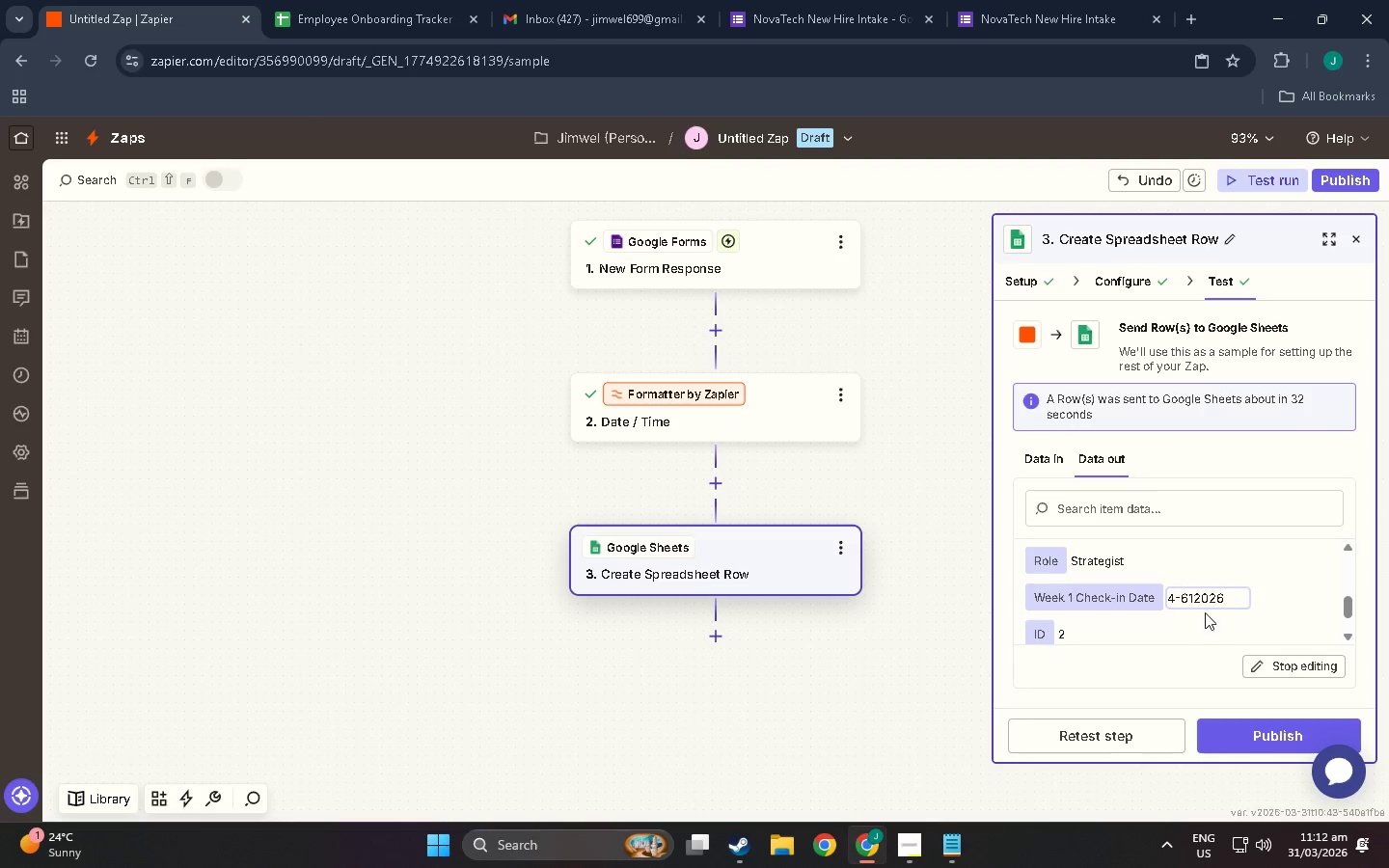 
left_click([1178, 599])
 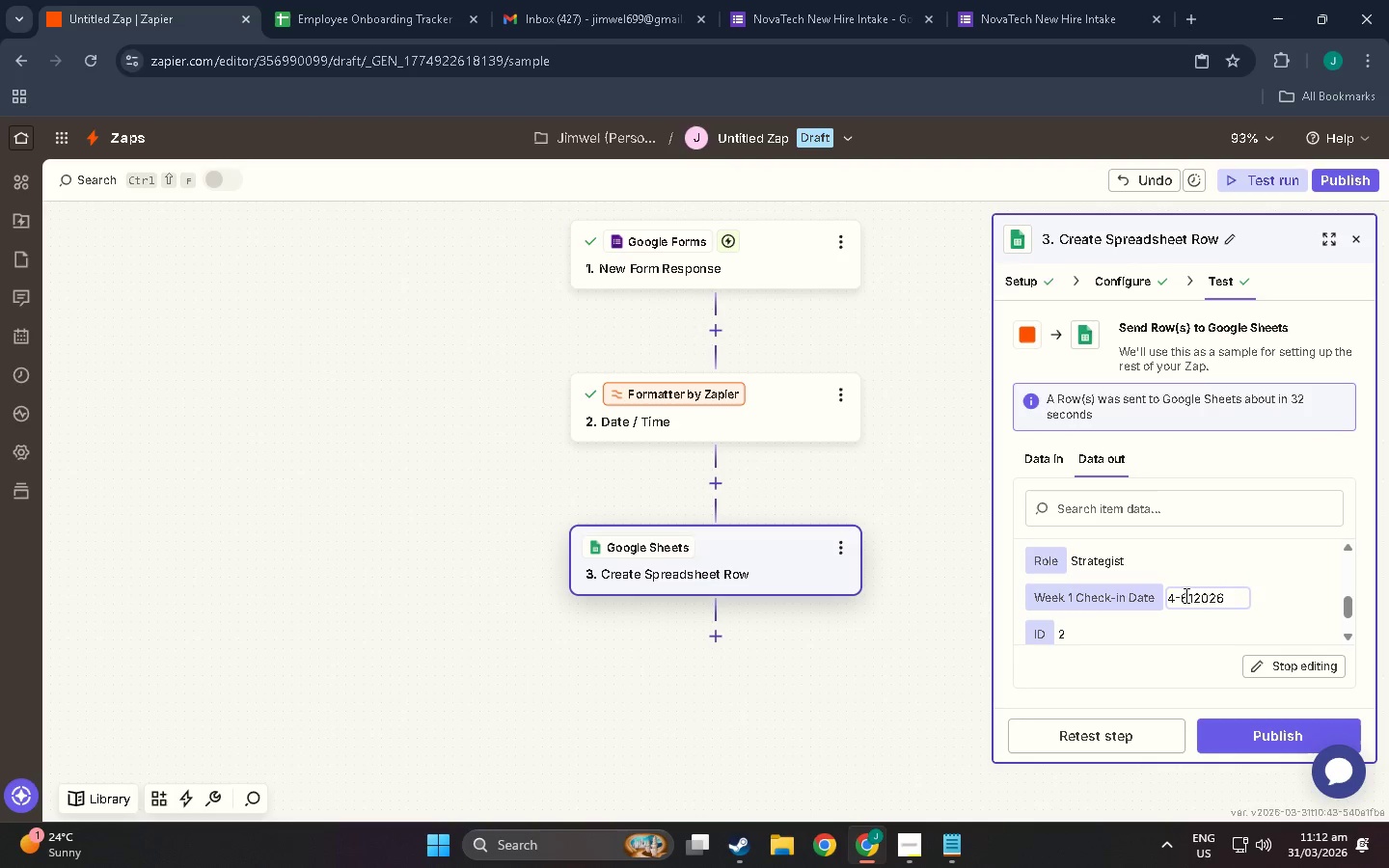 
left_click([1185, 595])
 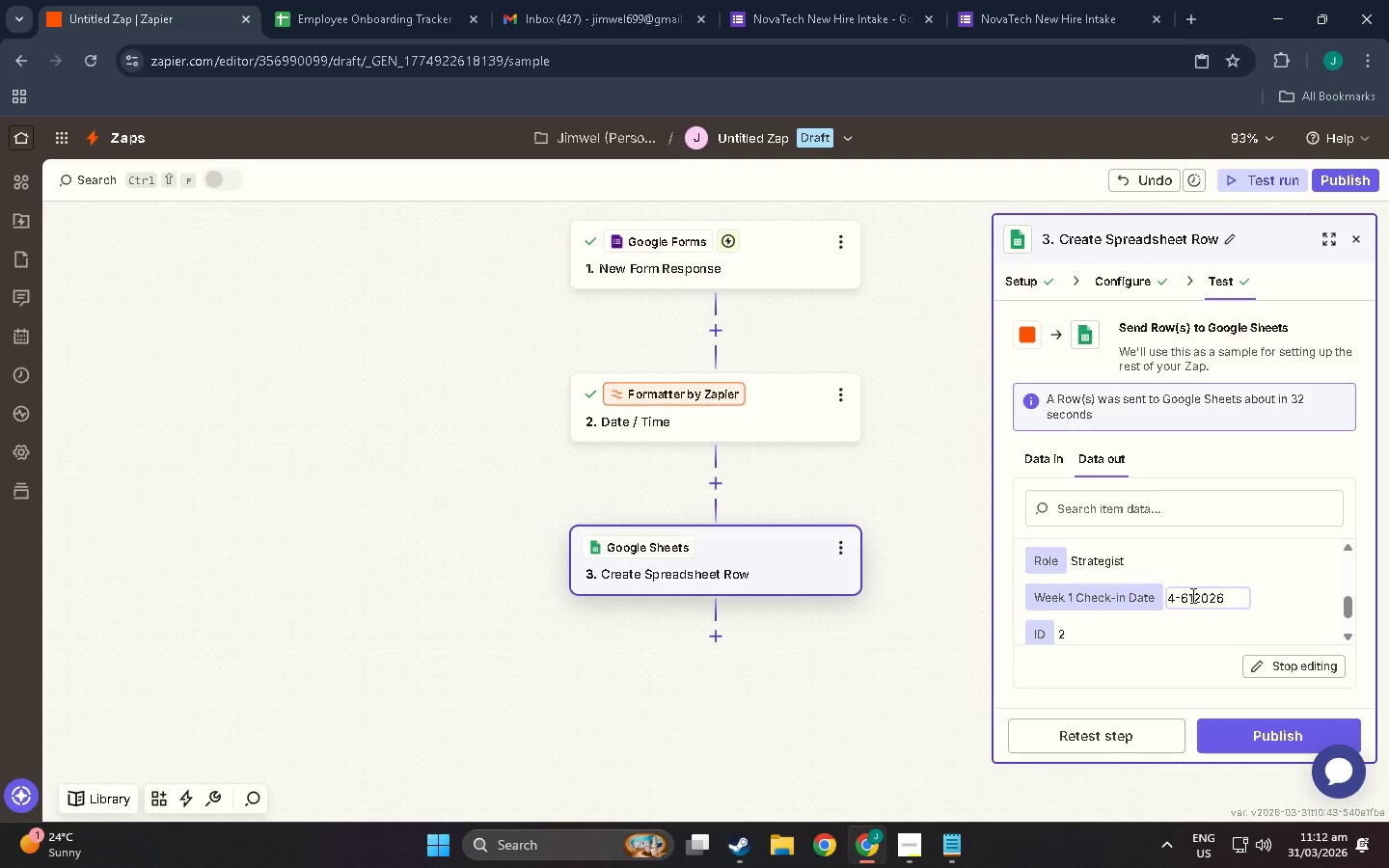 
key(Backspace)
 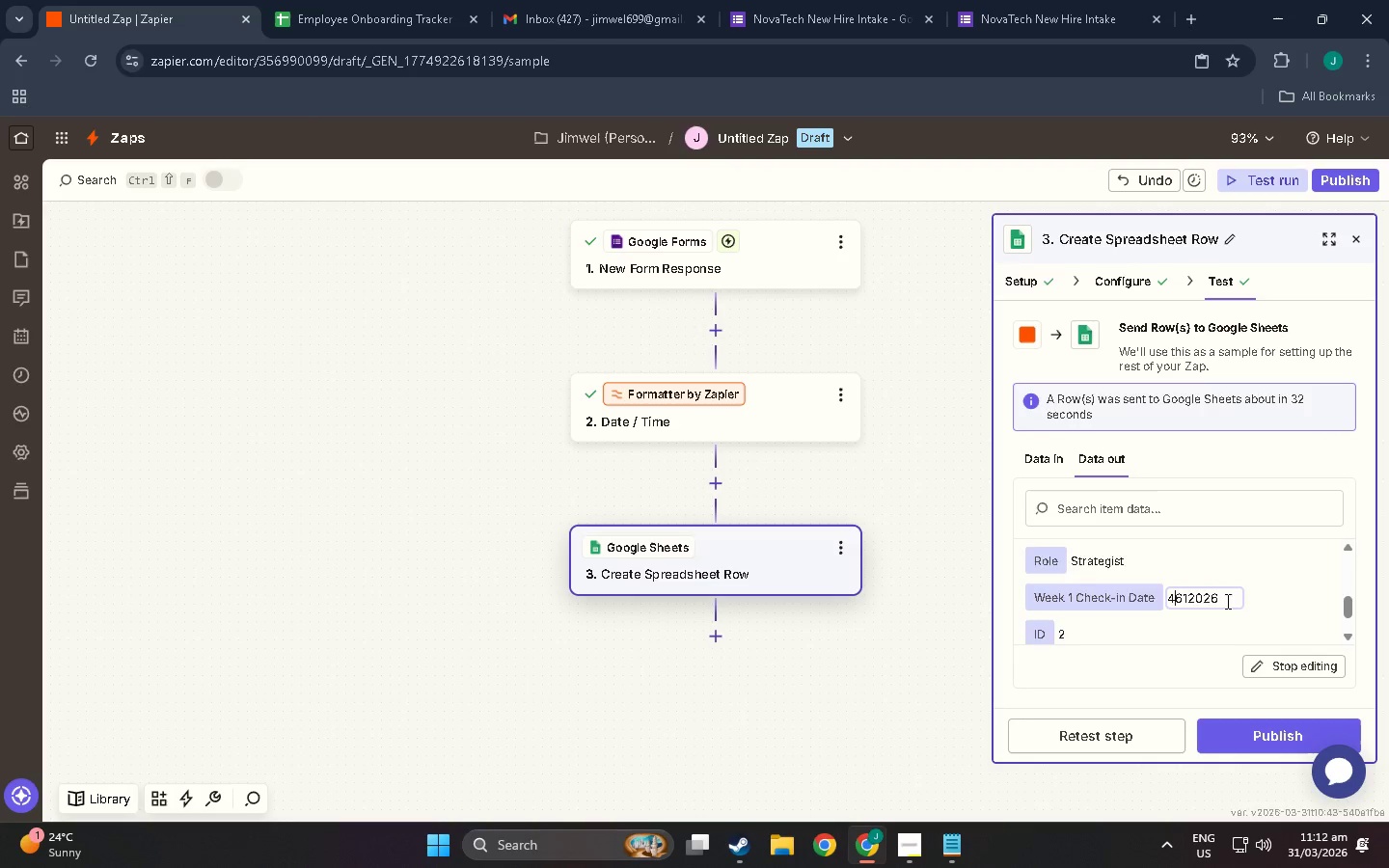 
scroll: coordinate [1226, 601], scroll_direction: up, amount: 3.0
 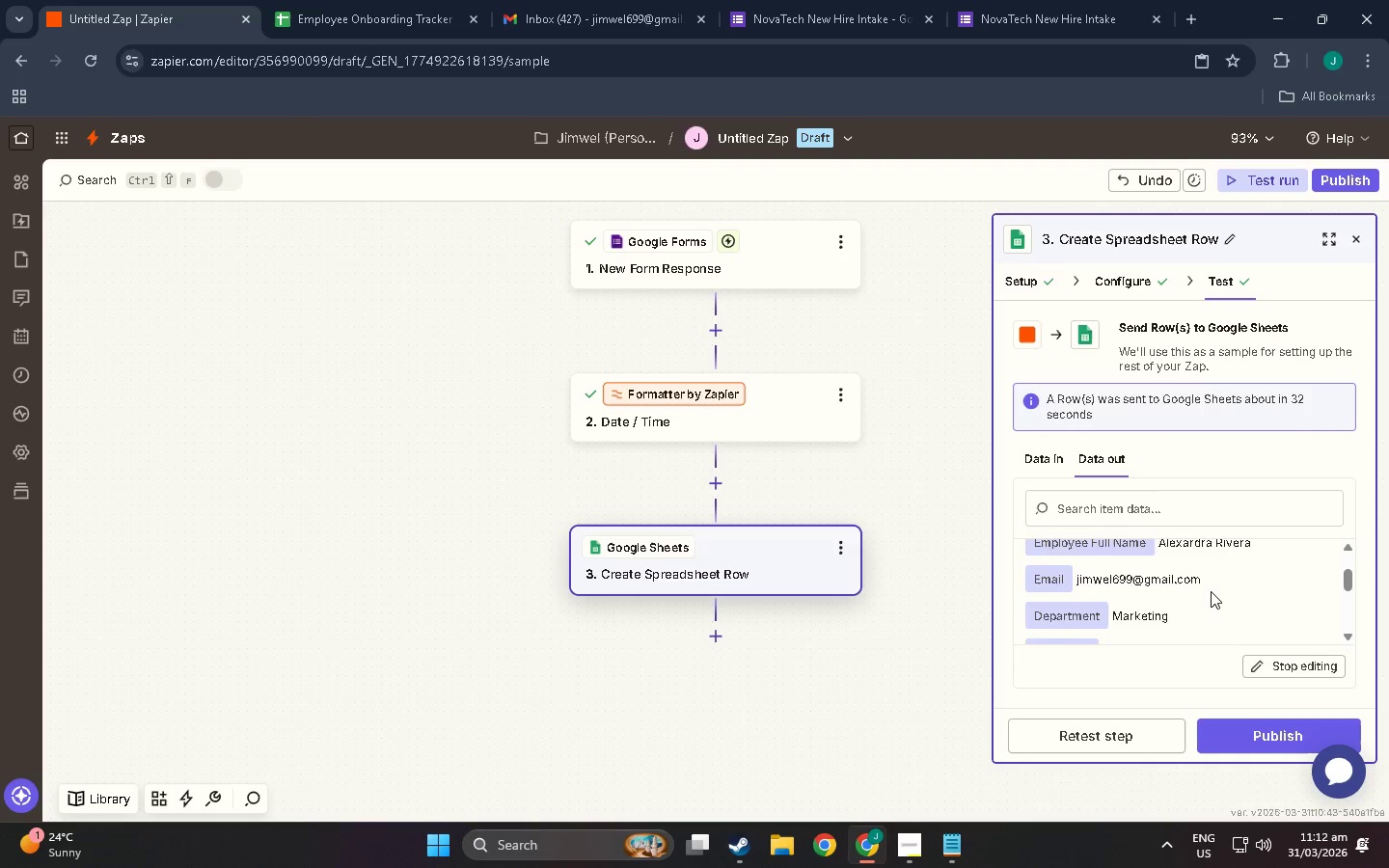 
scroll: coordinate [1211, 591], scroll_direction: down, amount: 3.0
 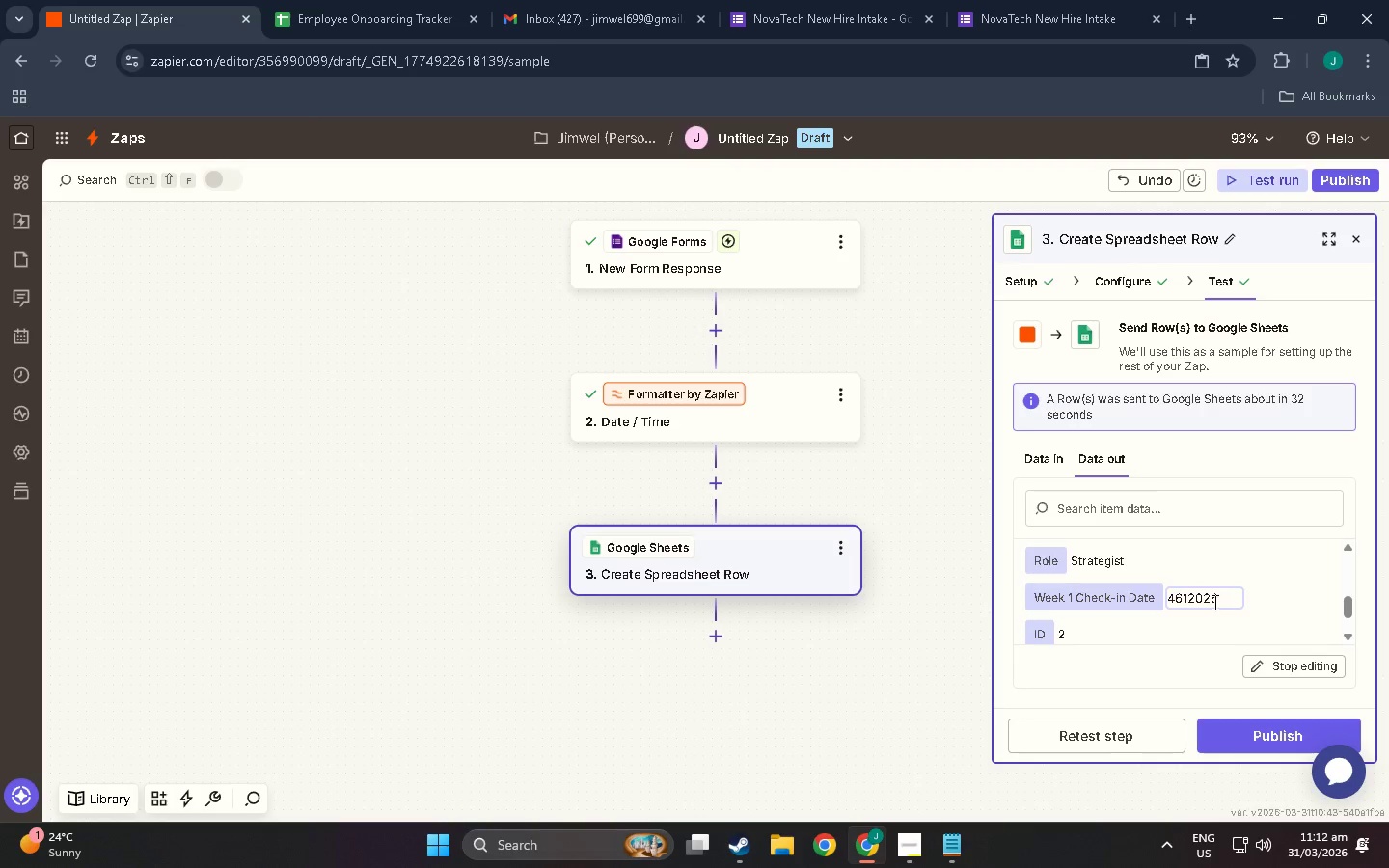 
left_click([1209, 600])
 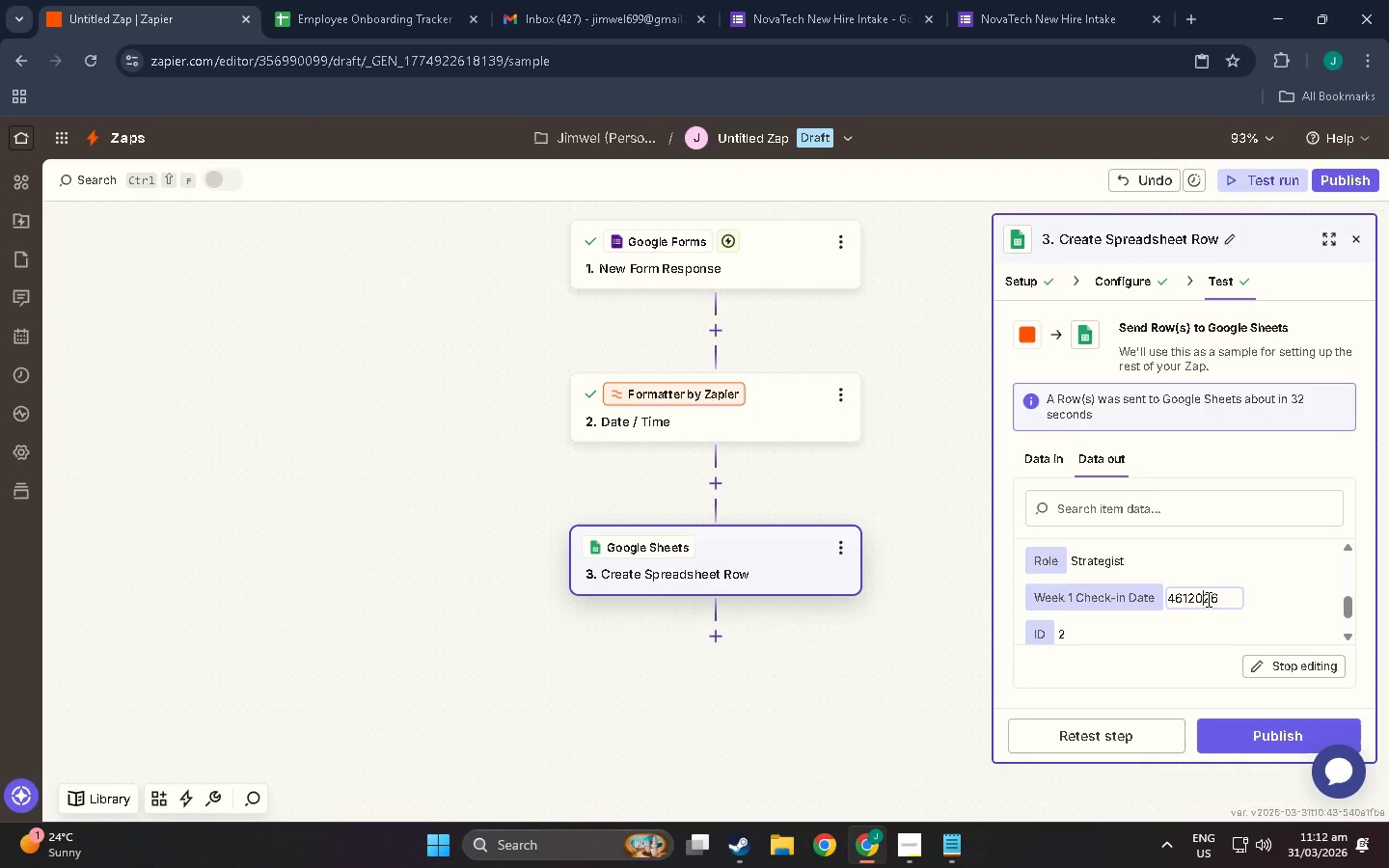 
double_click([1211, 599])
 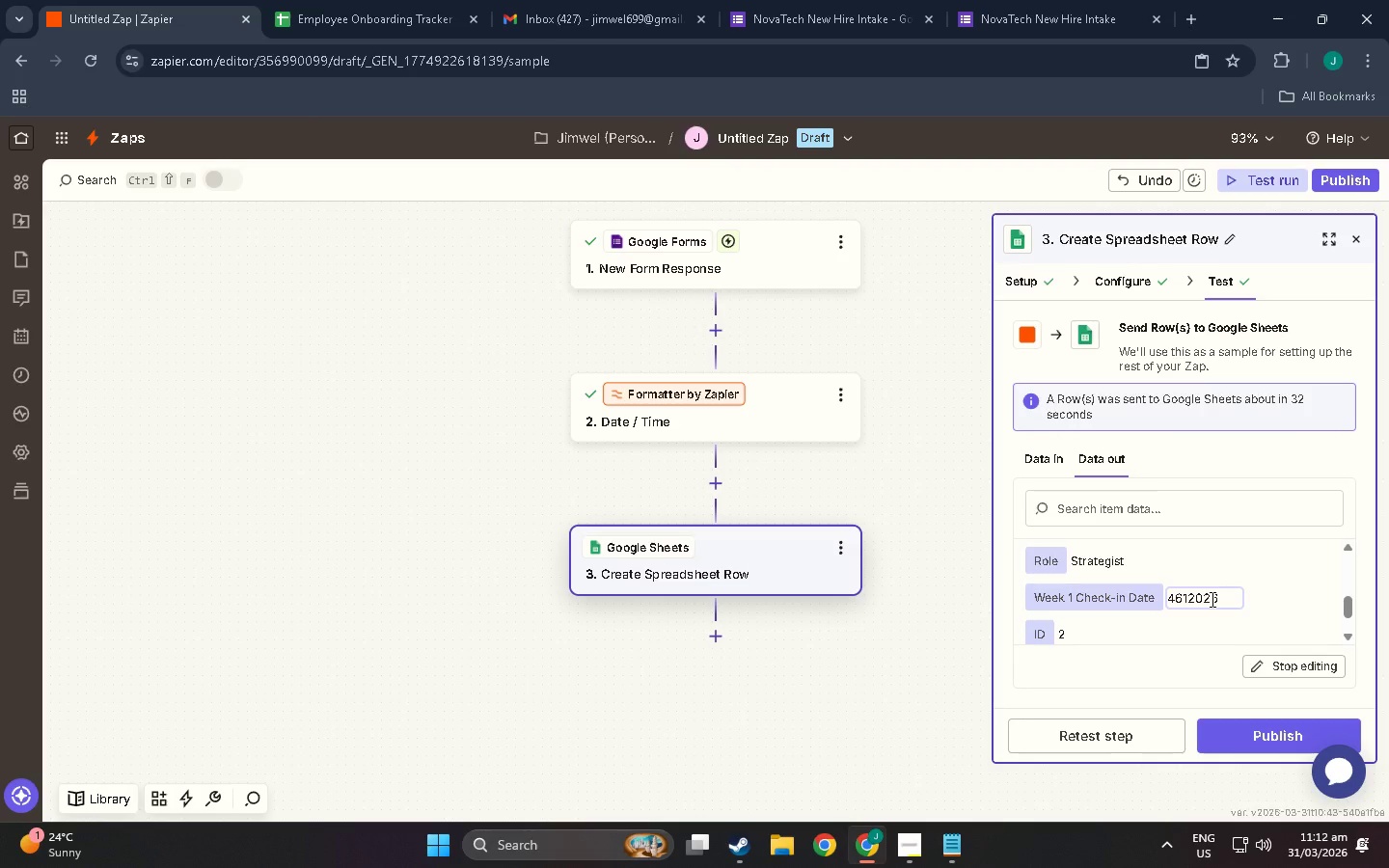 
key(Backspace)
 